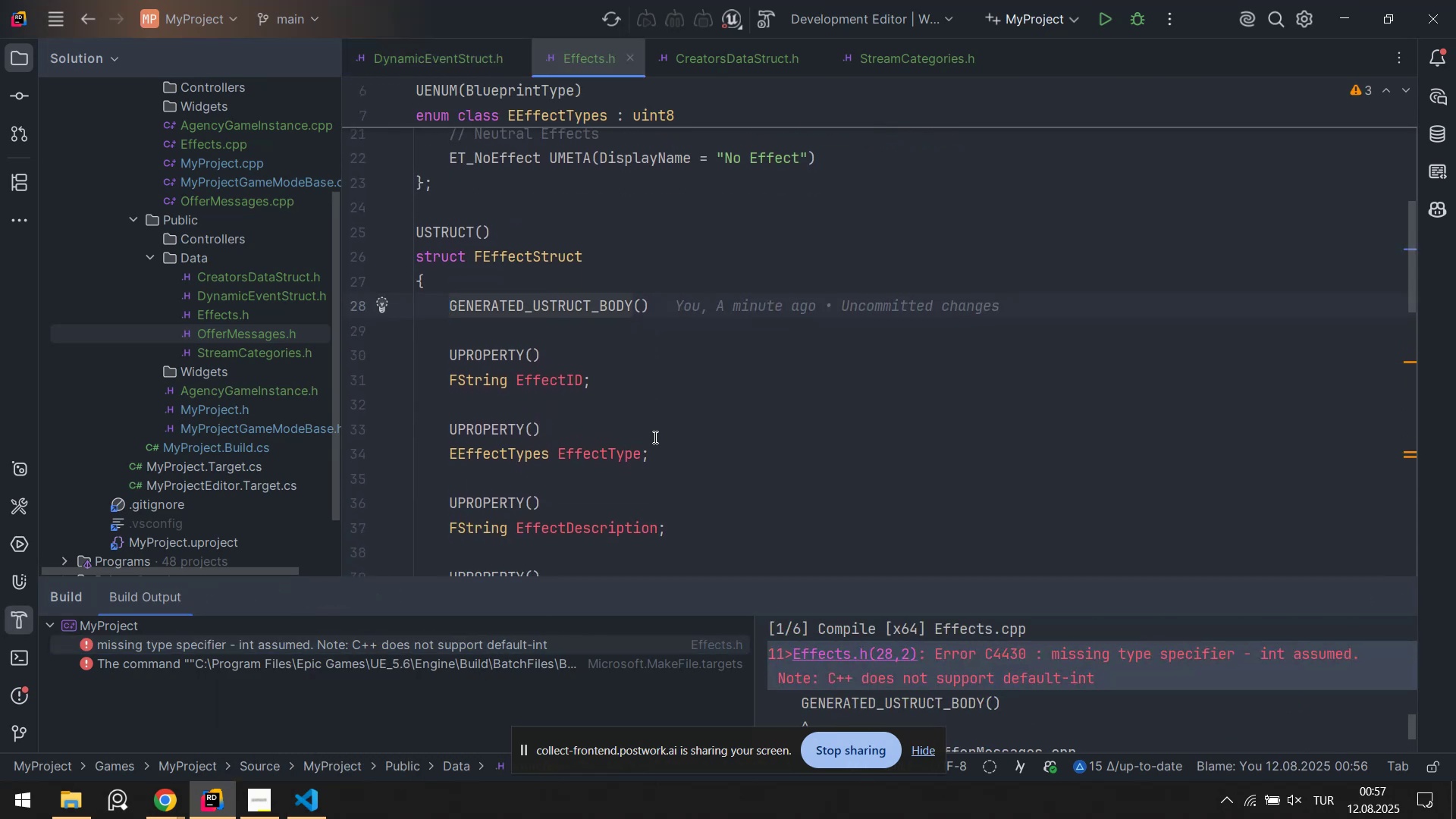 
scroll: coordinate [651, 443], scroll_direction: down, amount: 2.0
 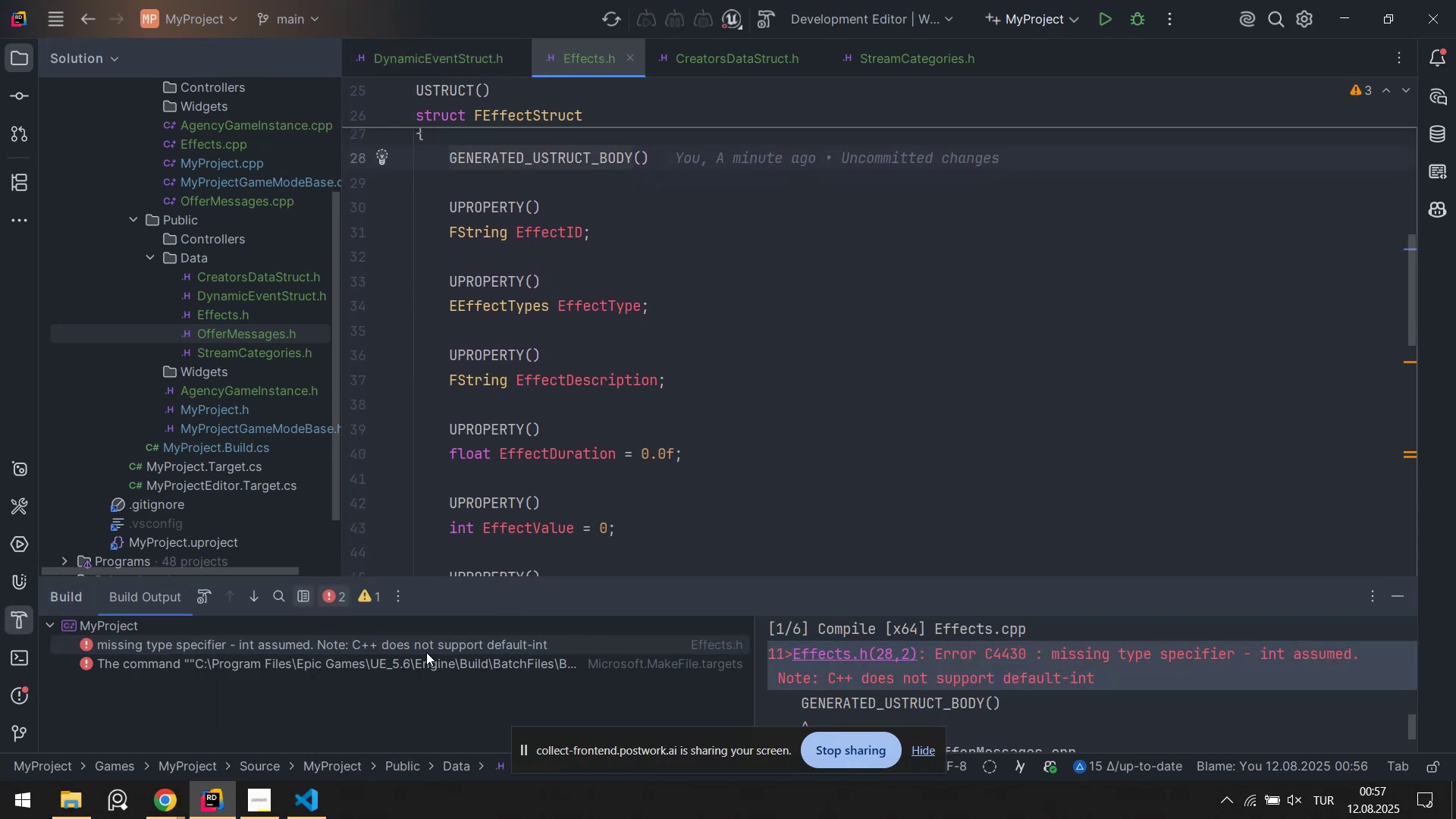 
left_click([426, 652])
 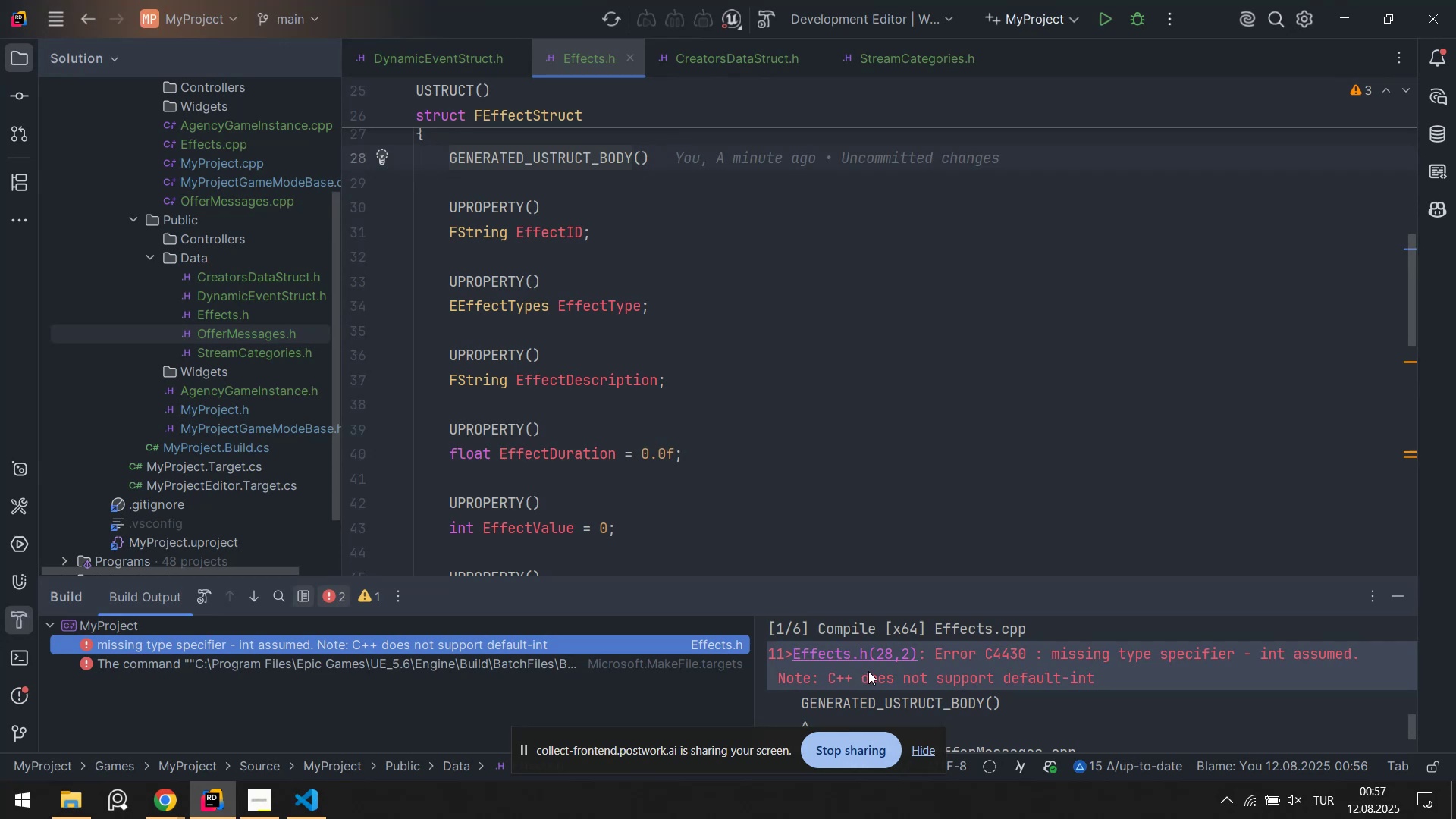 
left_click([868, 671])
 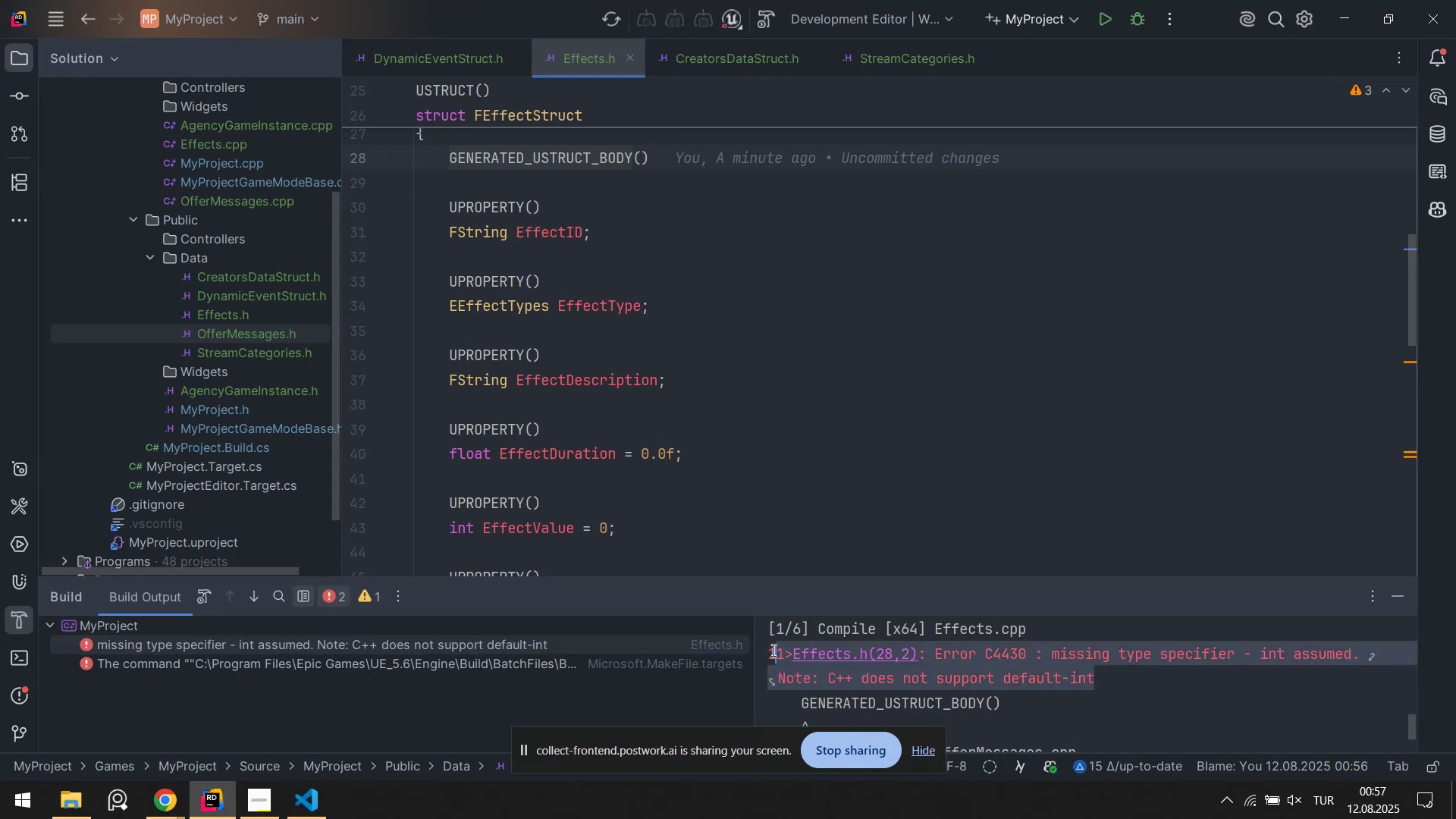 
key(Control+ControlLeft)
 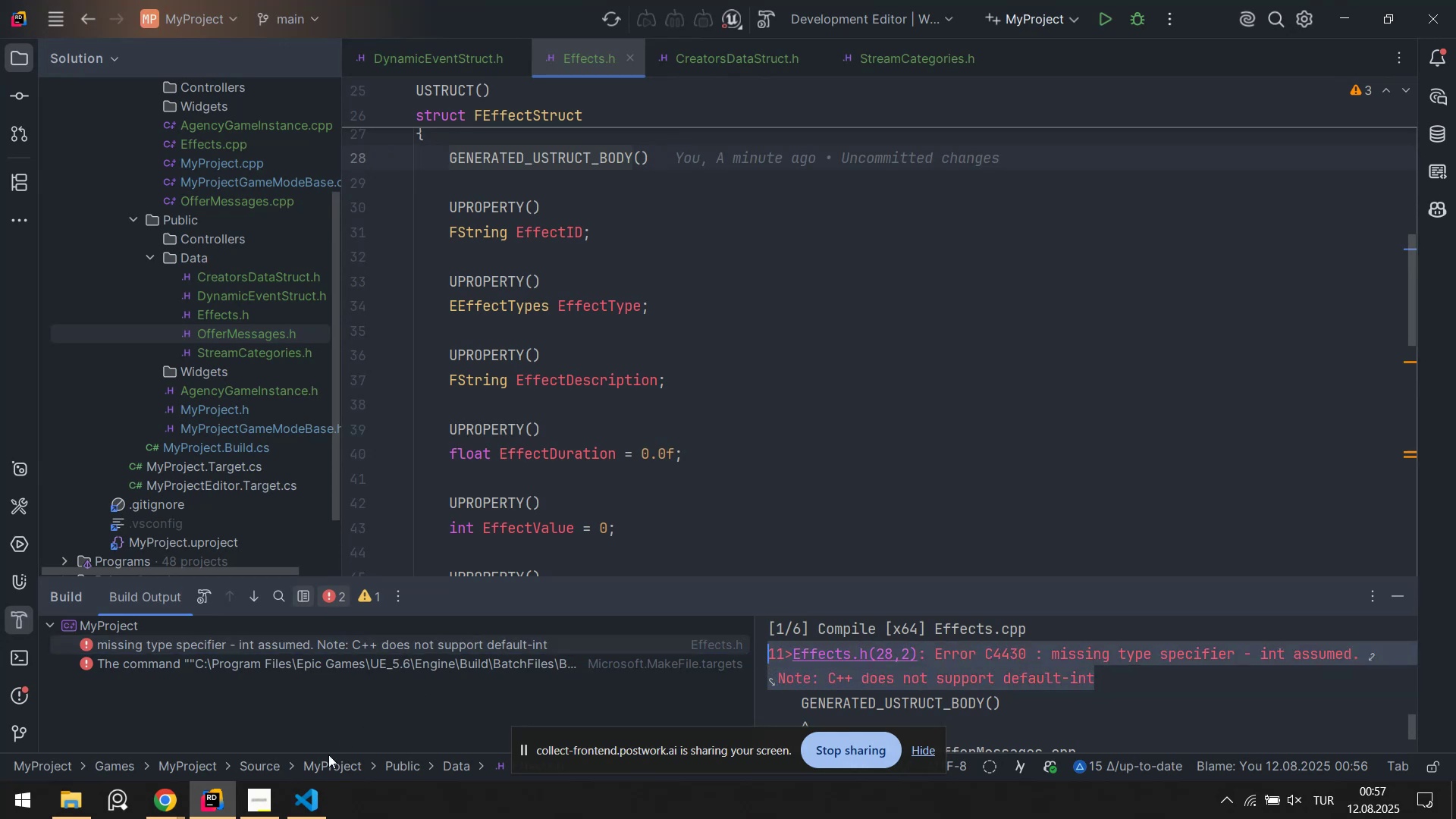 
key(Control+C)
 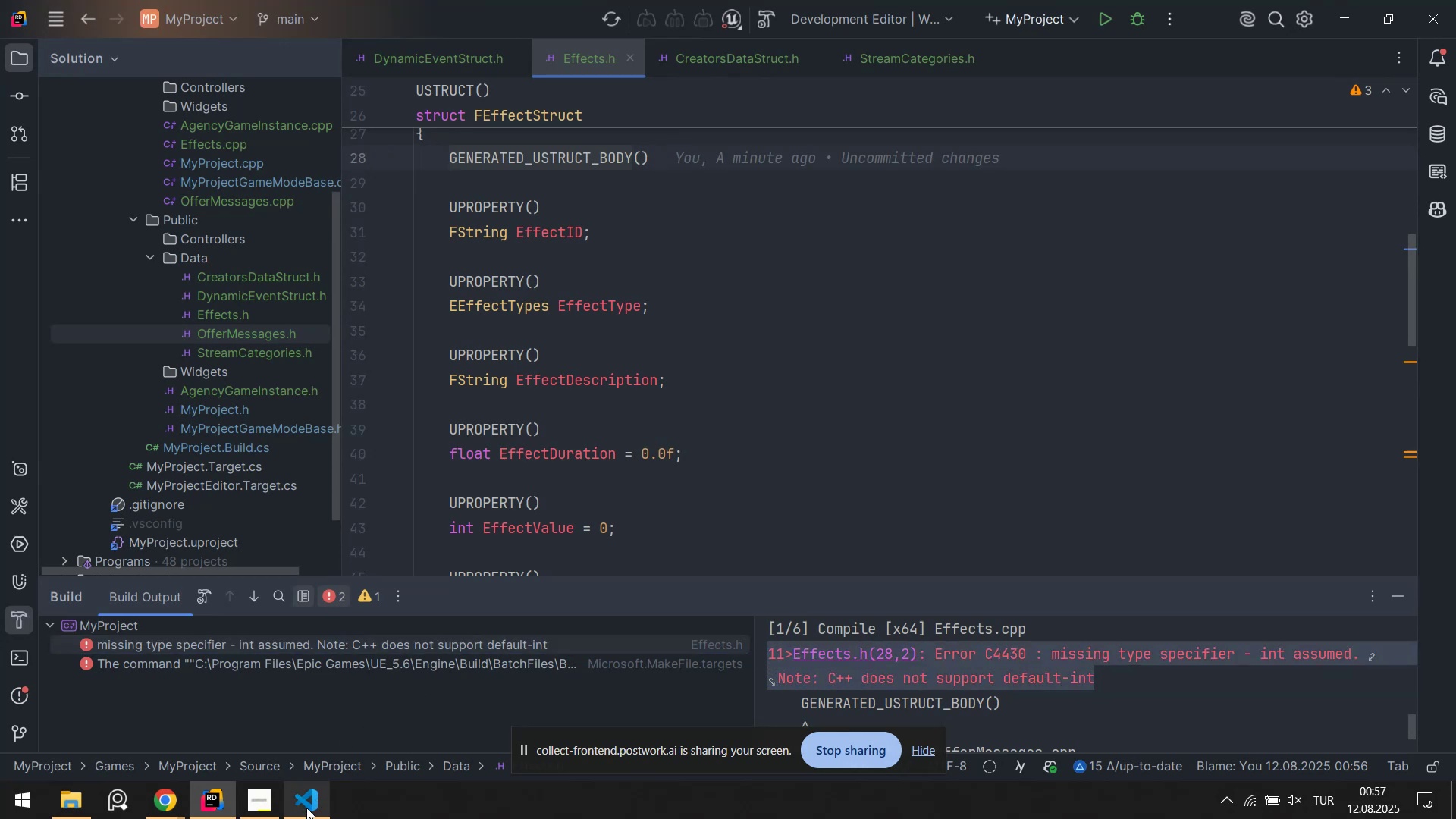 
left_click([306, 808])
 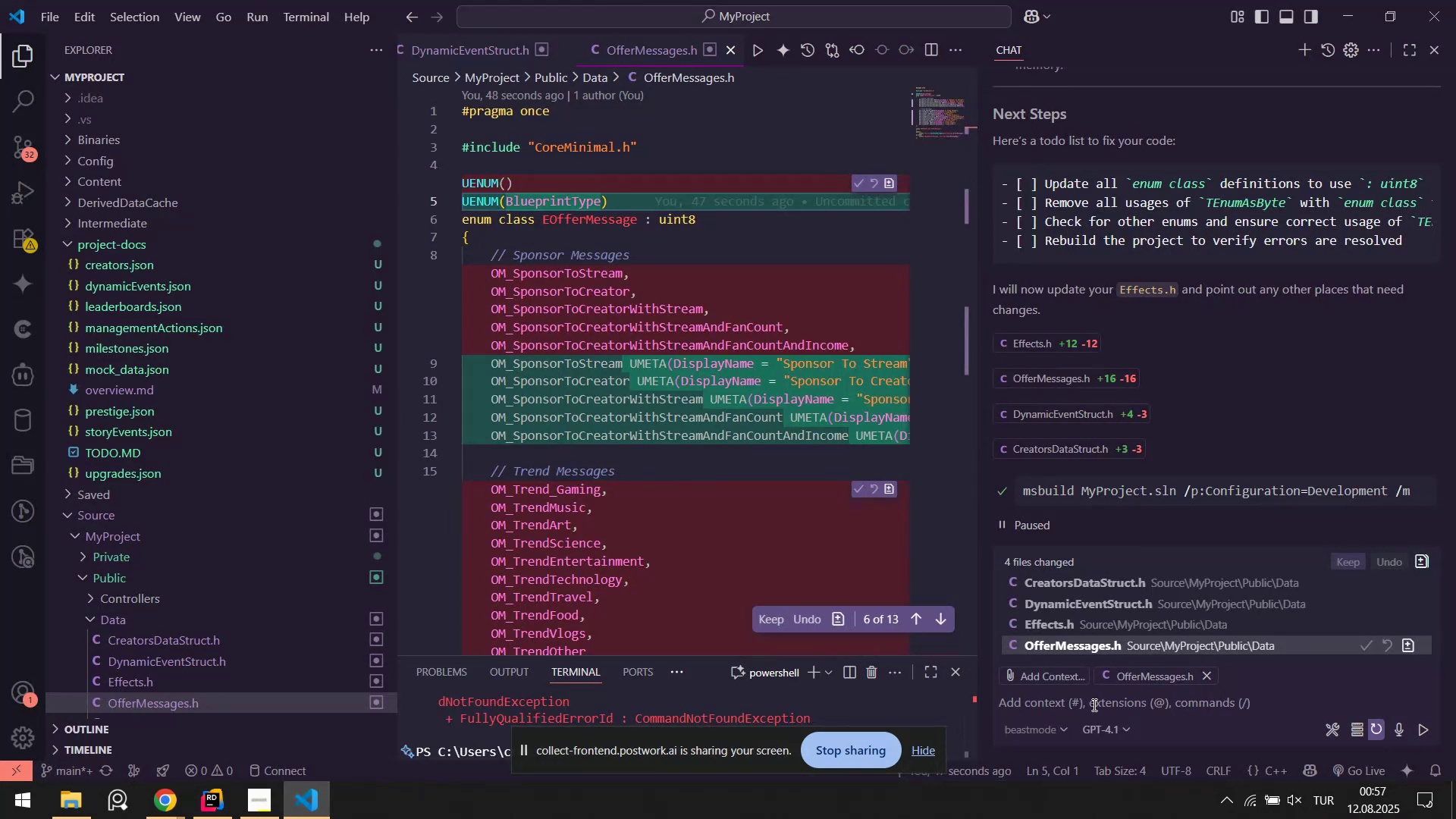 
left_click([1092, 704])
 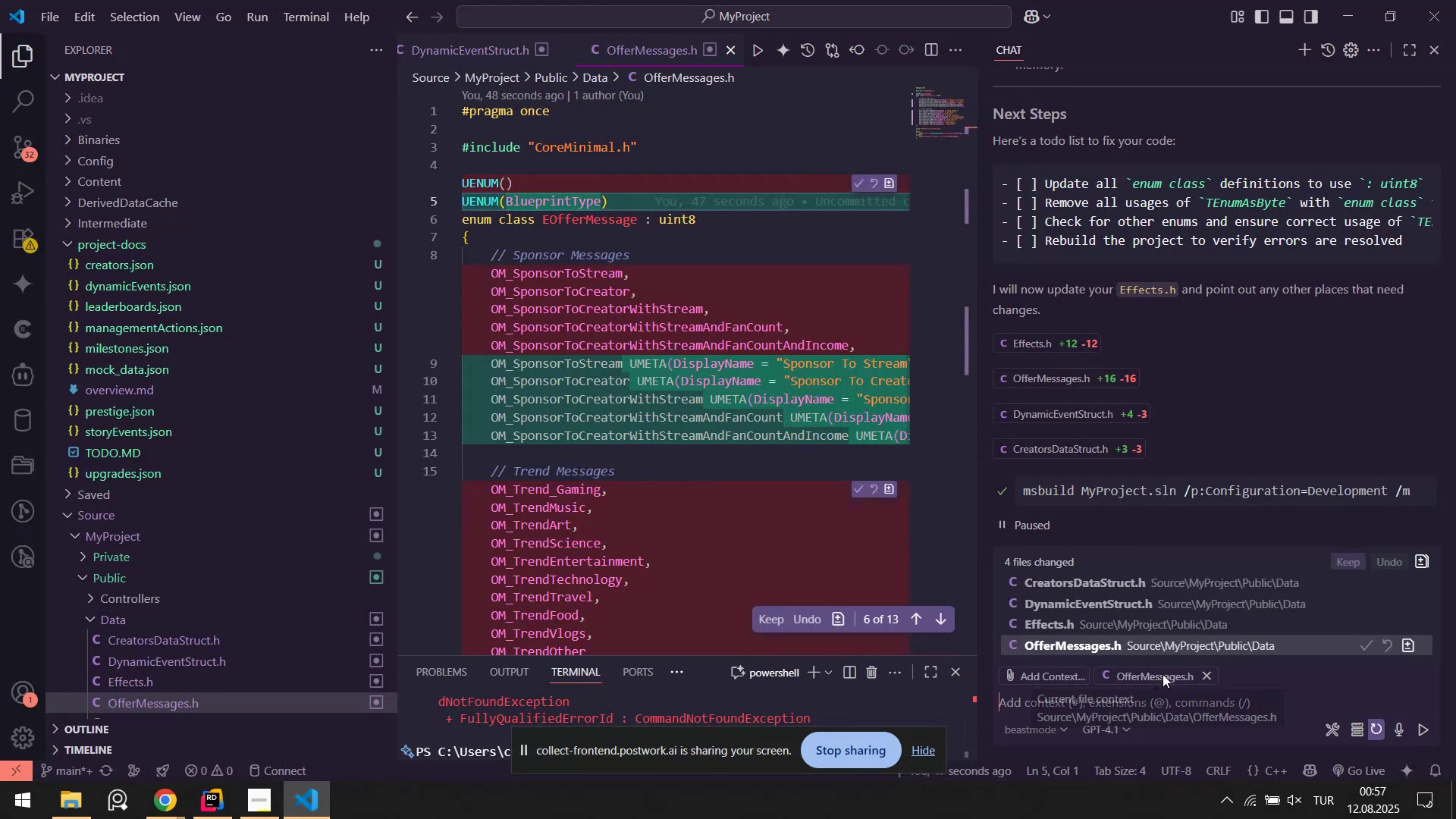 
key(Alt+Tab)
 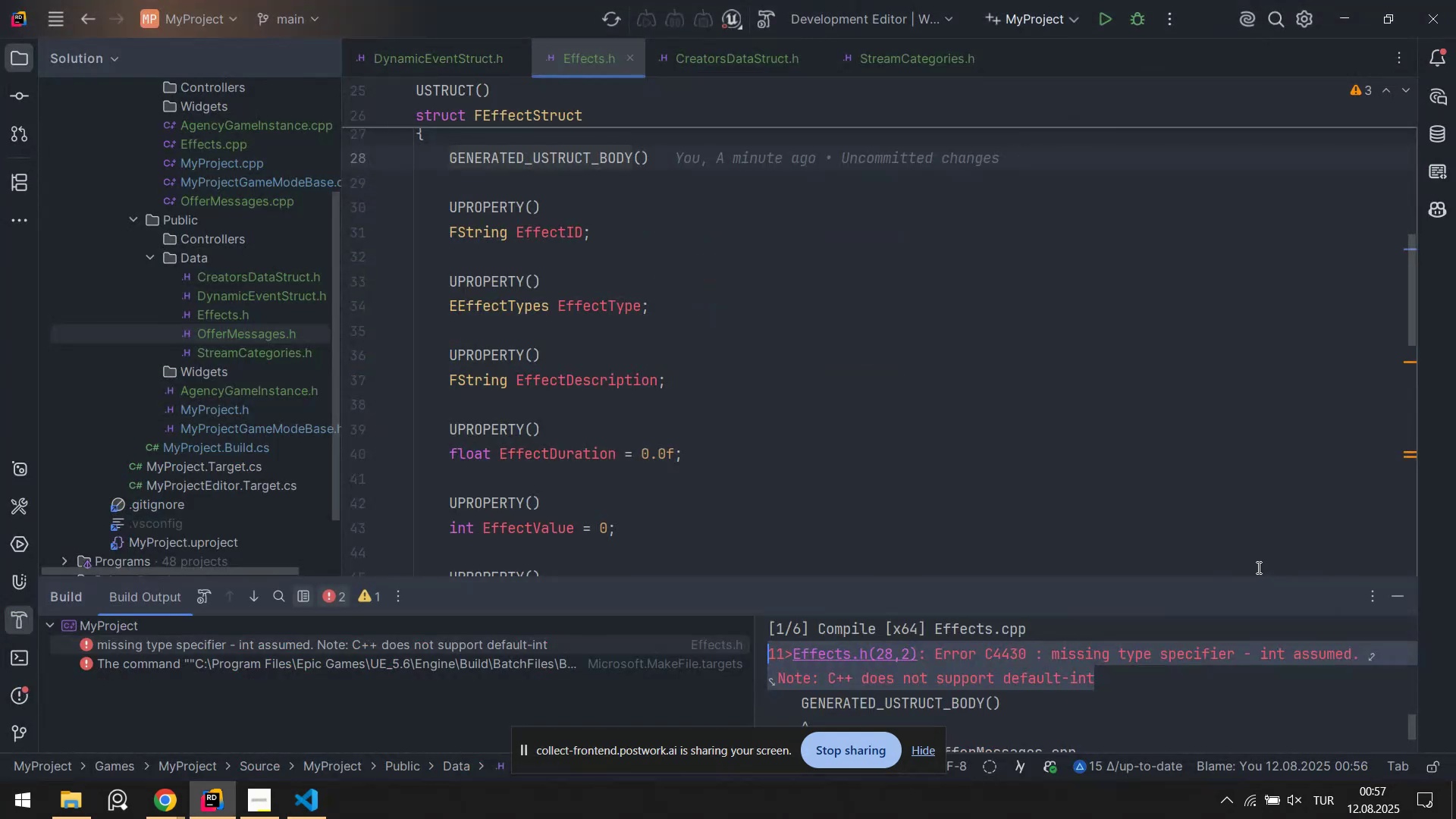 
key(Alt+AltLeft)
 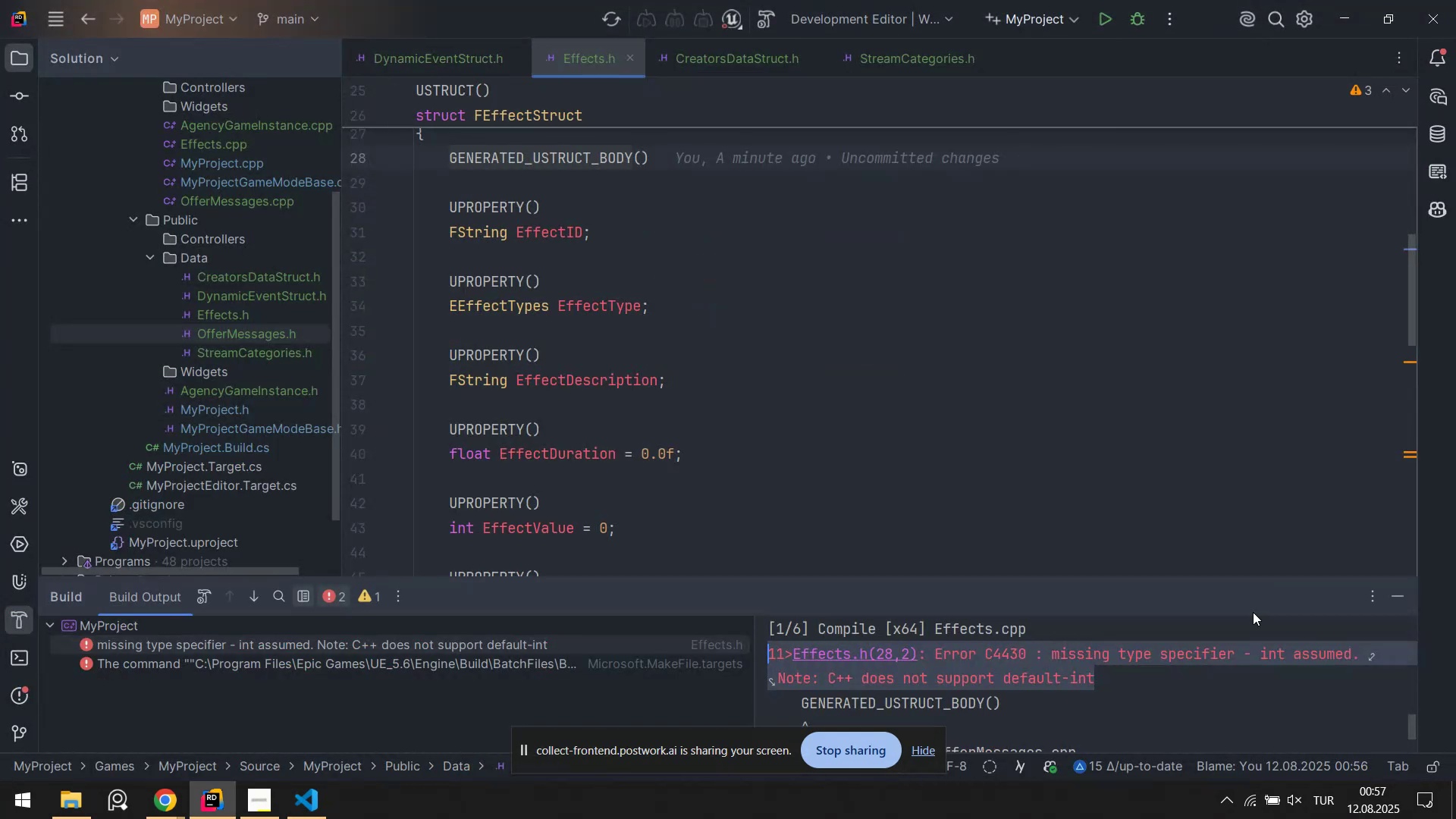 
key(Alt+Tab)
 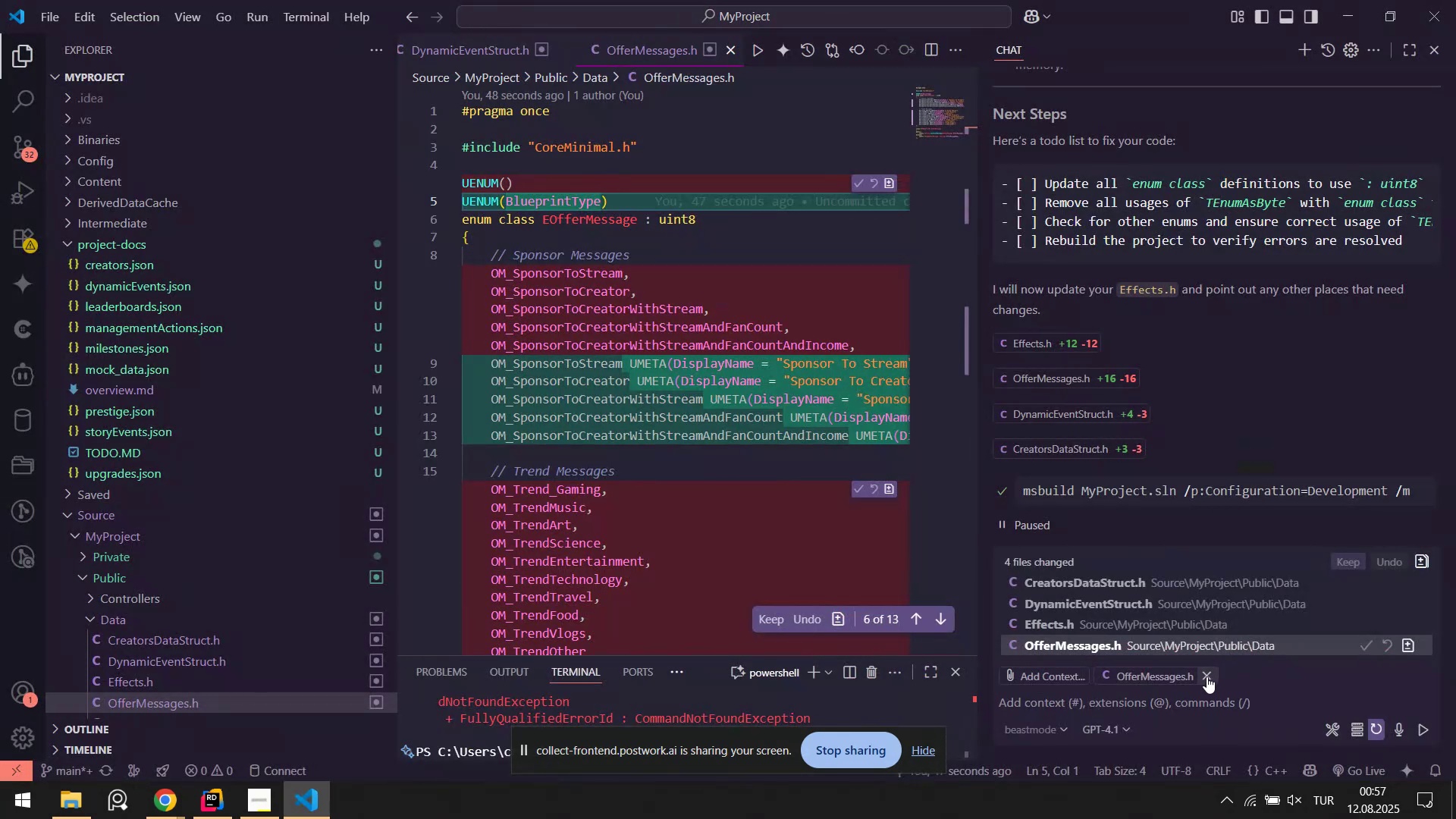 
key(Alt+AltLeft)
 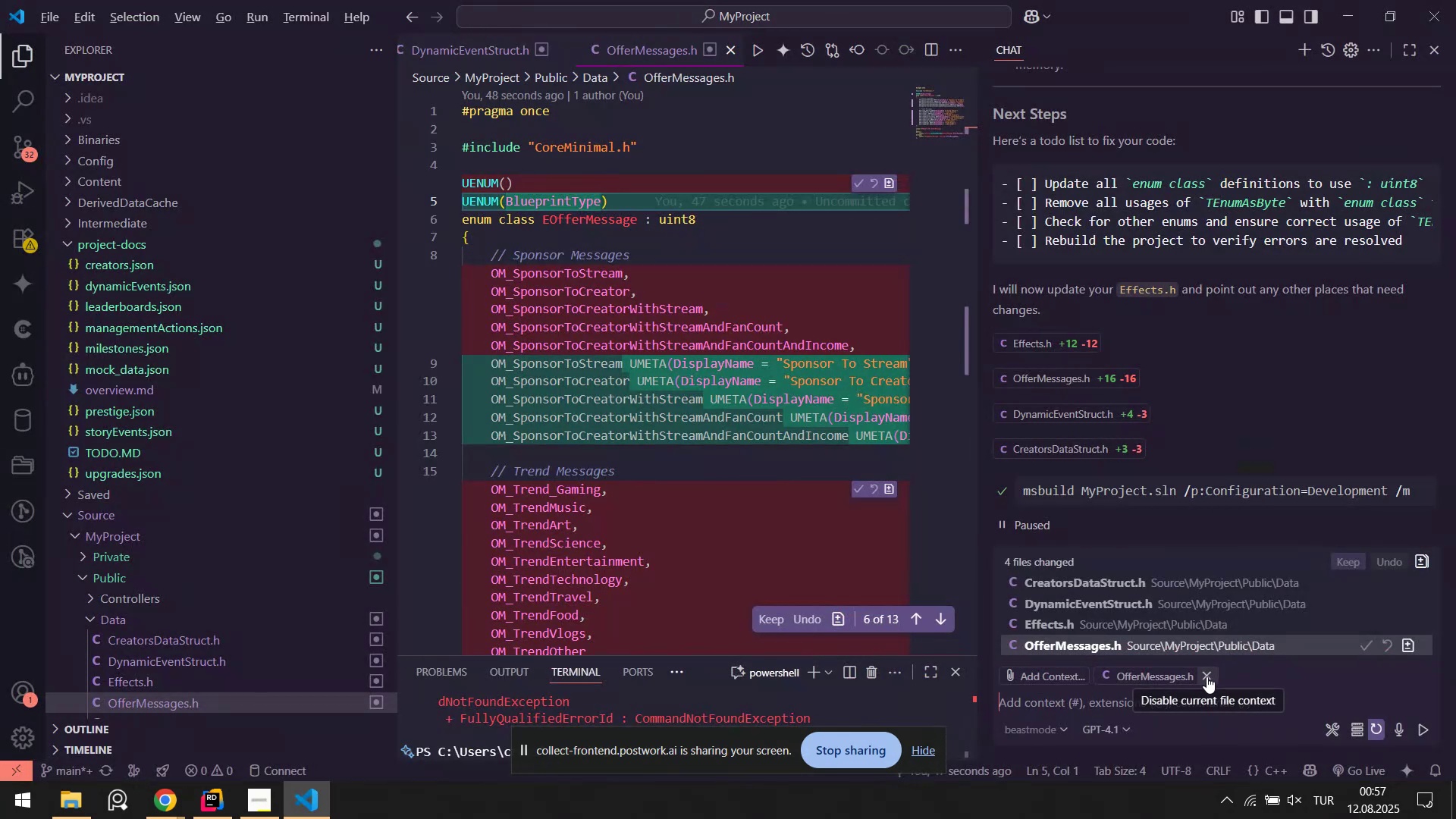 
key(Alt+Tab)
 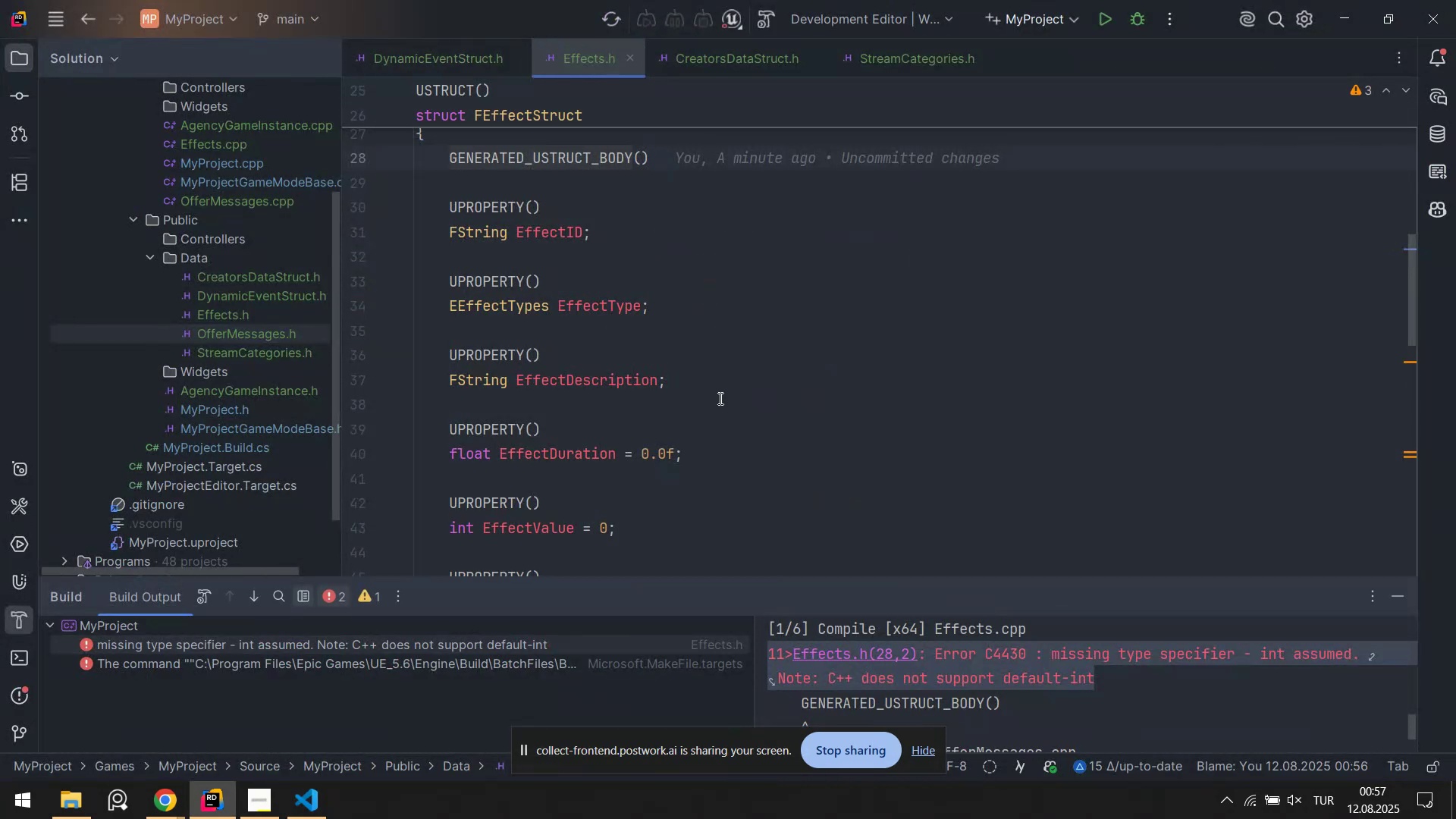 
key(Alt+AltLeft)
 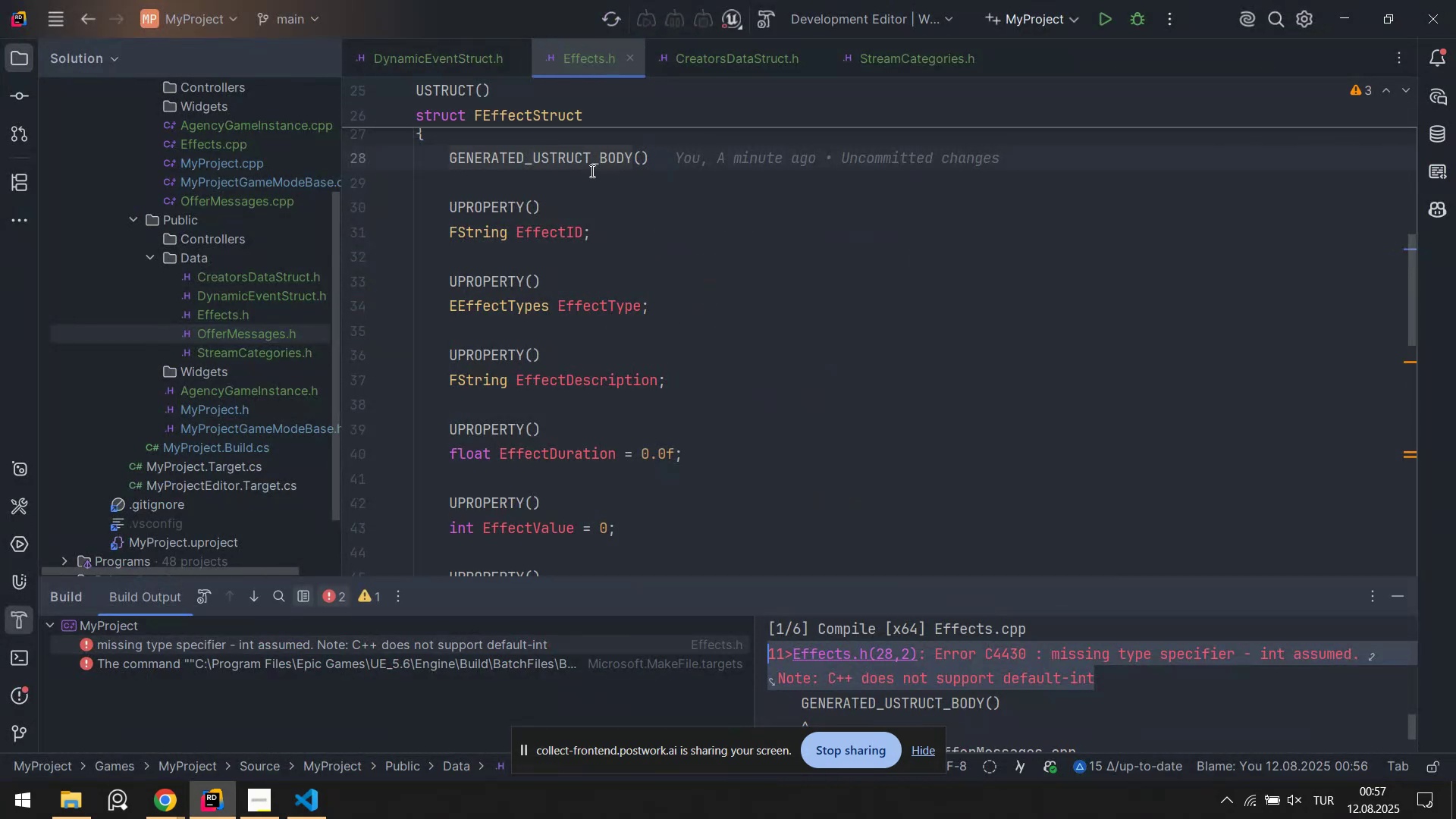 
key(Alt+Tab)
 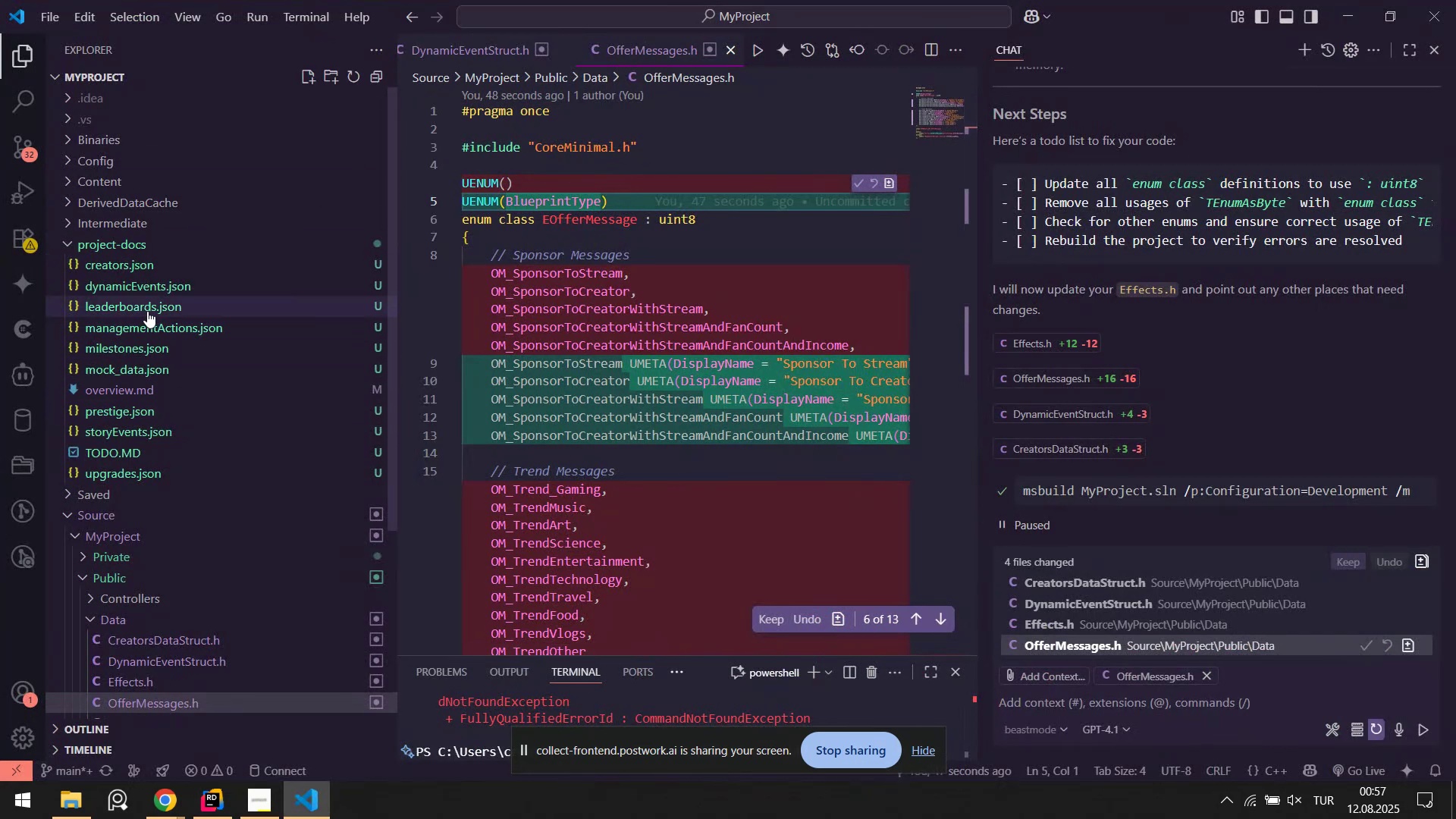 
scroll: coordinate [239, 596], scroll_direction: down, amount: 3.0
 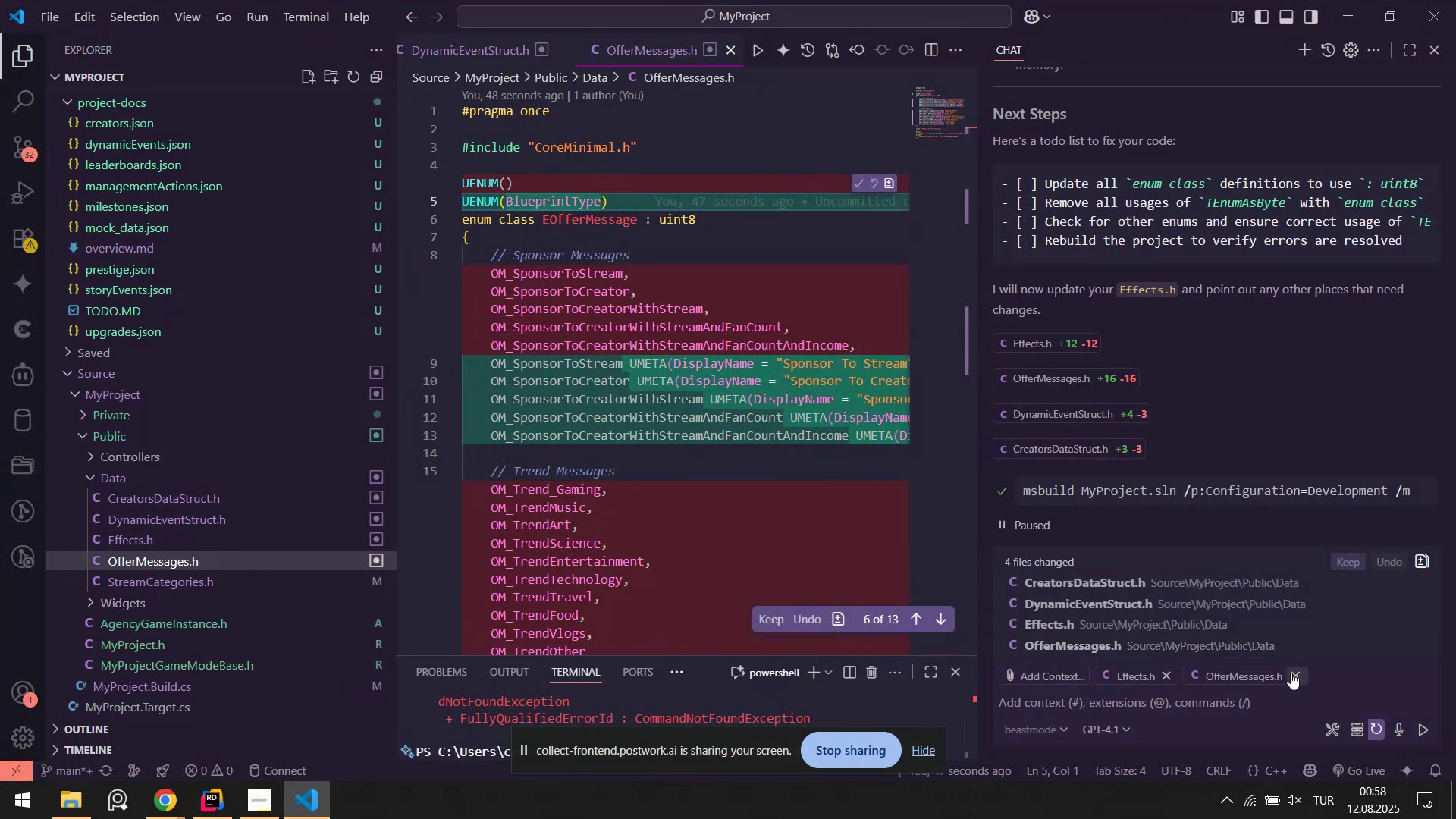 
double_click([1202, 708])
 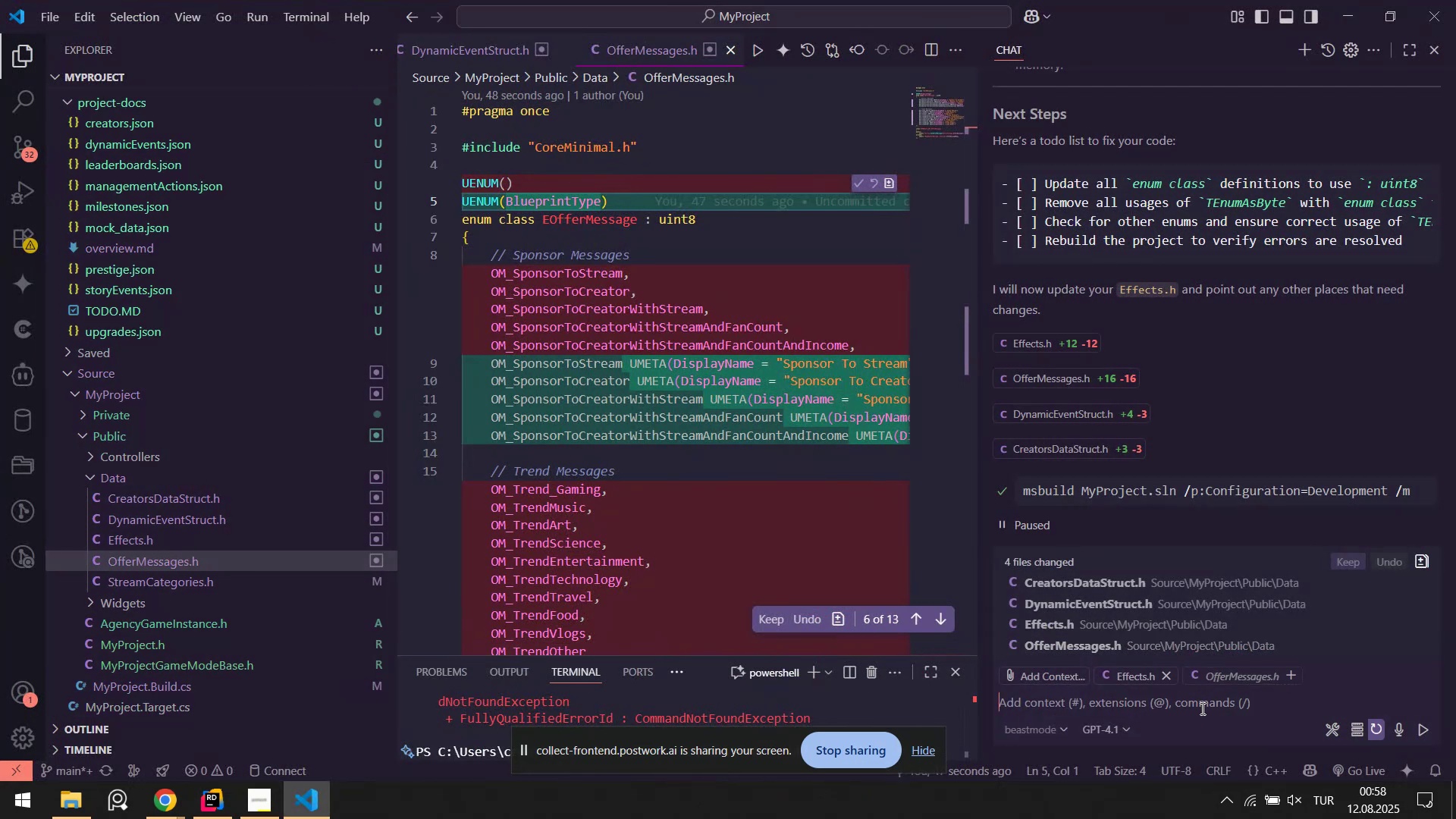 
key(Control+ControlLeft)
 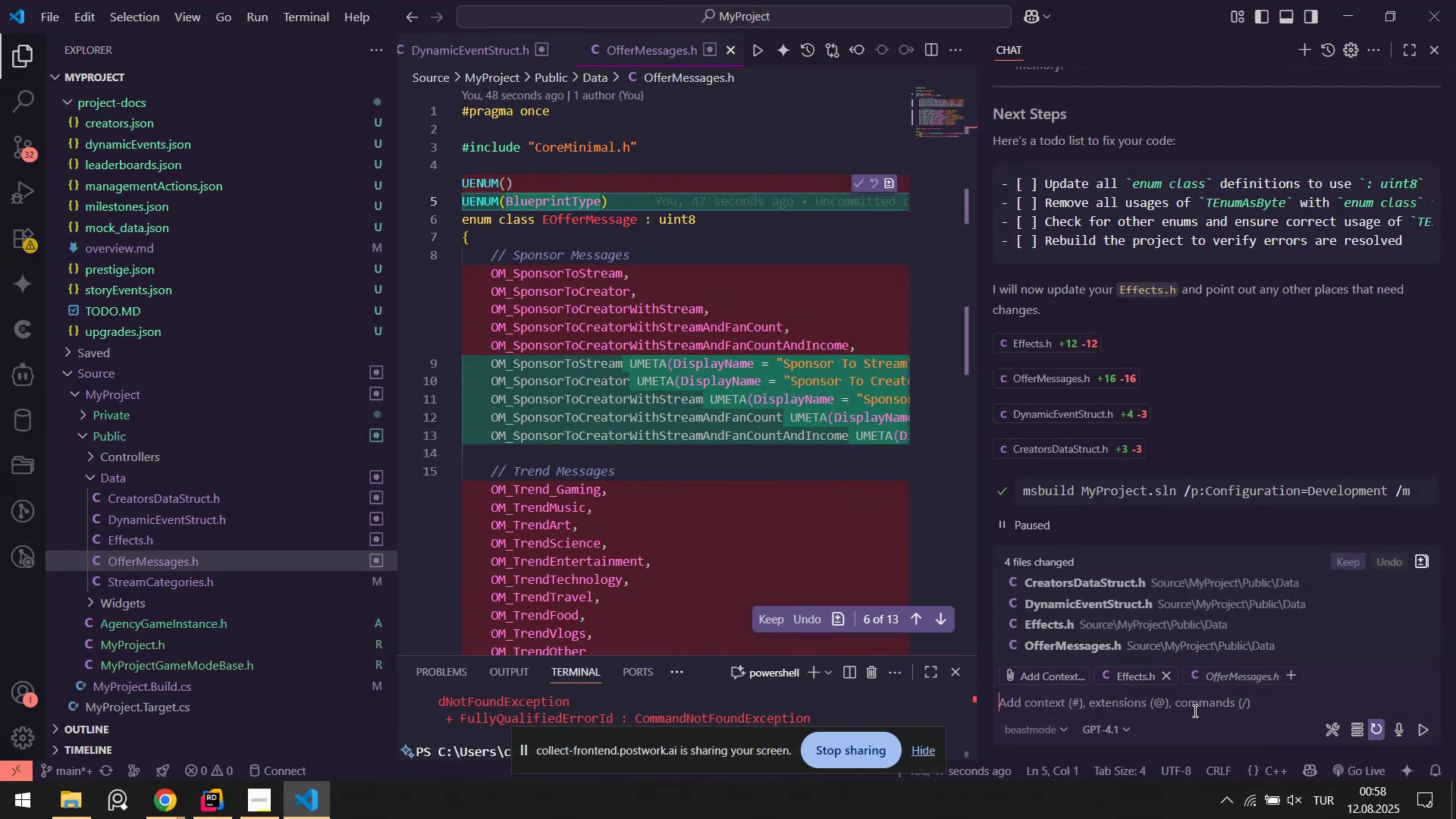 
key(Control+V)
 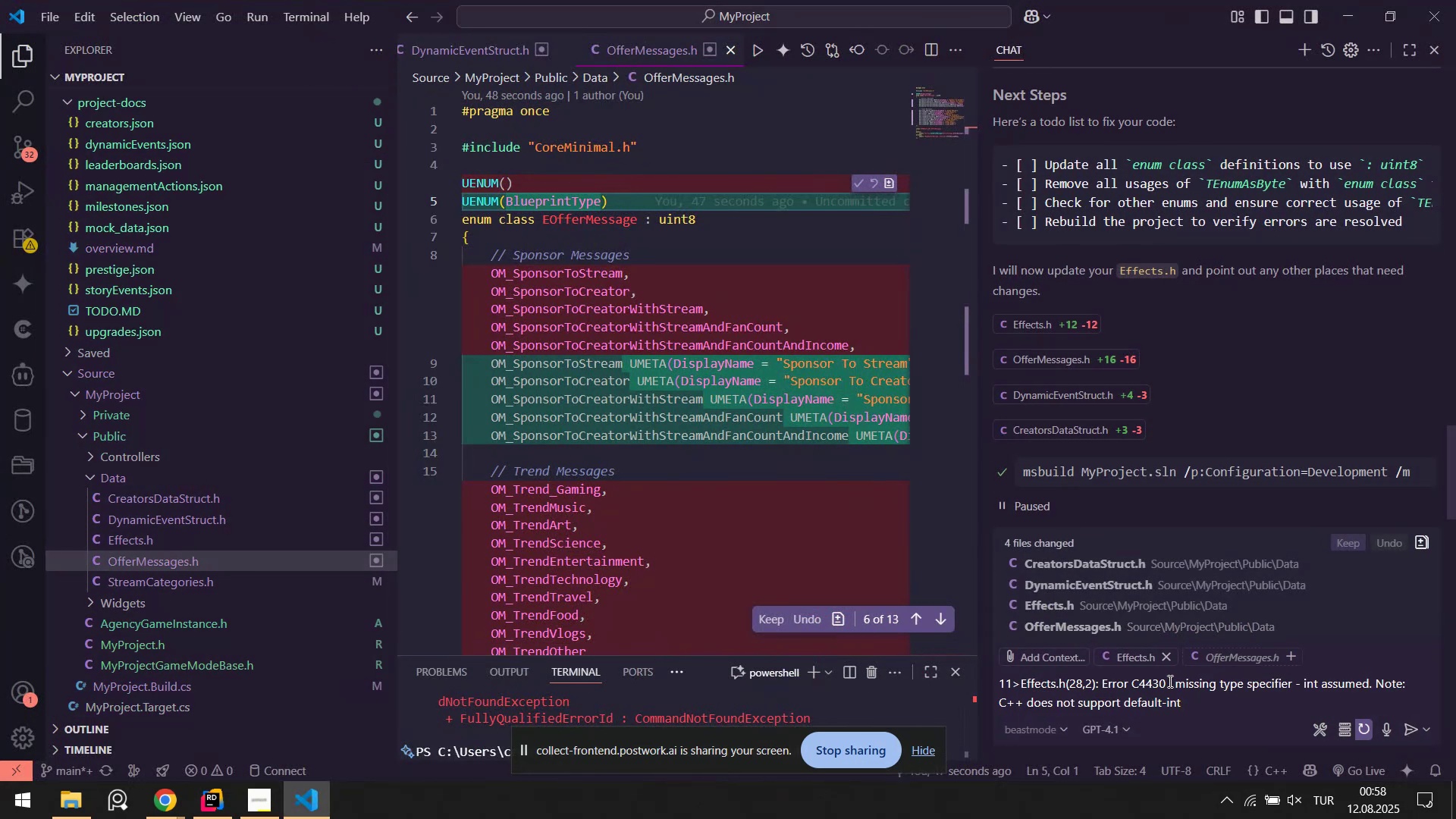 
key(Control+ControlLeft)
 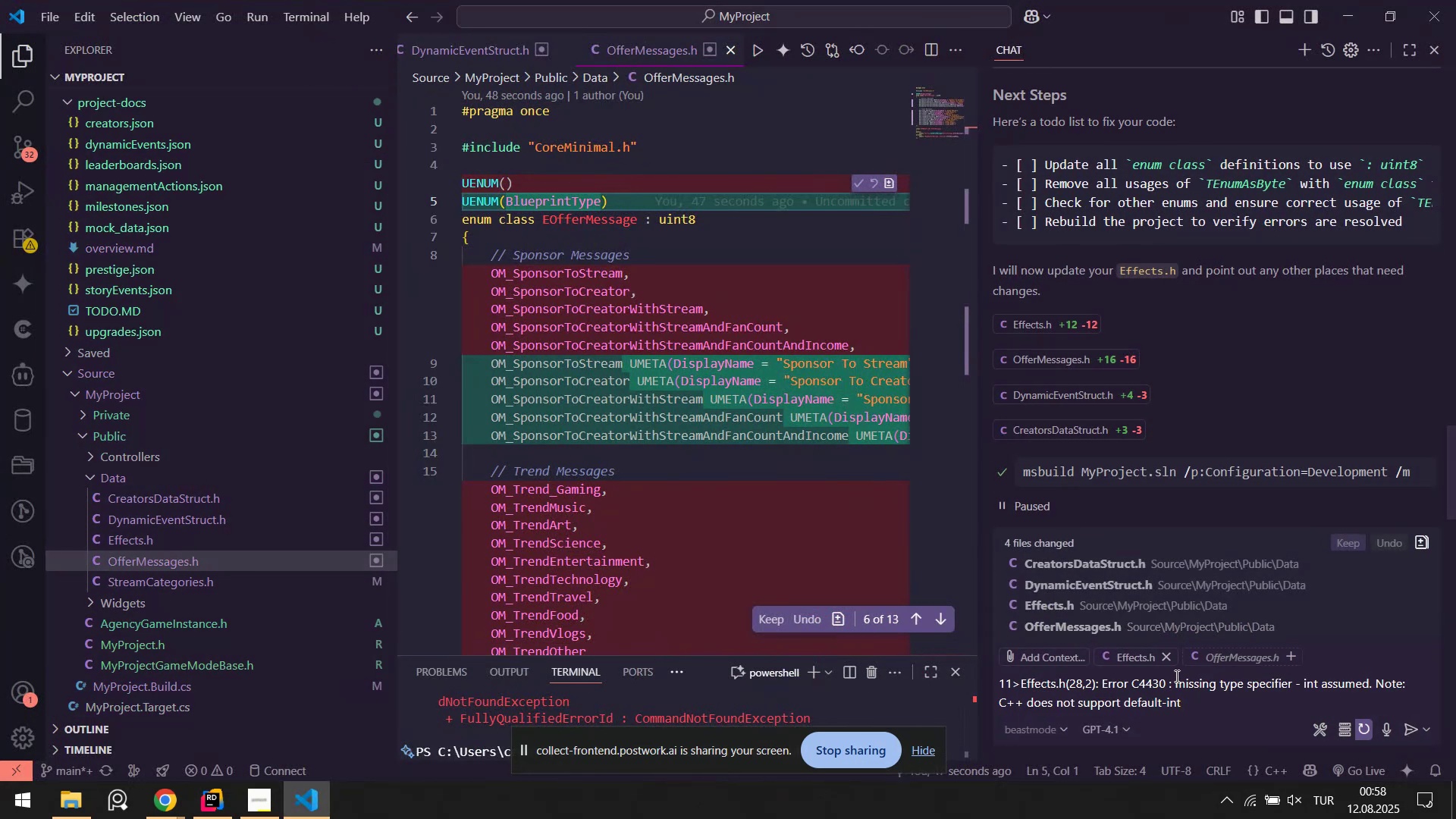 
key(Control+A)
 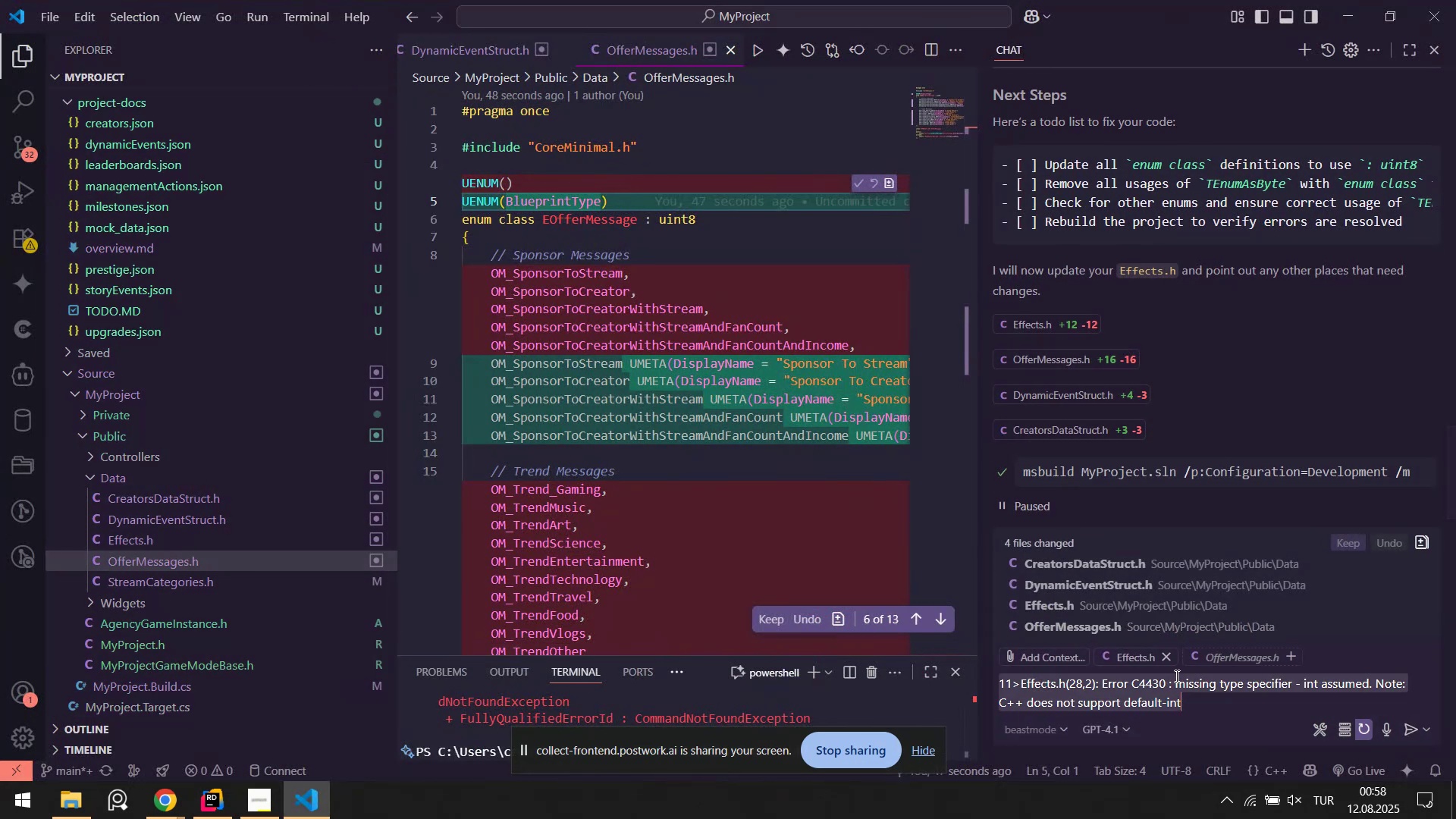 
type(here error>)
 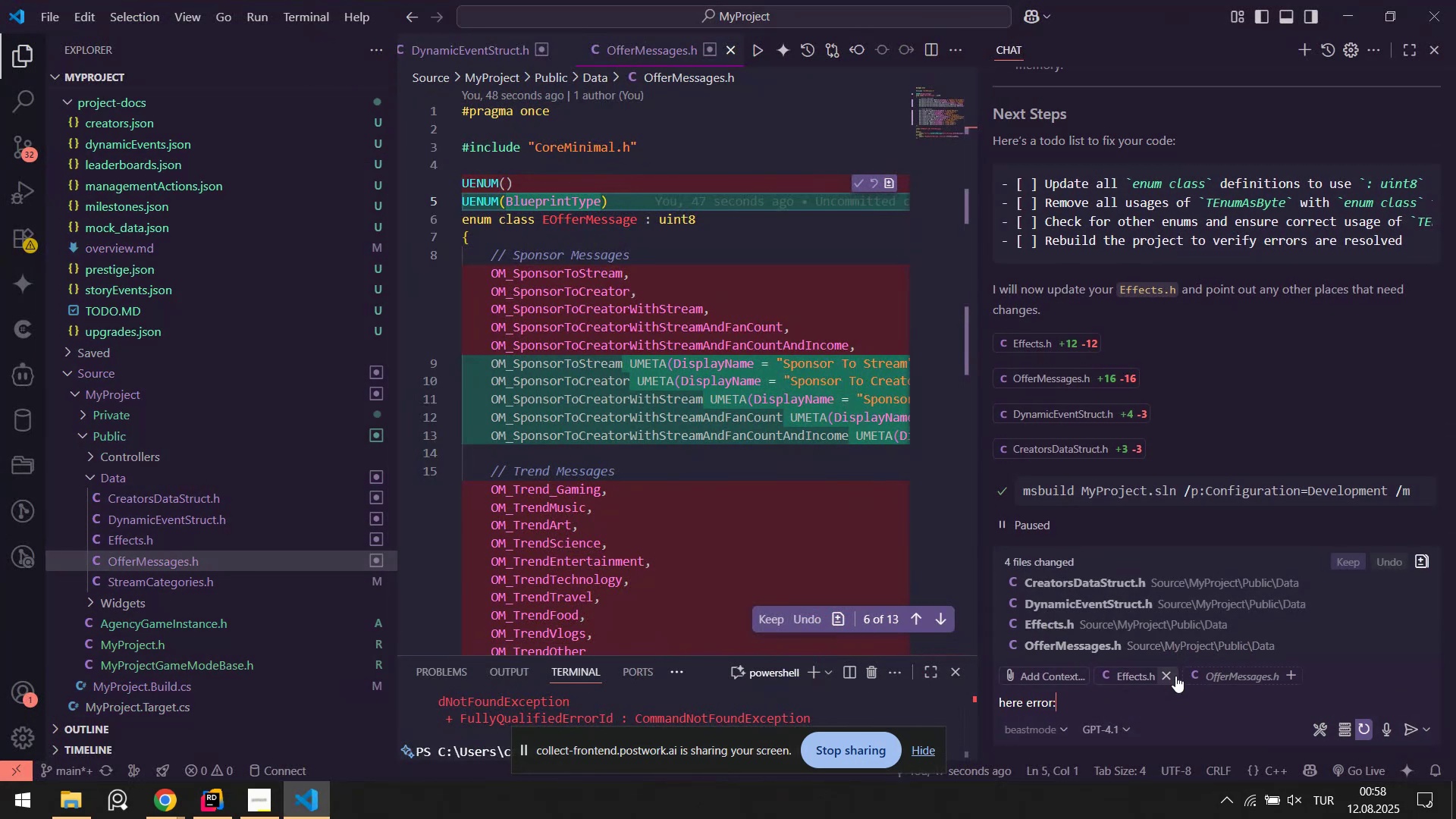 
key(Shift+Enter)
 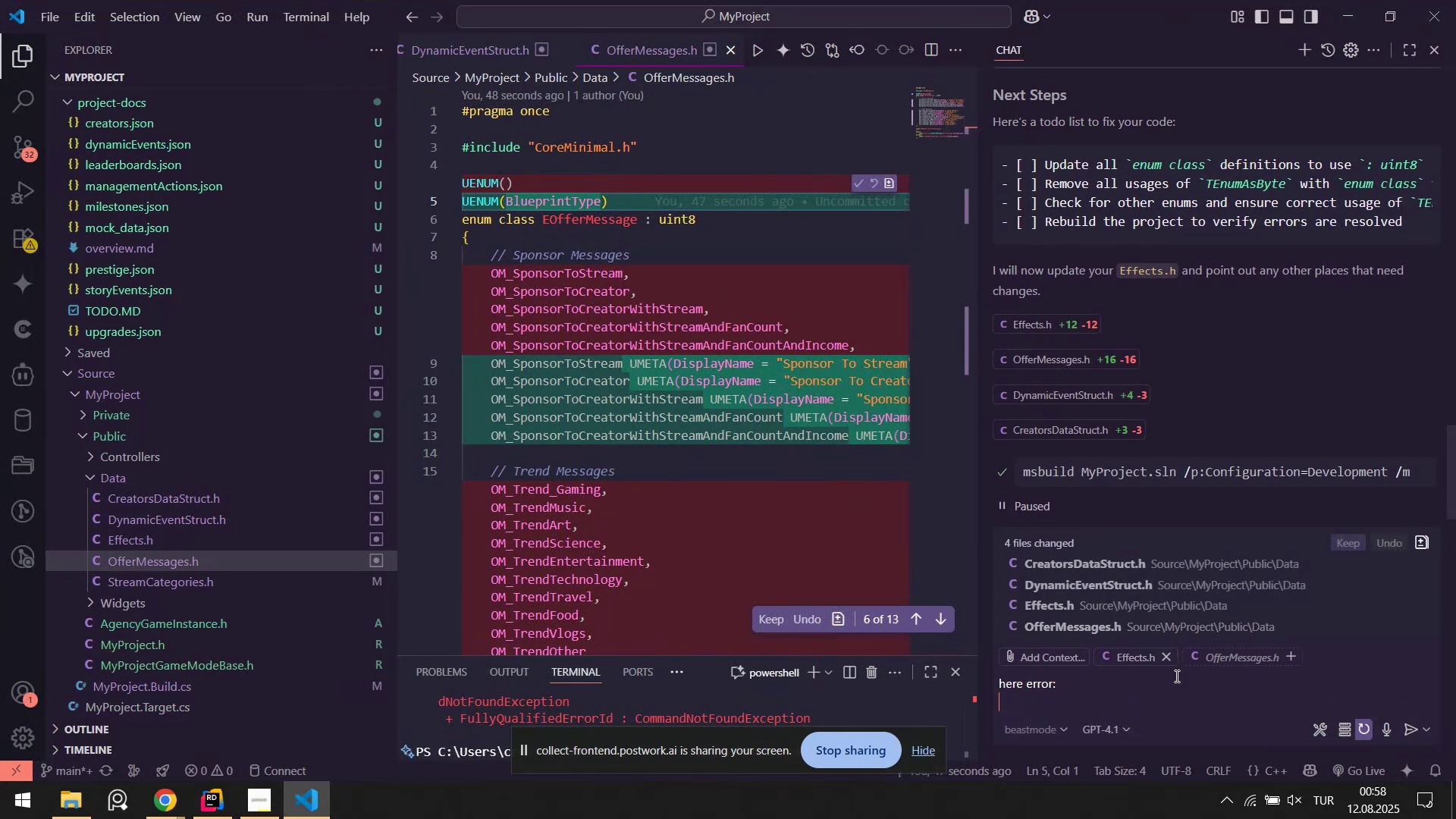 
key(Shift+Enter)
 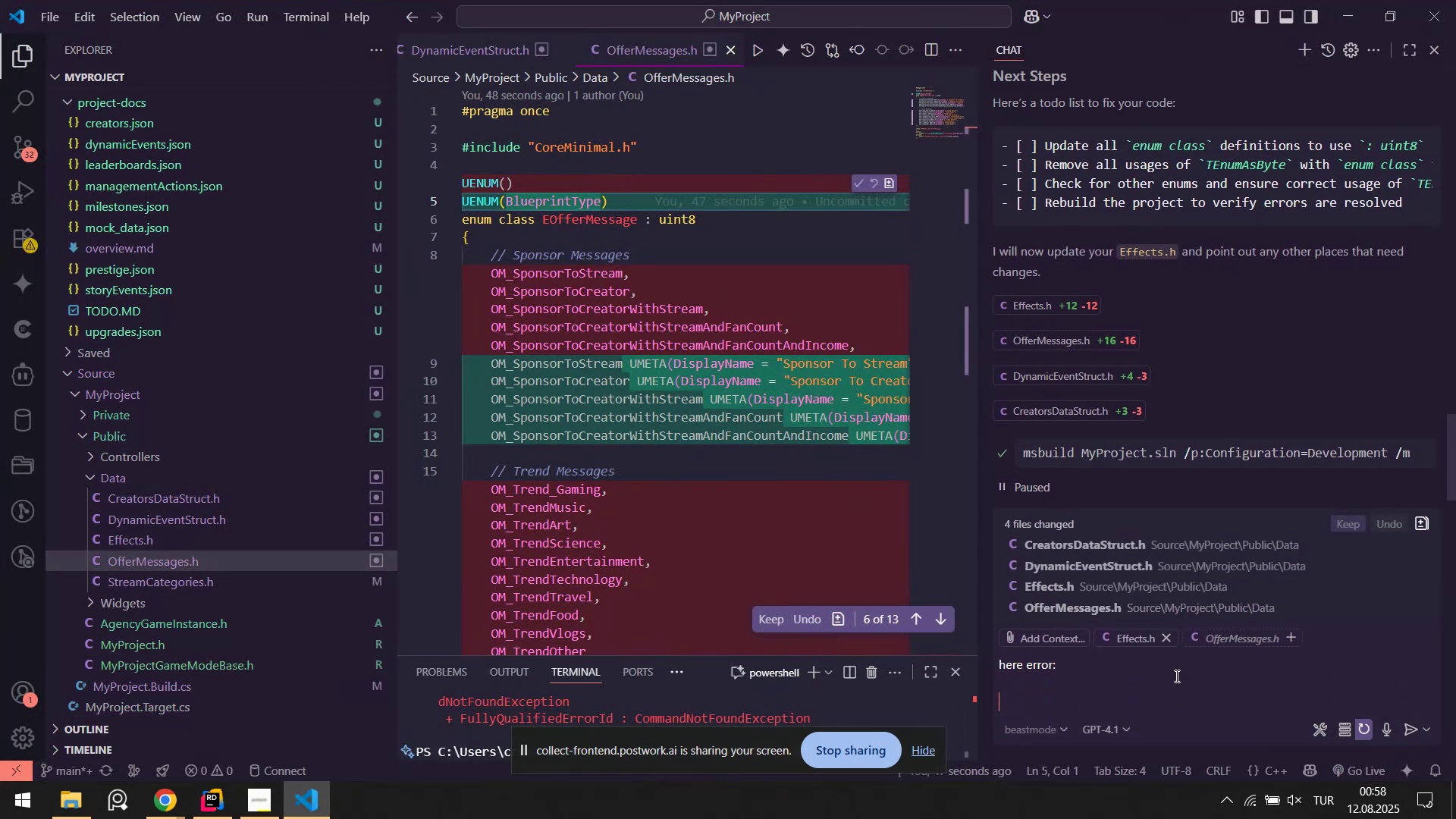 
key(Control+ControlLeft)
 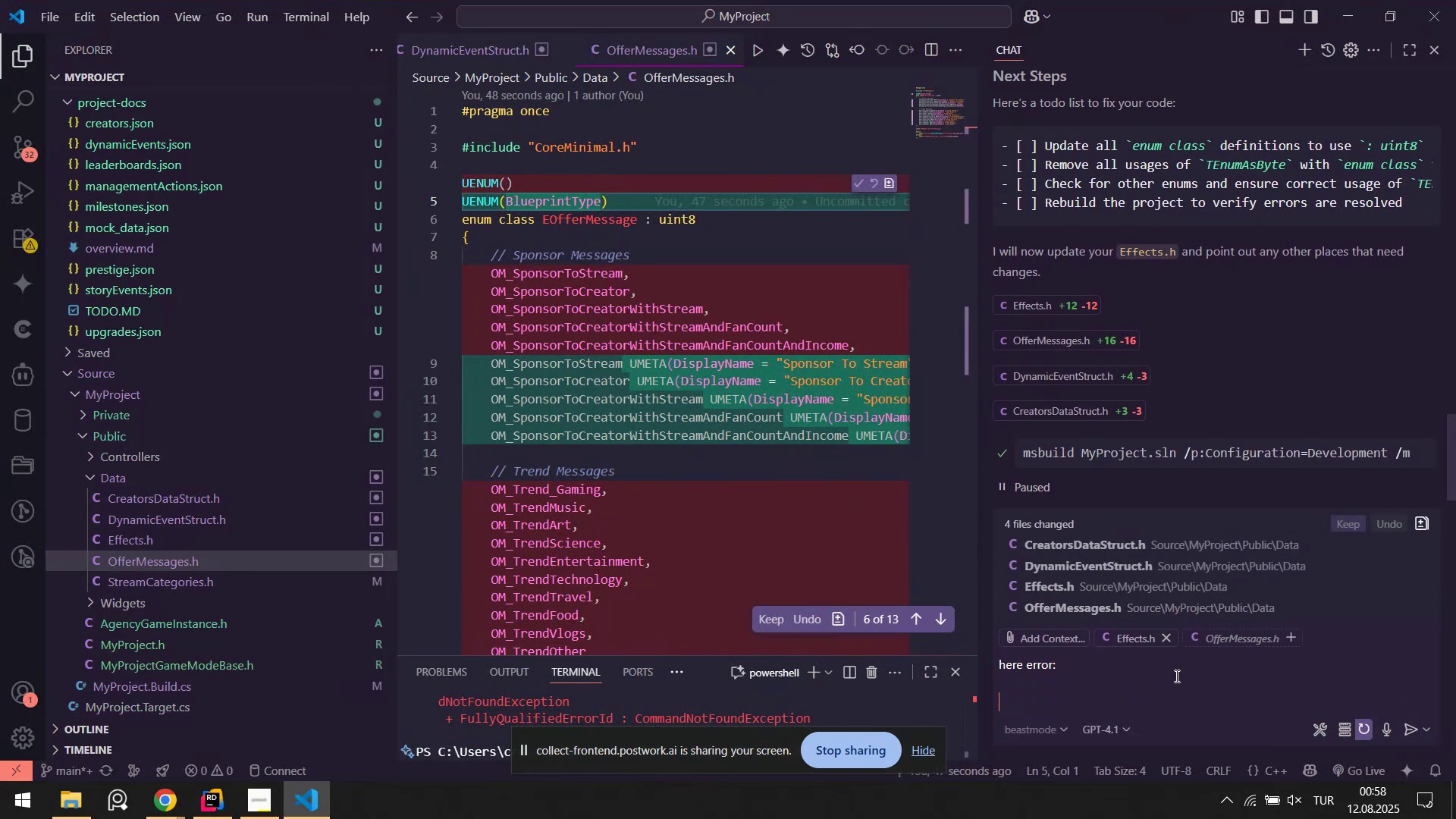 
key(Control+V)
 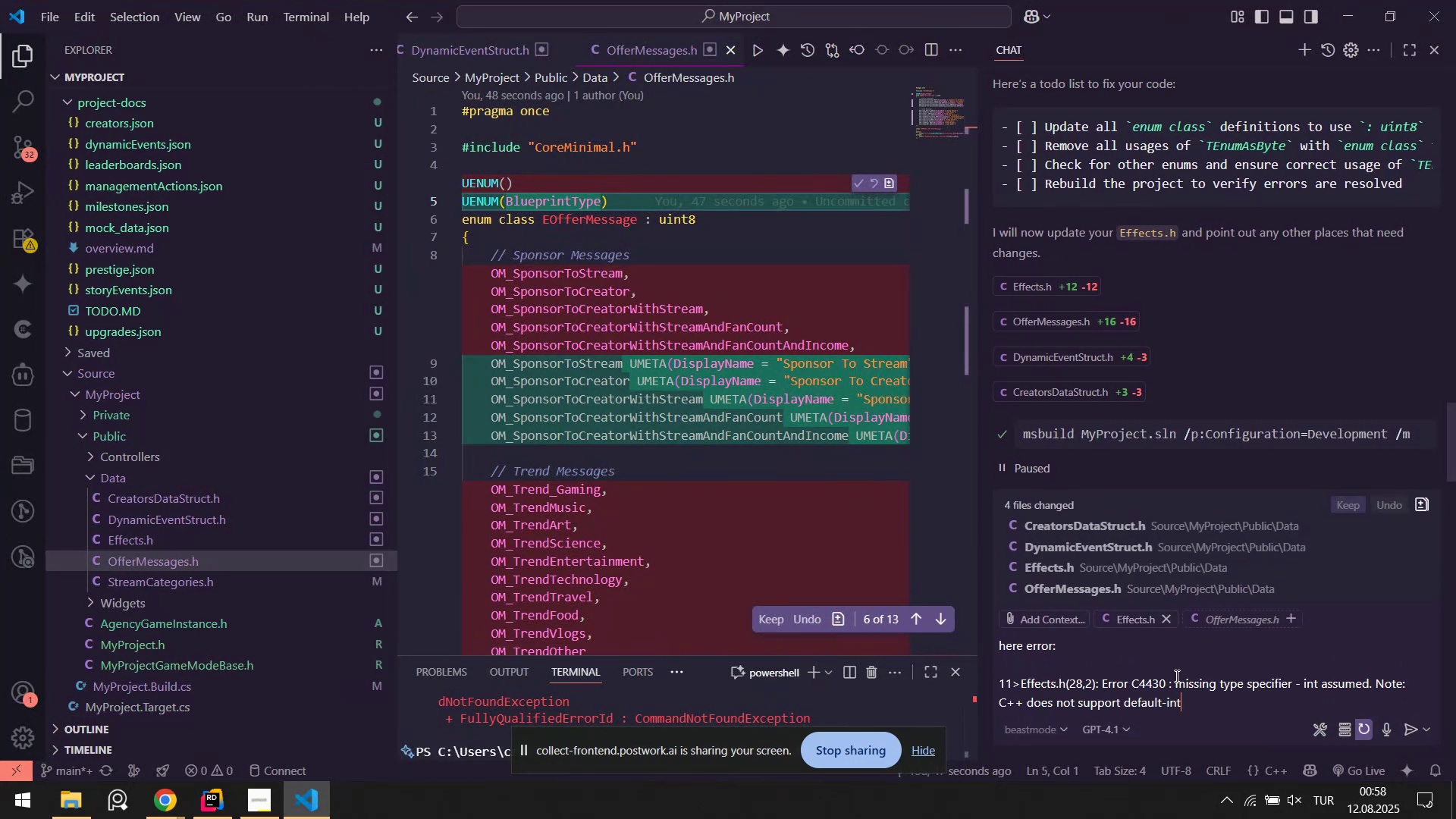 
key(Enter)
 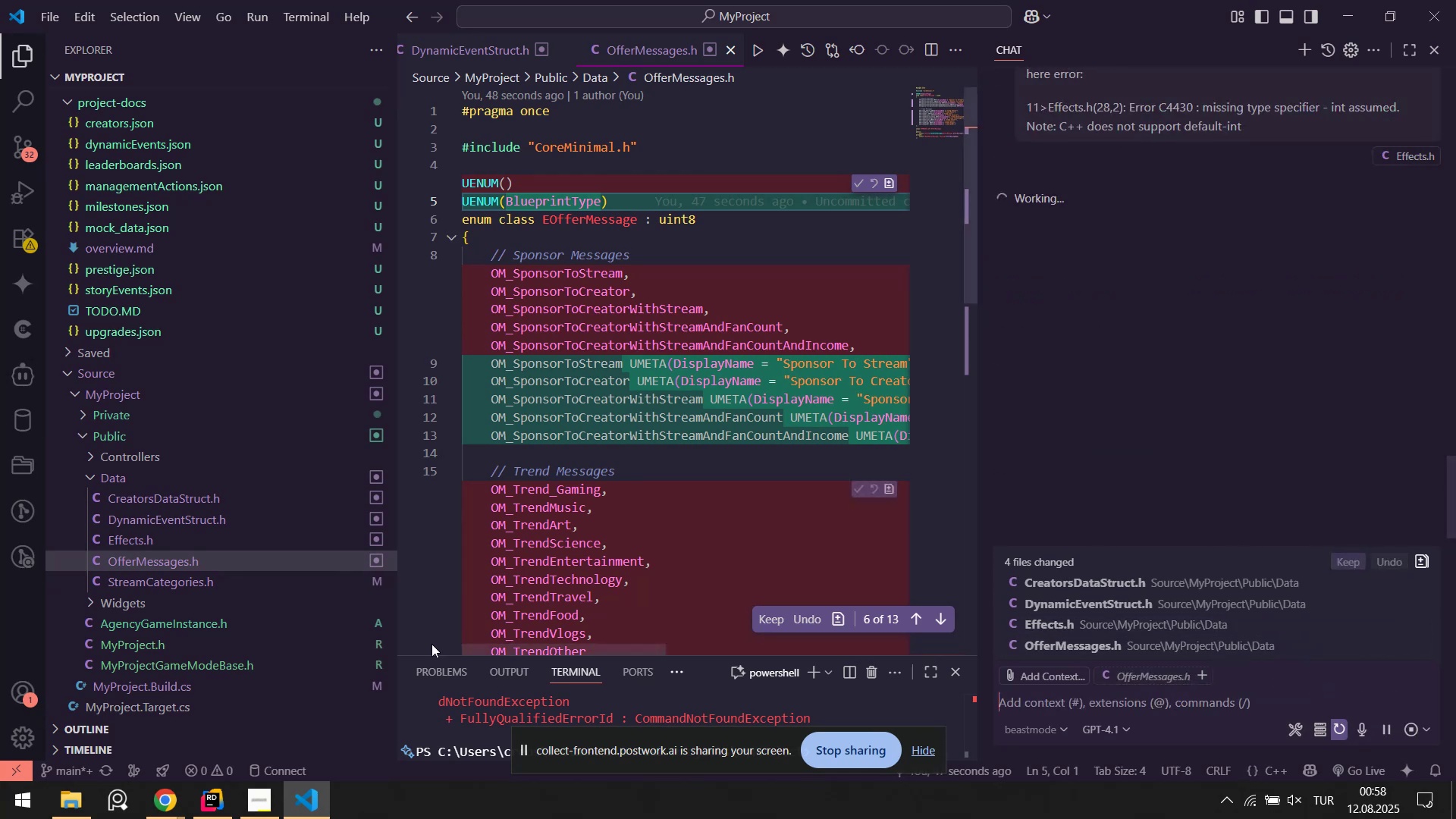 
left_click([218, 805])
 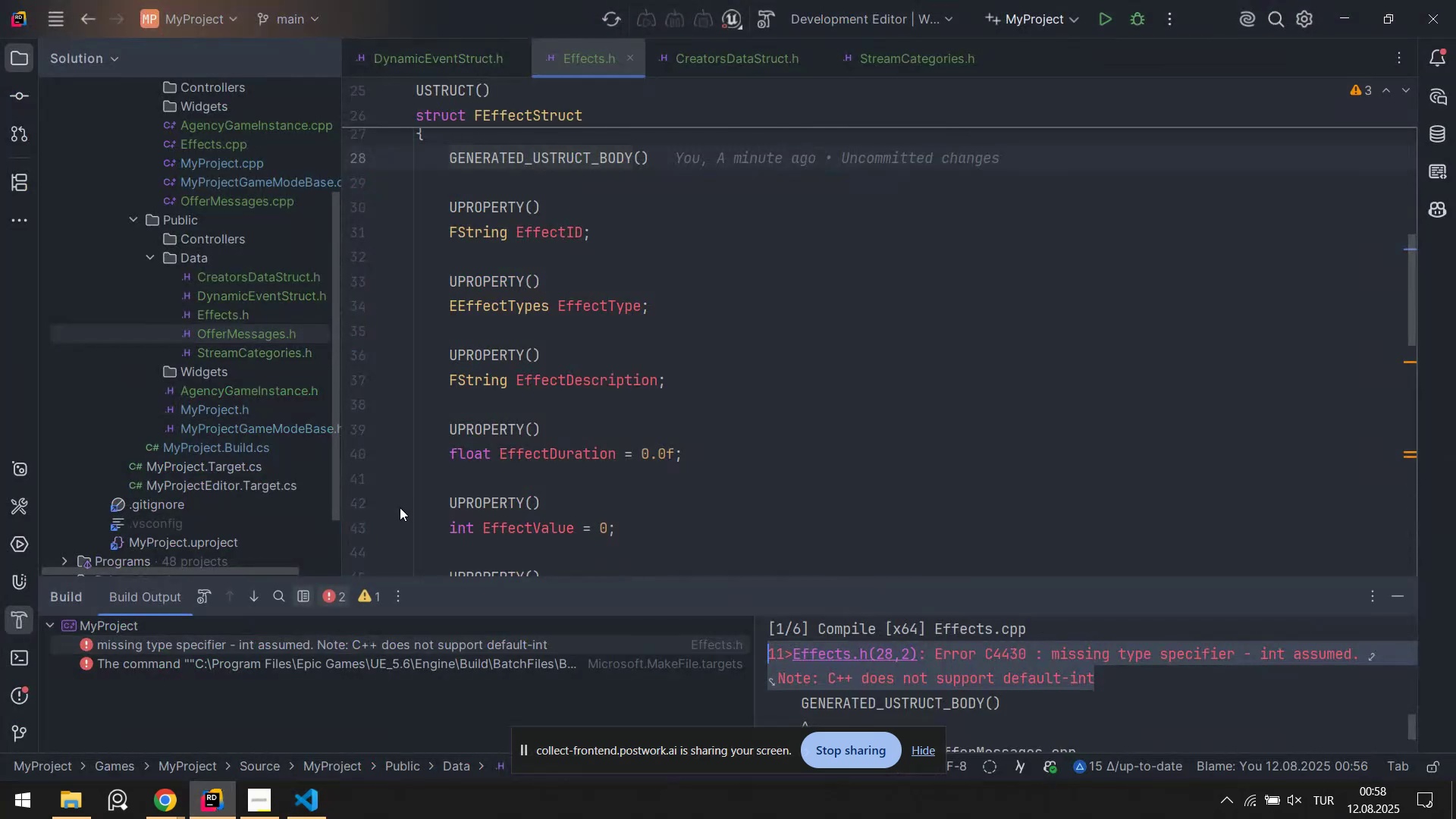 
scroll: coordinate [513, 458], scroll_direction: down, amount: 5.0
 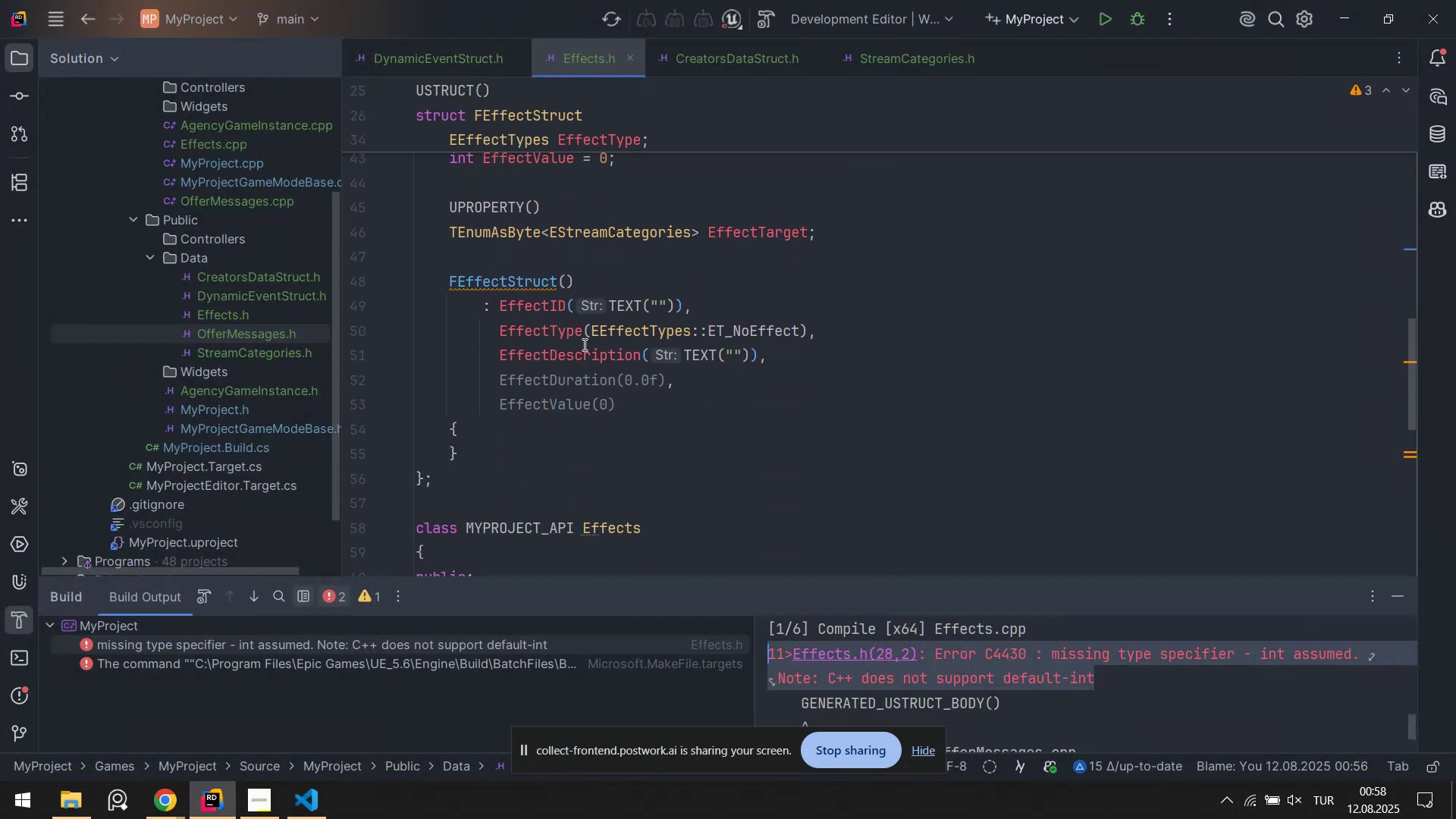 
scroll: coordinate [599, 326], scroll_direction: none, amount: 0.0
 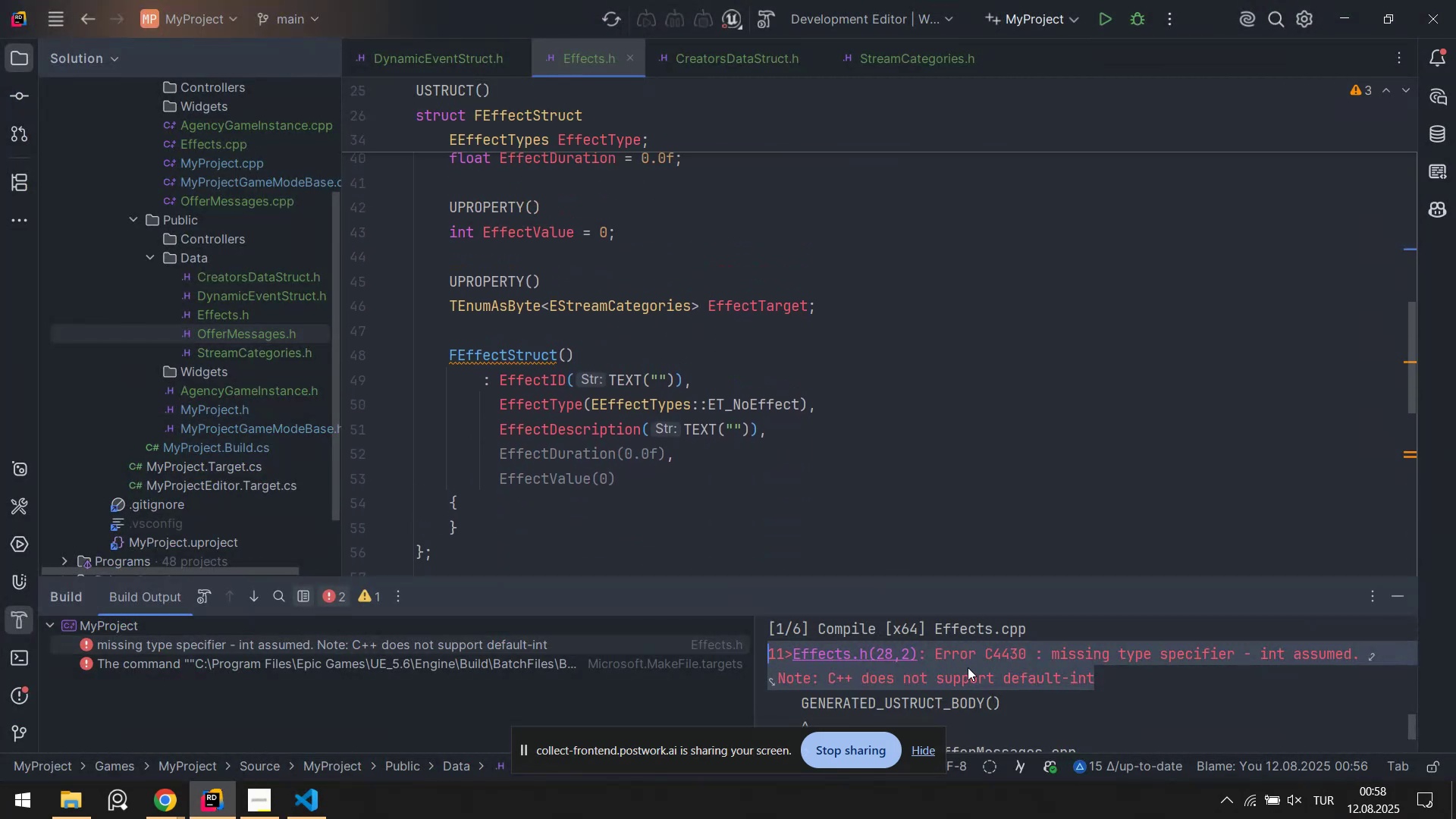 
scroll: coordinate [951, 666], scroll_direction: down, amount: 1.0
 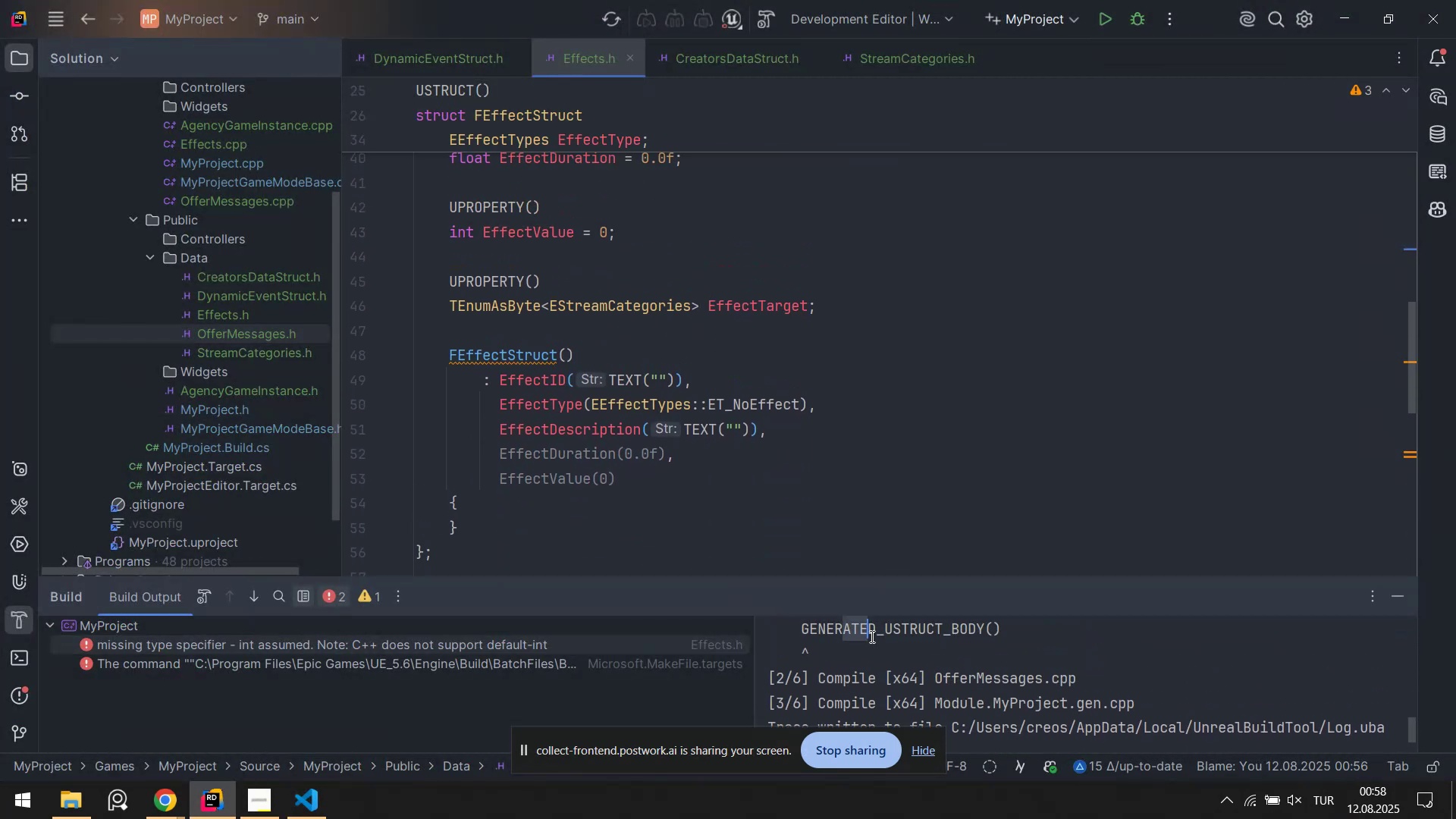 
scroll: coordinate [558, 350], scroll_direction: up, amount: 6.0
 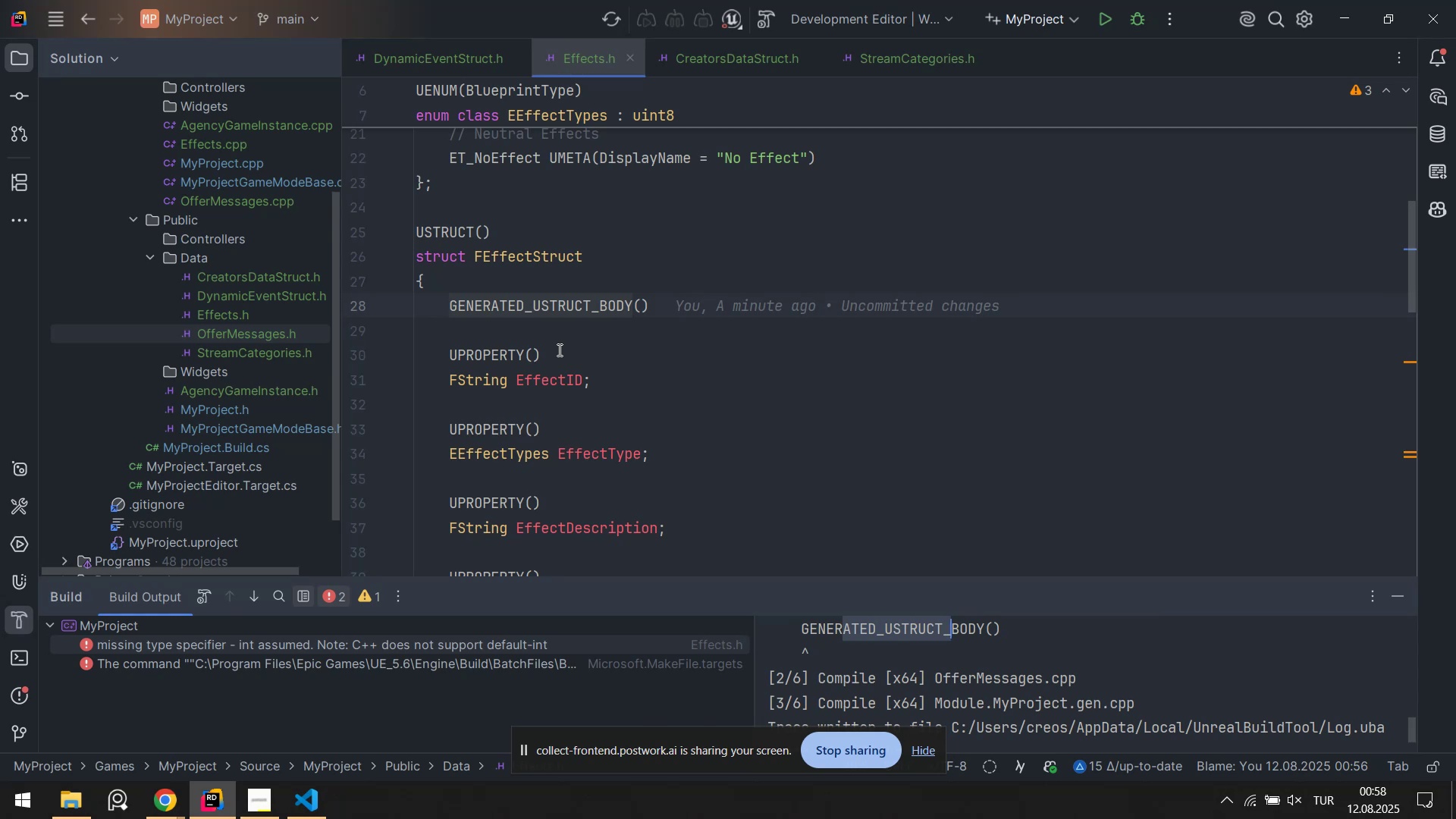 
left_click([541, 344])
 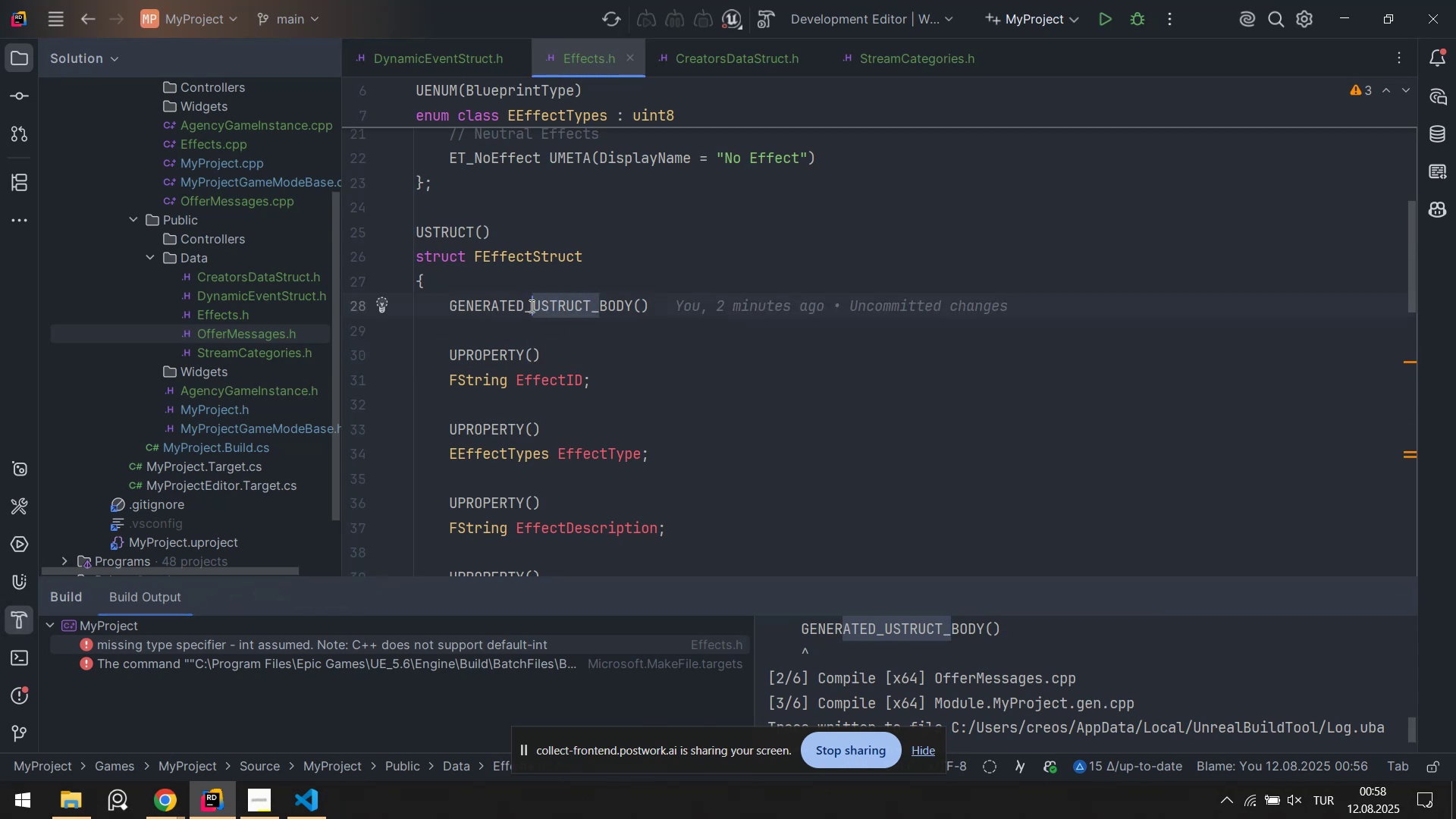 
key(Backspace)
 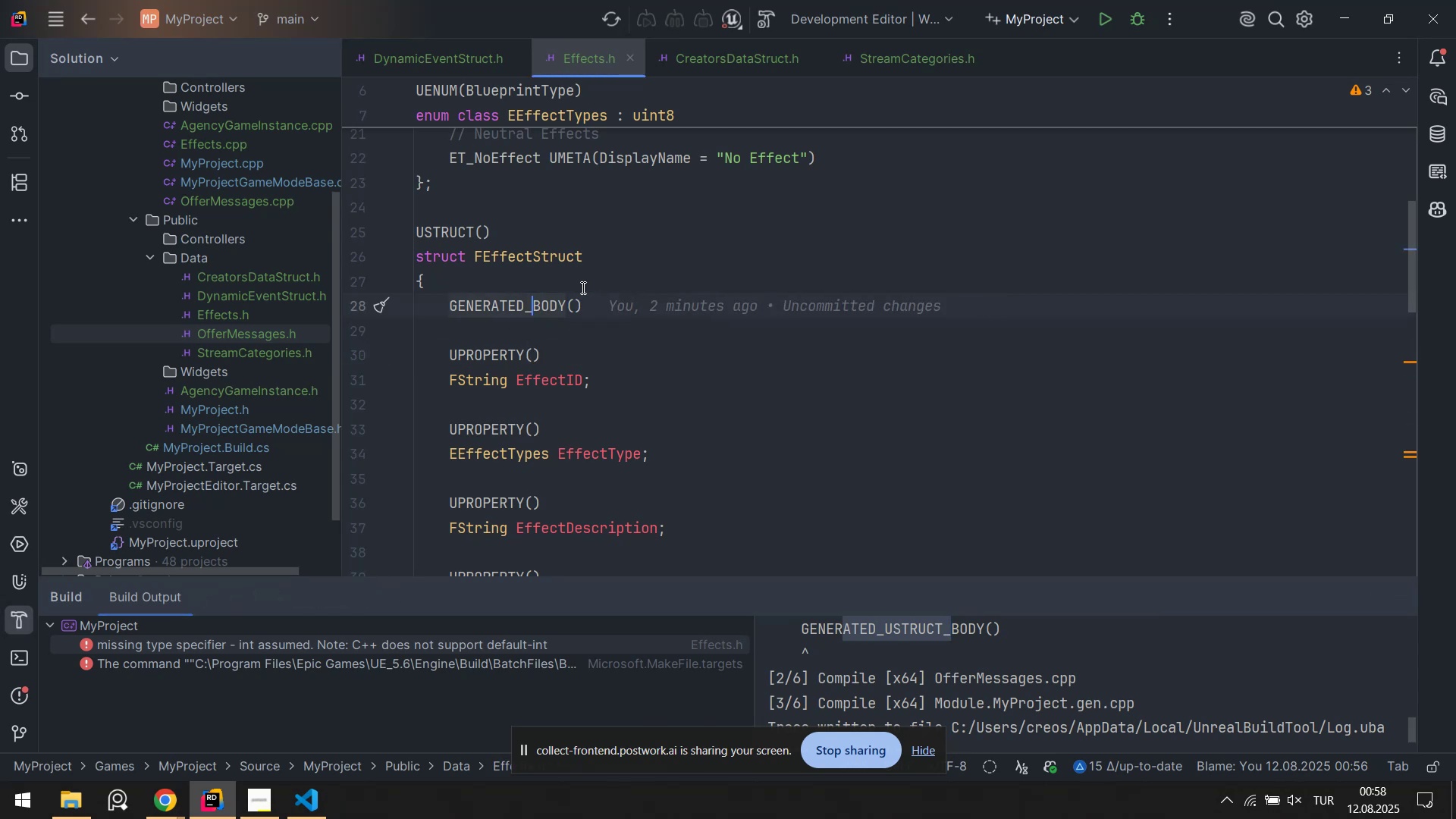 
left_click([582, 287])
 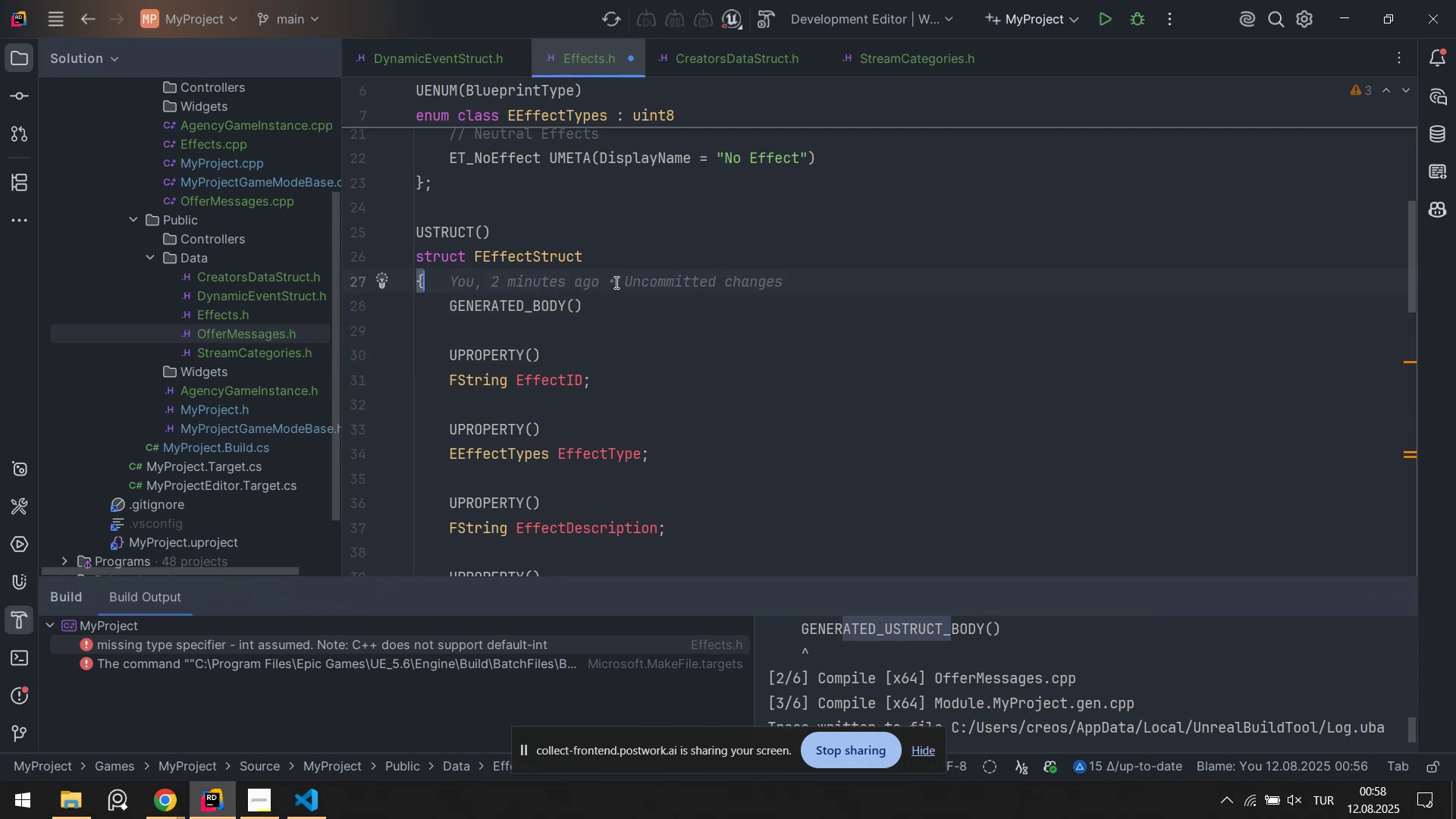 
key(Control+ControlLeft)
 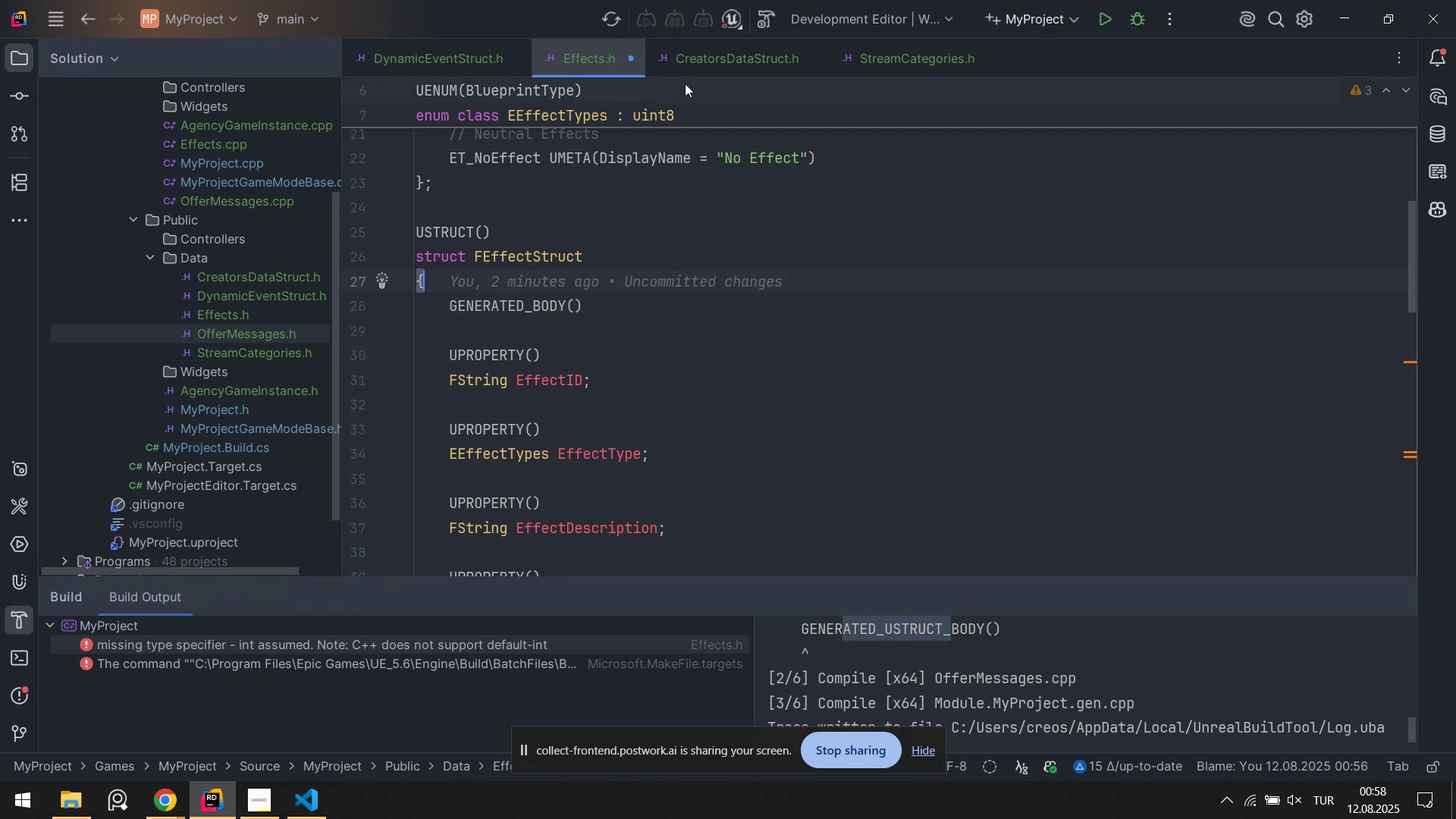 
key(Control+S)
 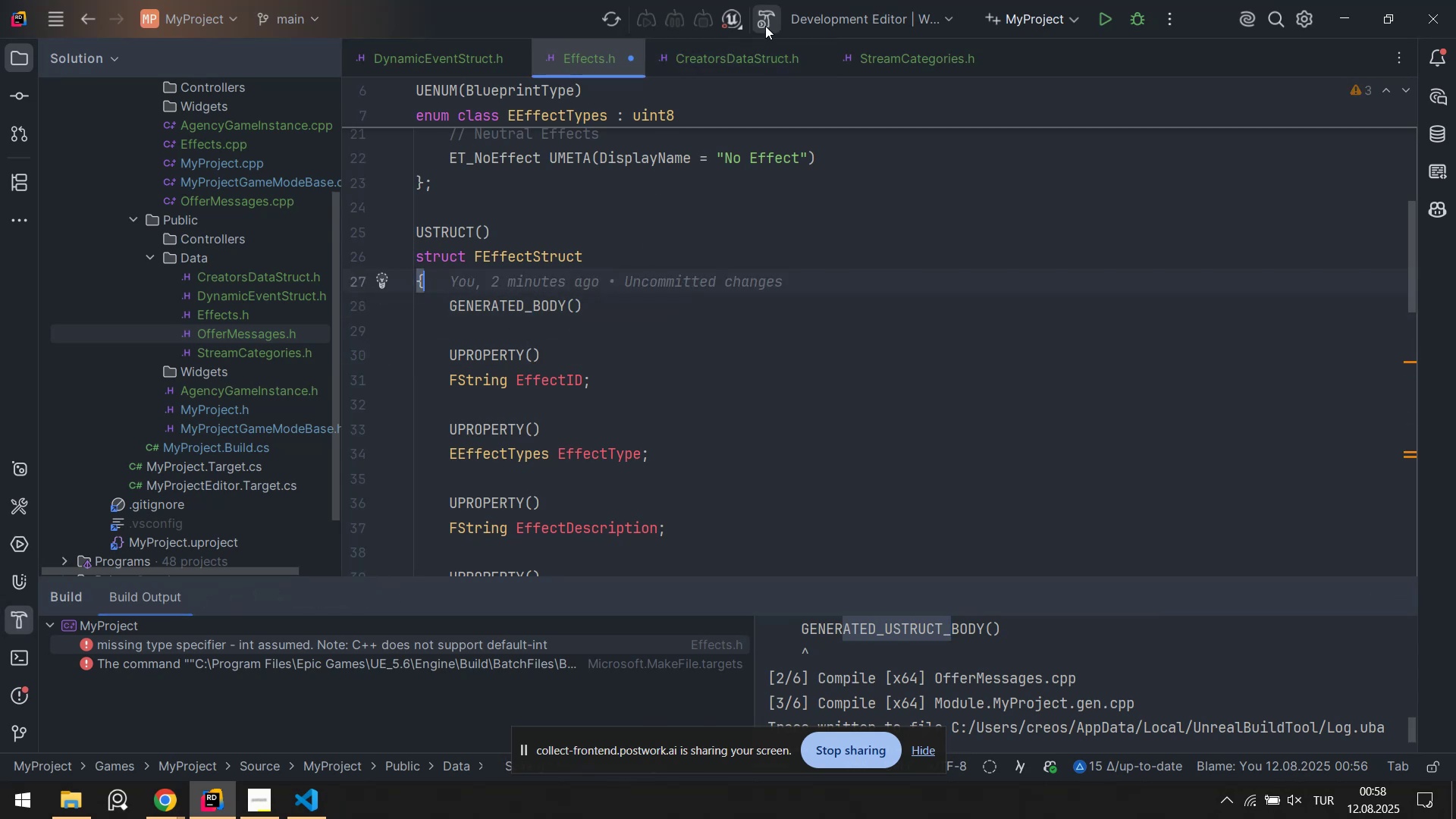 
left_click([765, 25])
 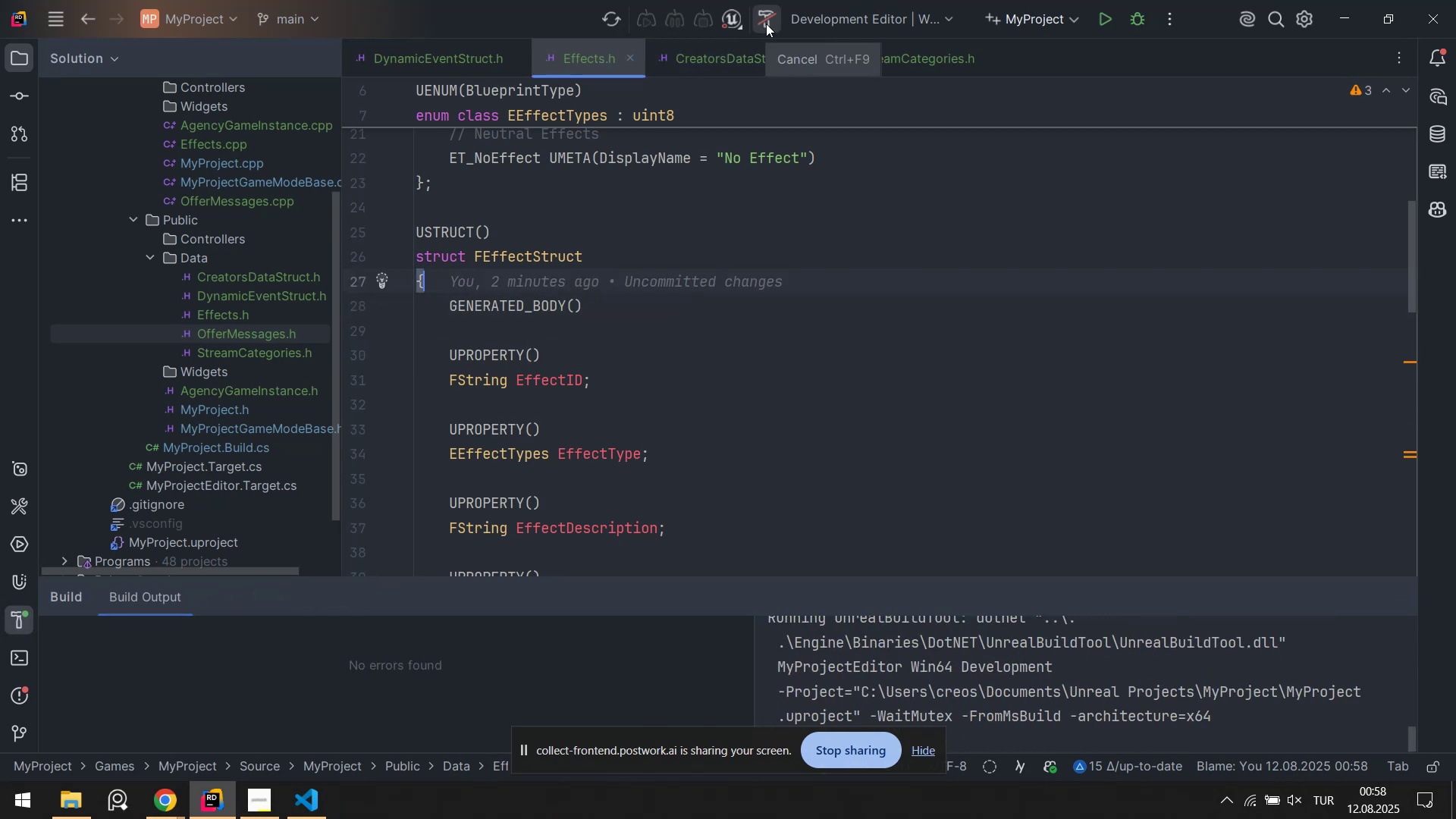 
wait(9.21)
 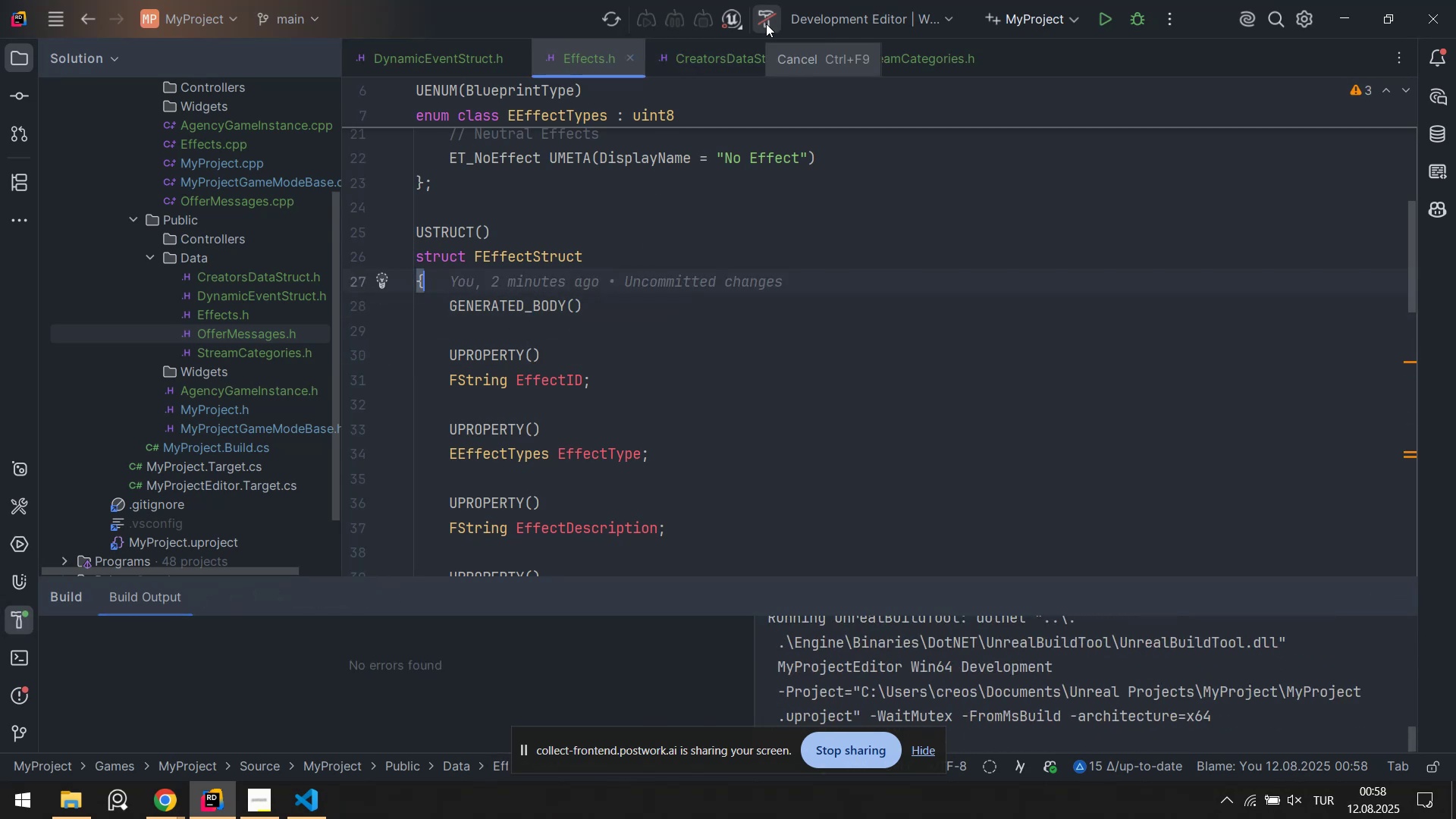 
left_click([303, 813])
 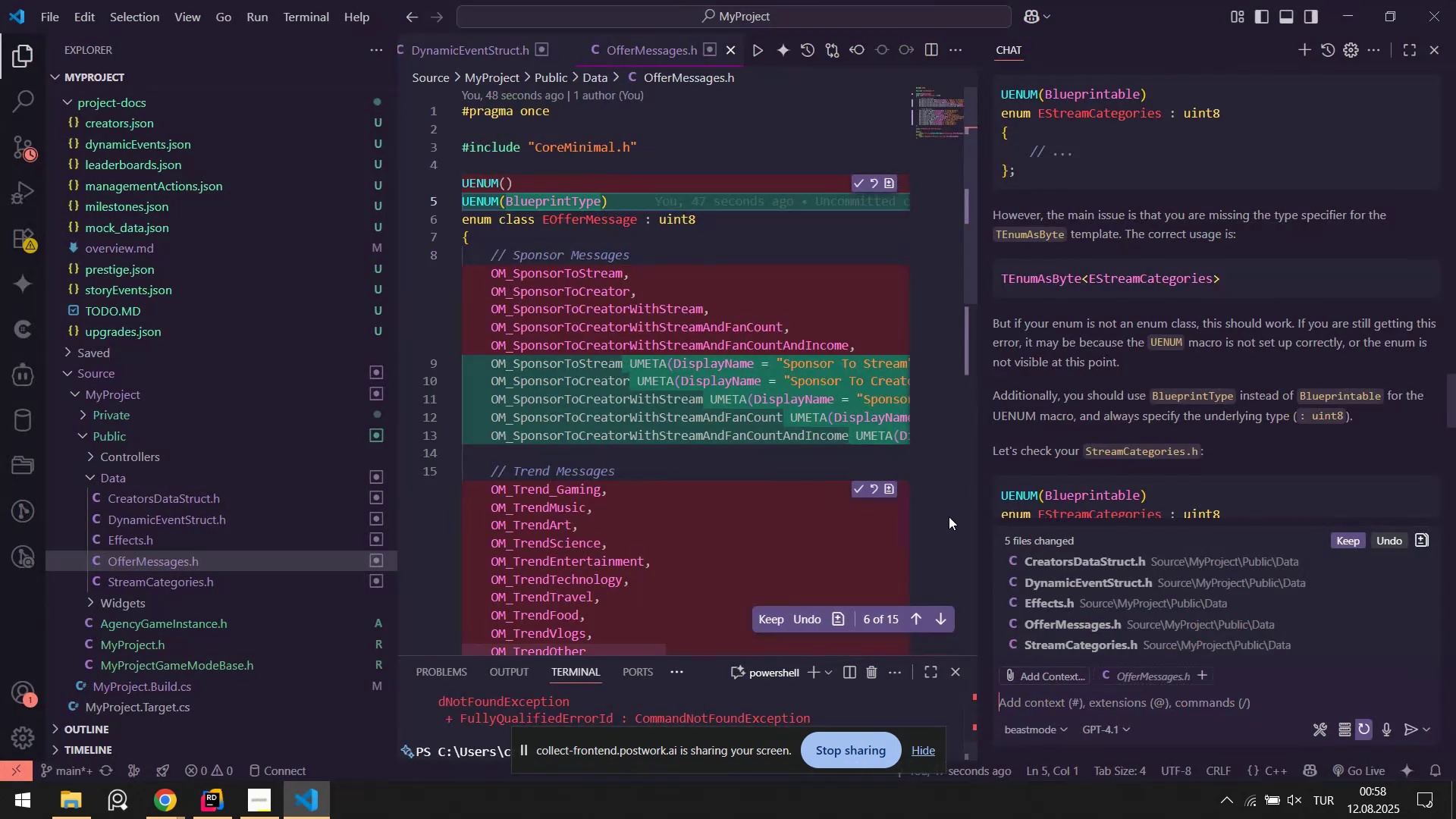 
scroll: coordinate [1113, 419], scroll_direction: down, amount: 13.0
 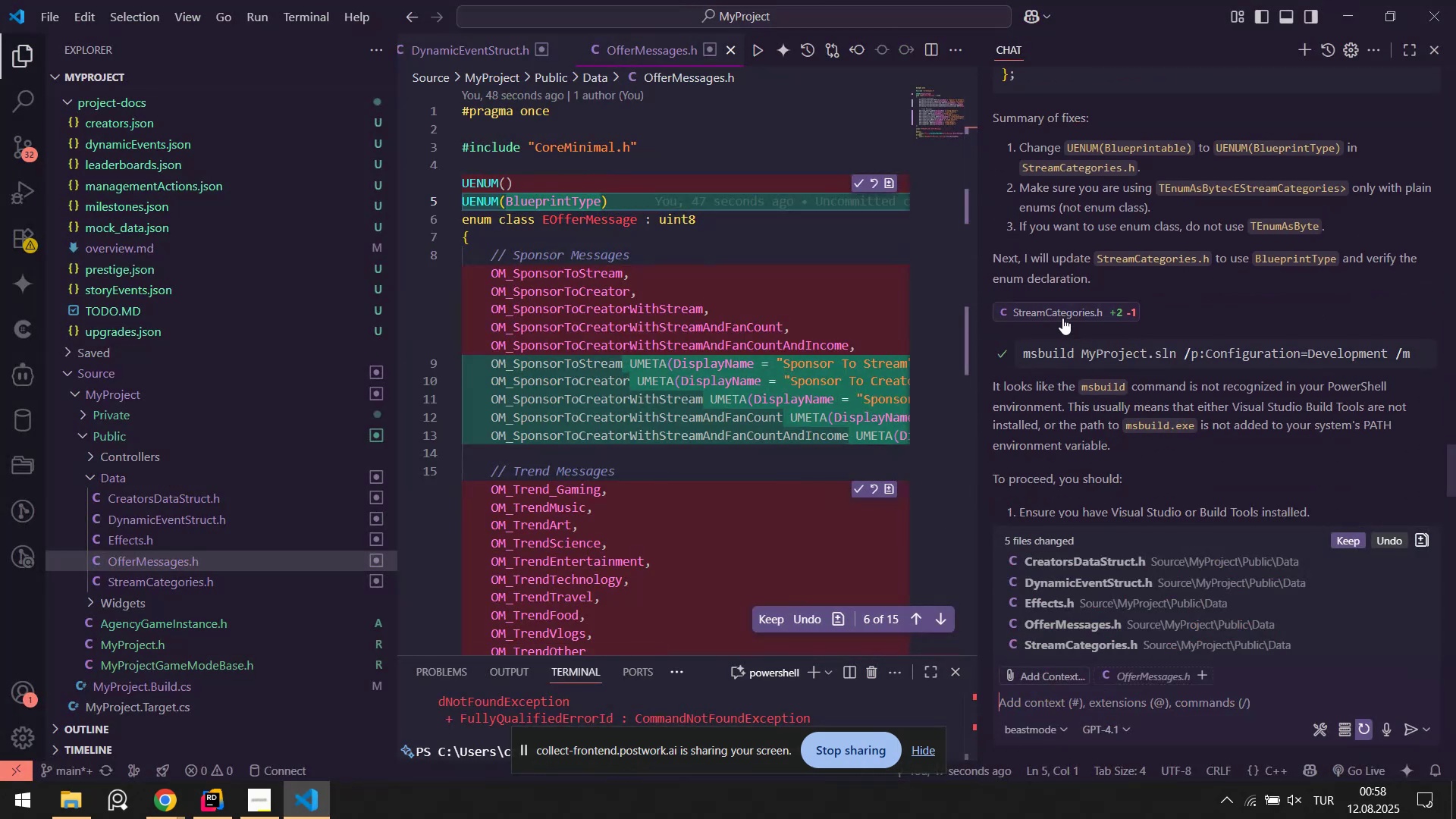 
left_click([1062, 317])
 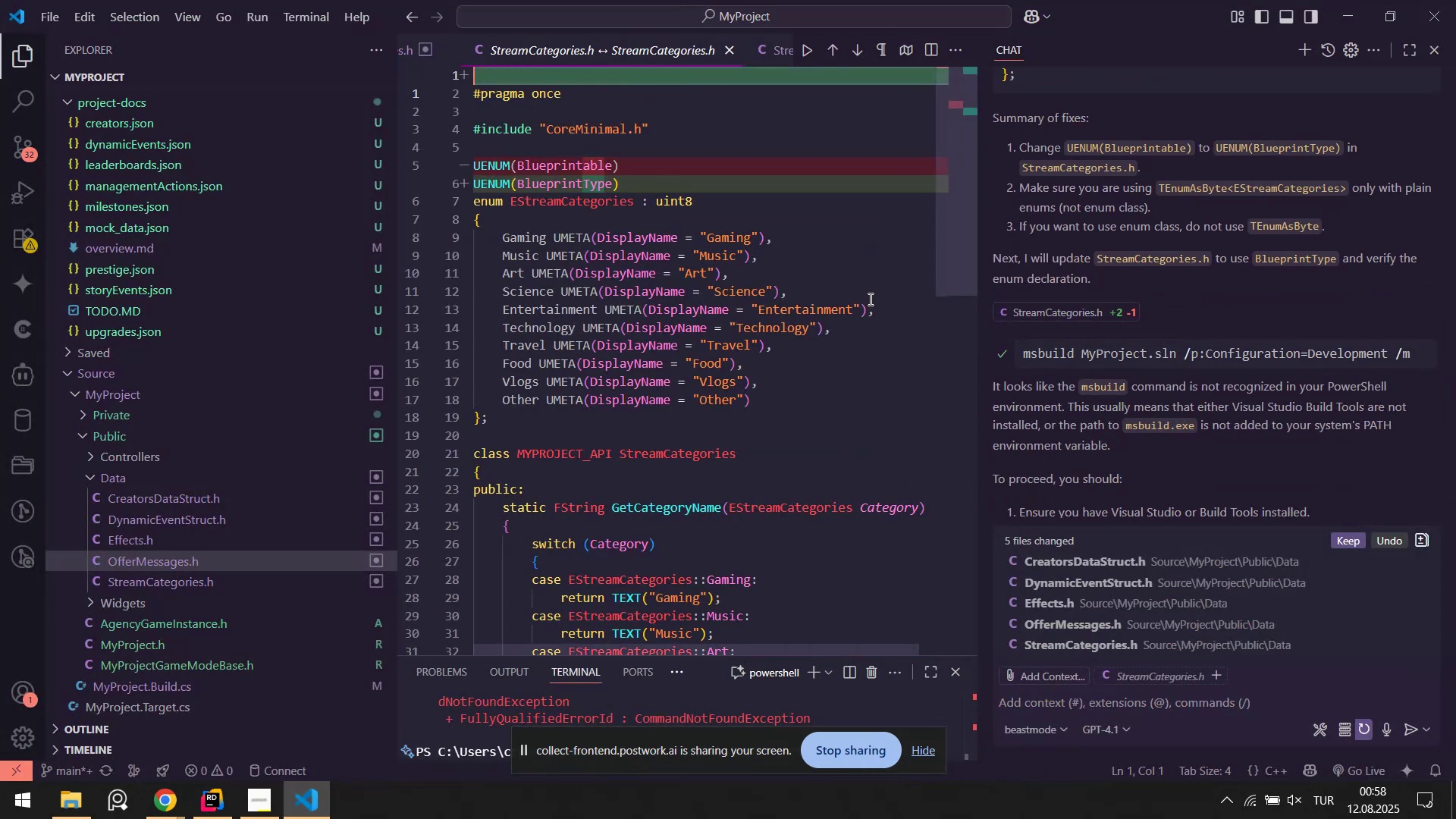 
scroll: coordinate [1097, 331], scroll_direction: down, amount: 6.0
 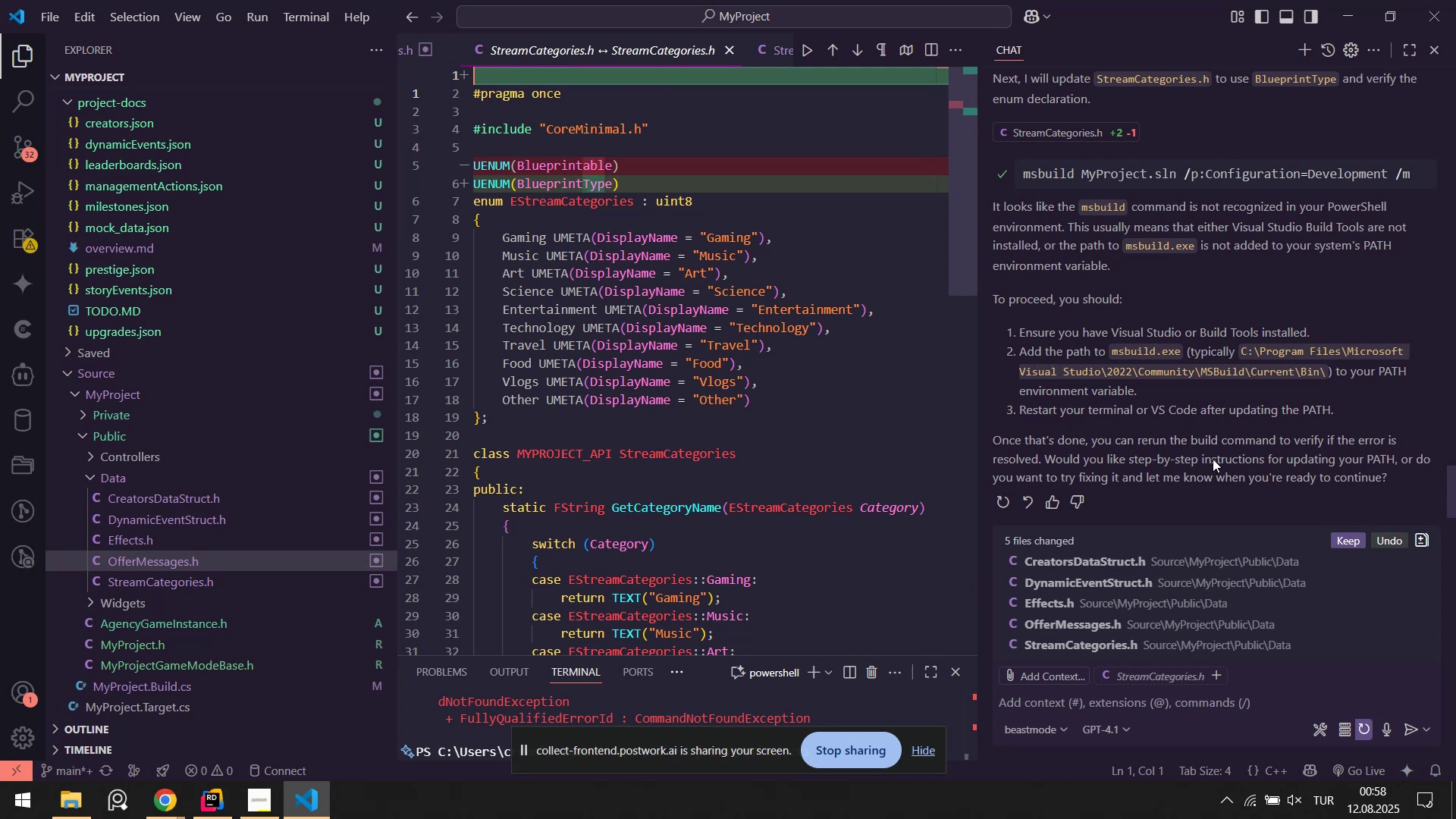 
scroll: coordinate [1104, 353], scroll_direction: up, amount: 27.0
 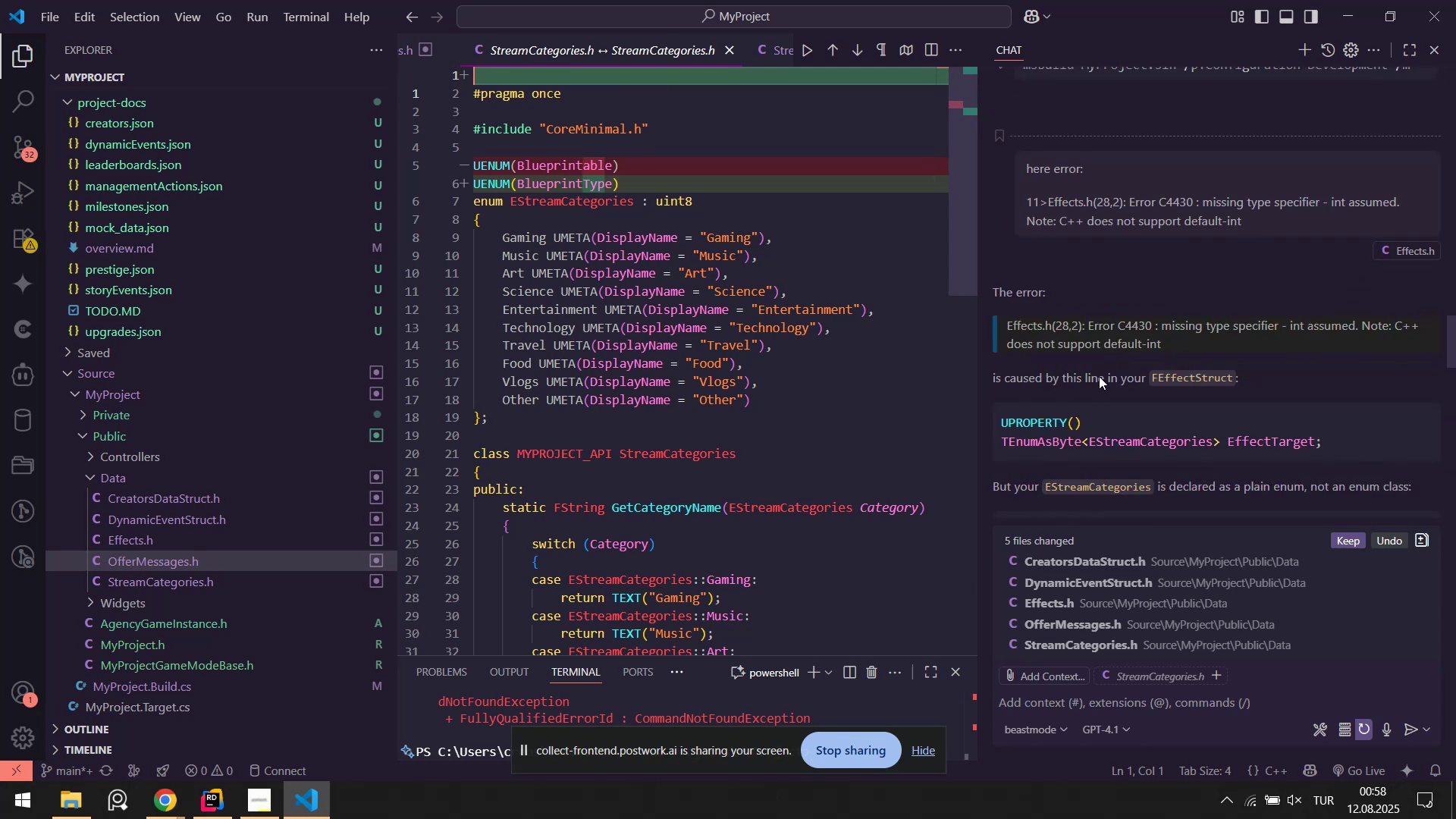 
scroll: coordinate [1262, 416], scroll_direction: down, amount: 4.0
 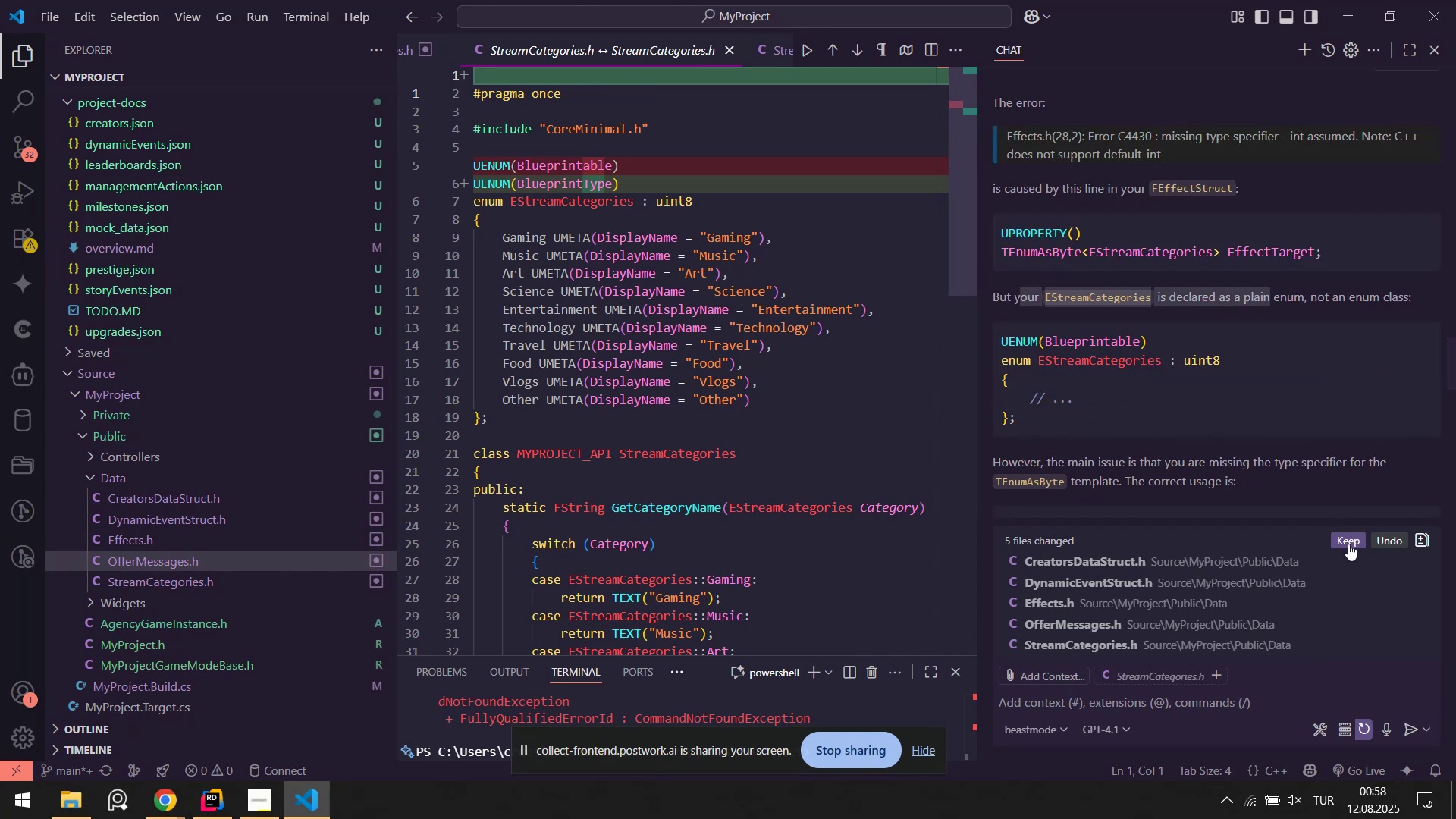 
left_click([1348, 544])
 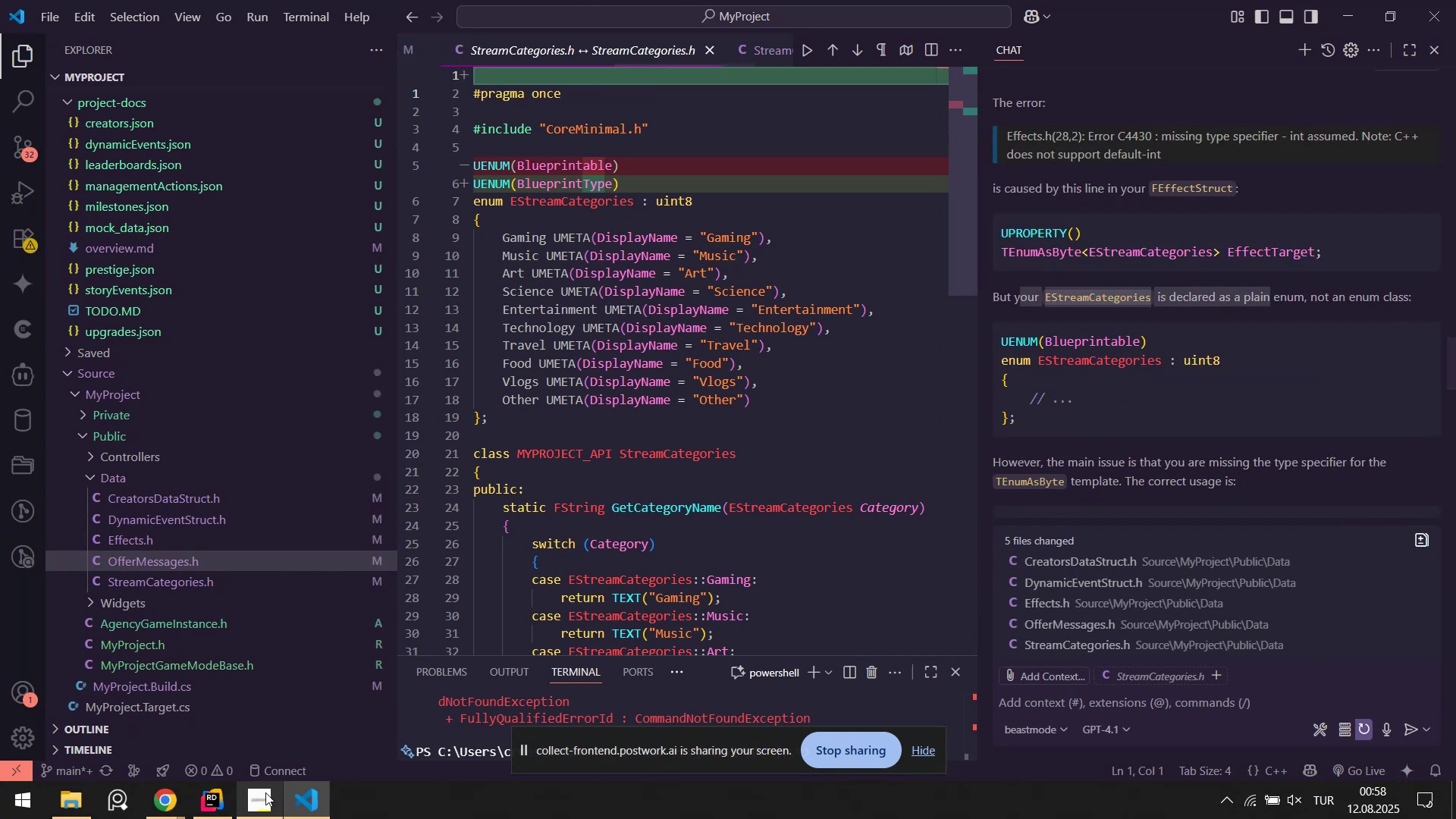 
left_click([209, 800])
 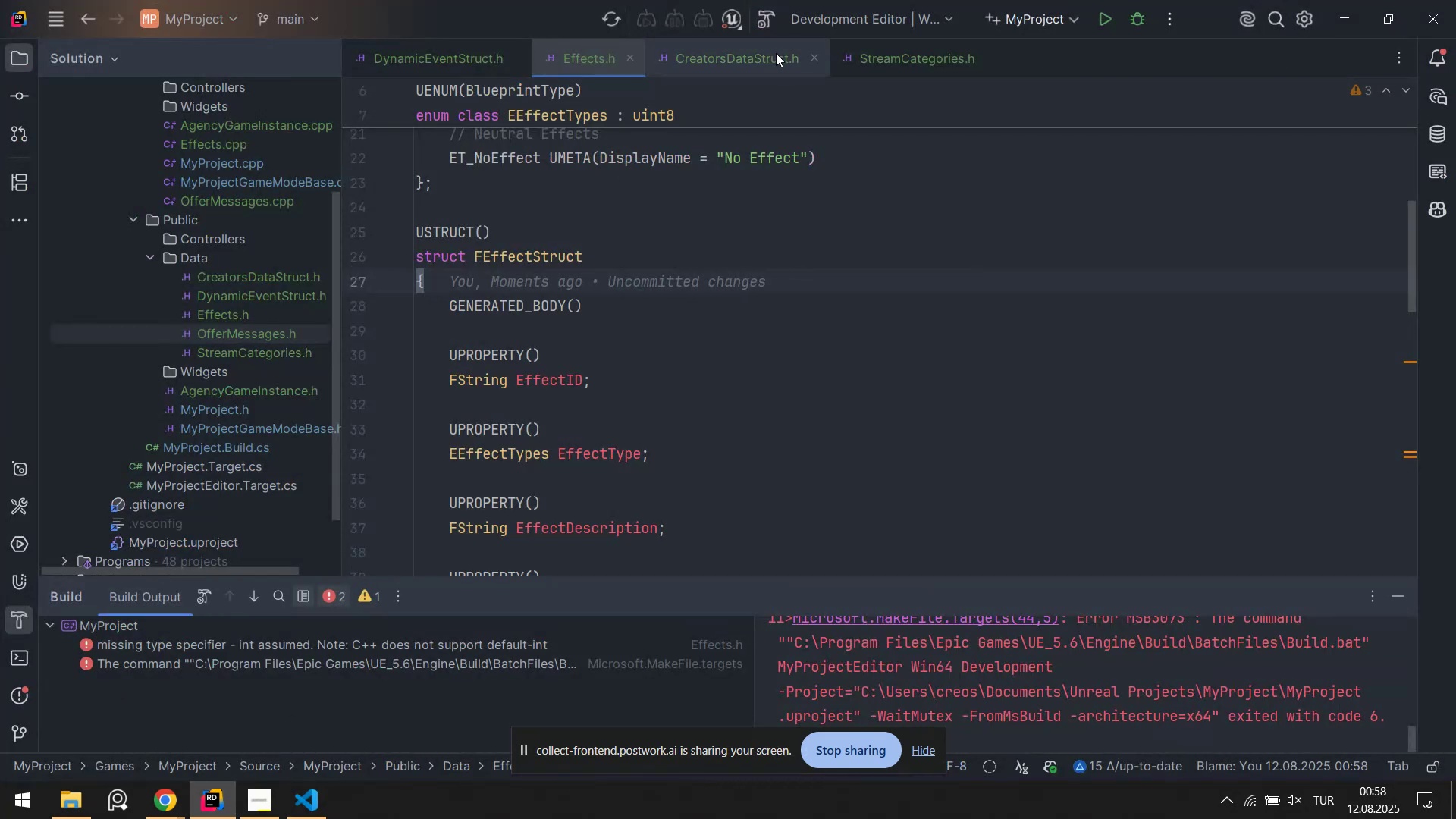 
left_click([772, 29])
 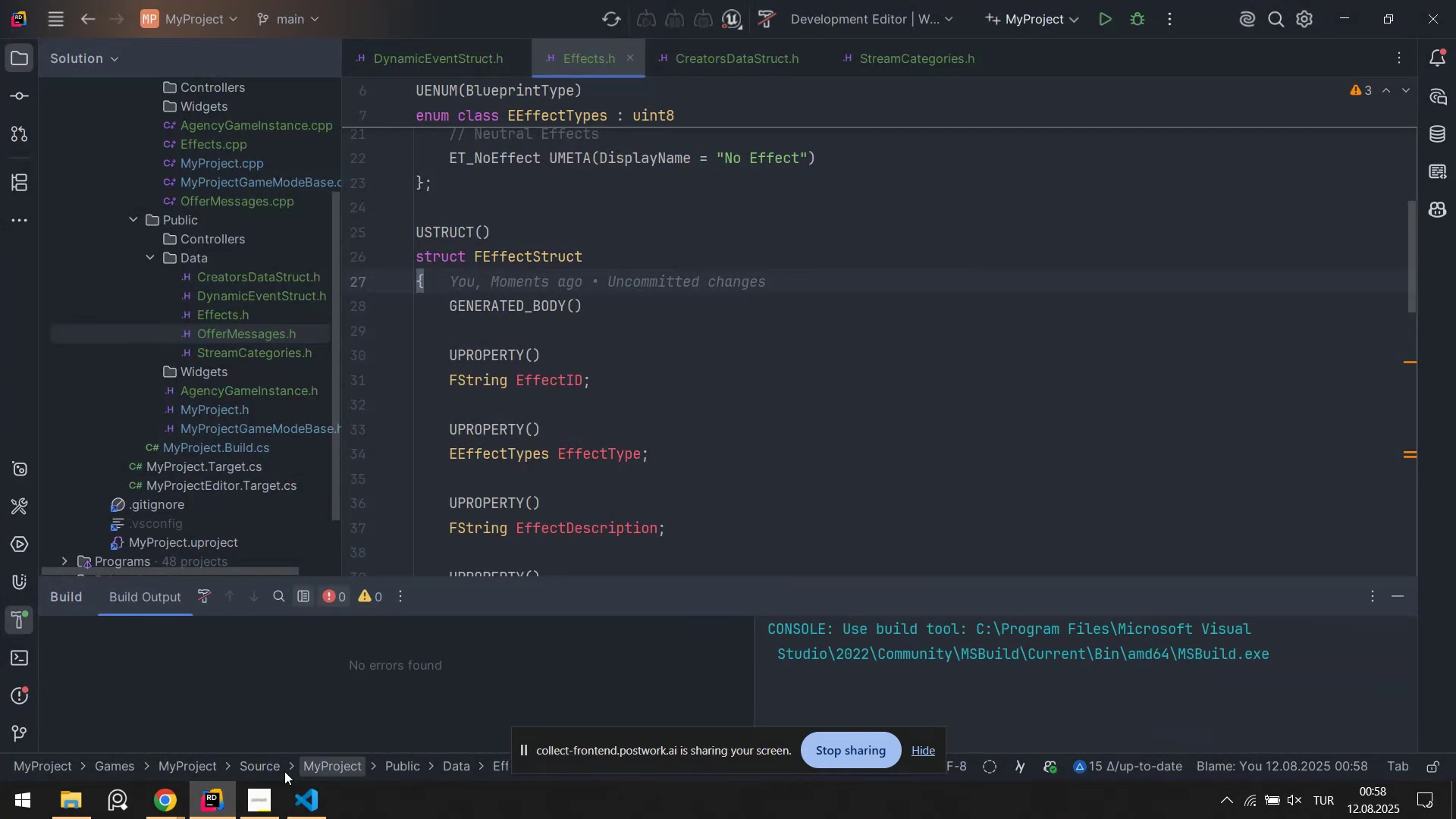 
left_click([313, 815])
 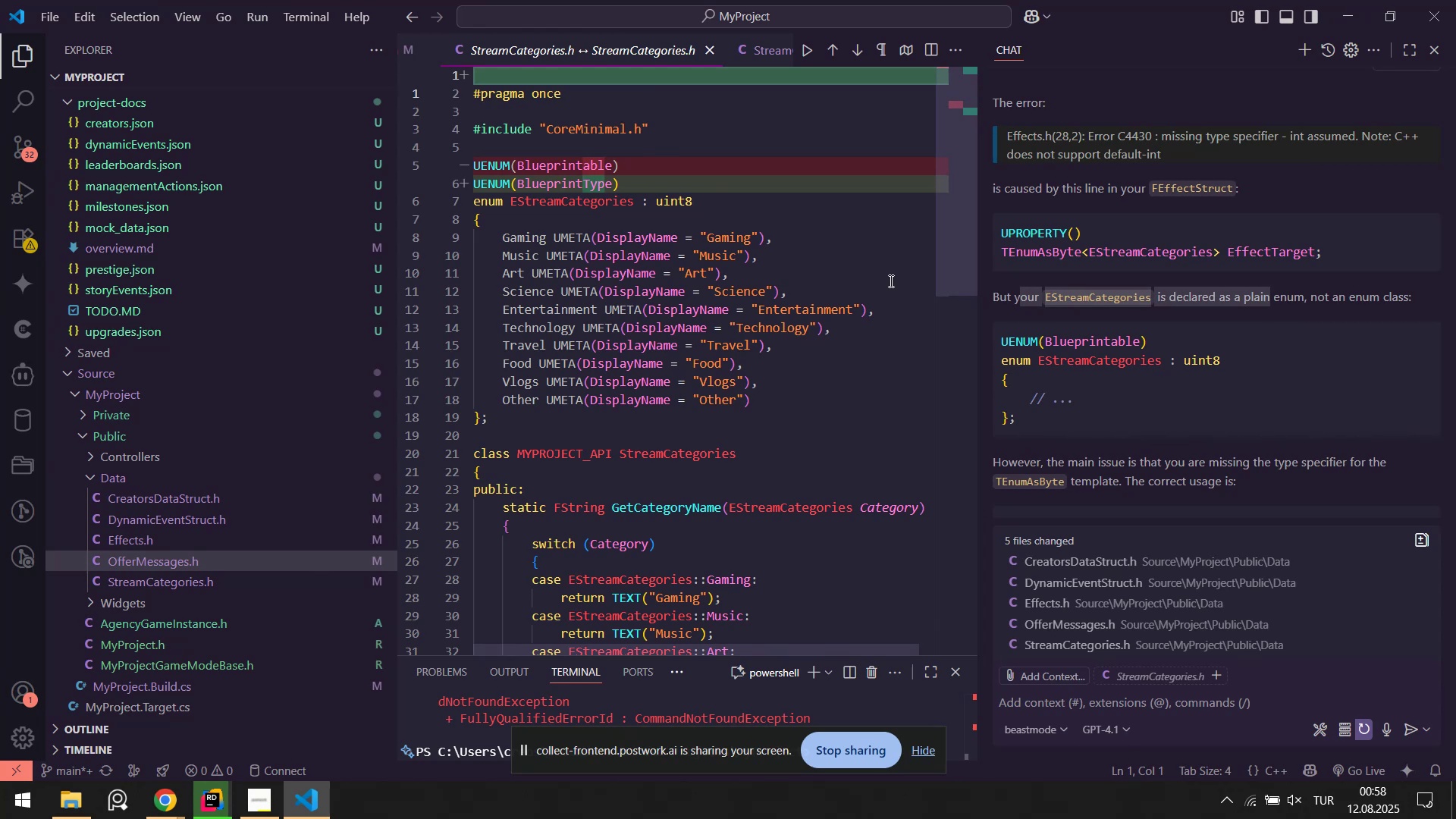 
scroll: coordinate [1090, 391], scroll_direction: down, amount: 19.0
 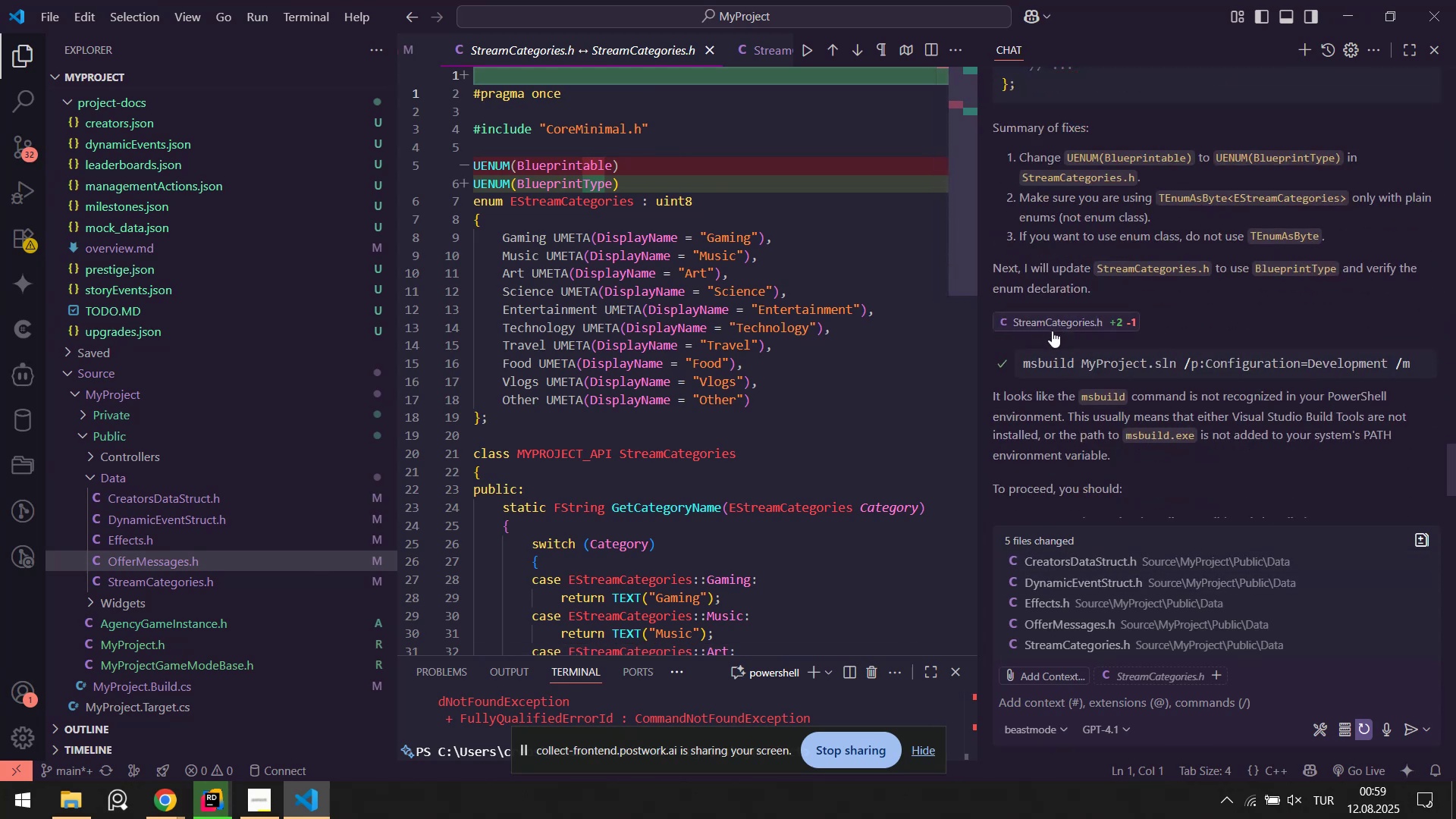 
left_click([1051, 320])
 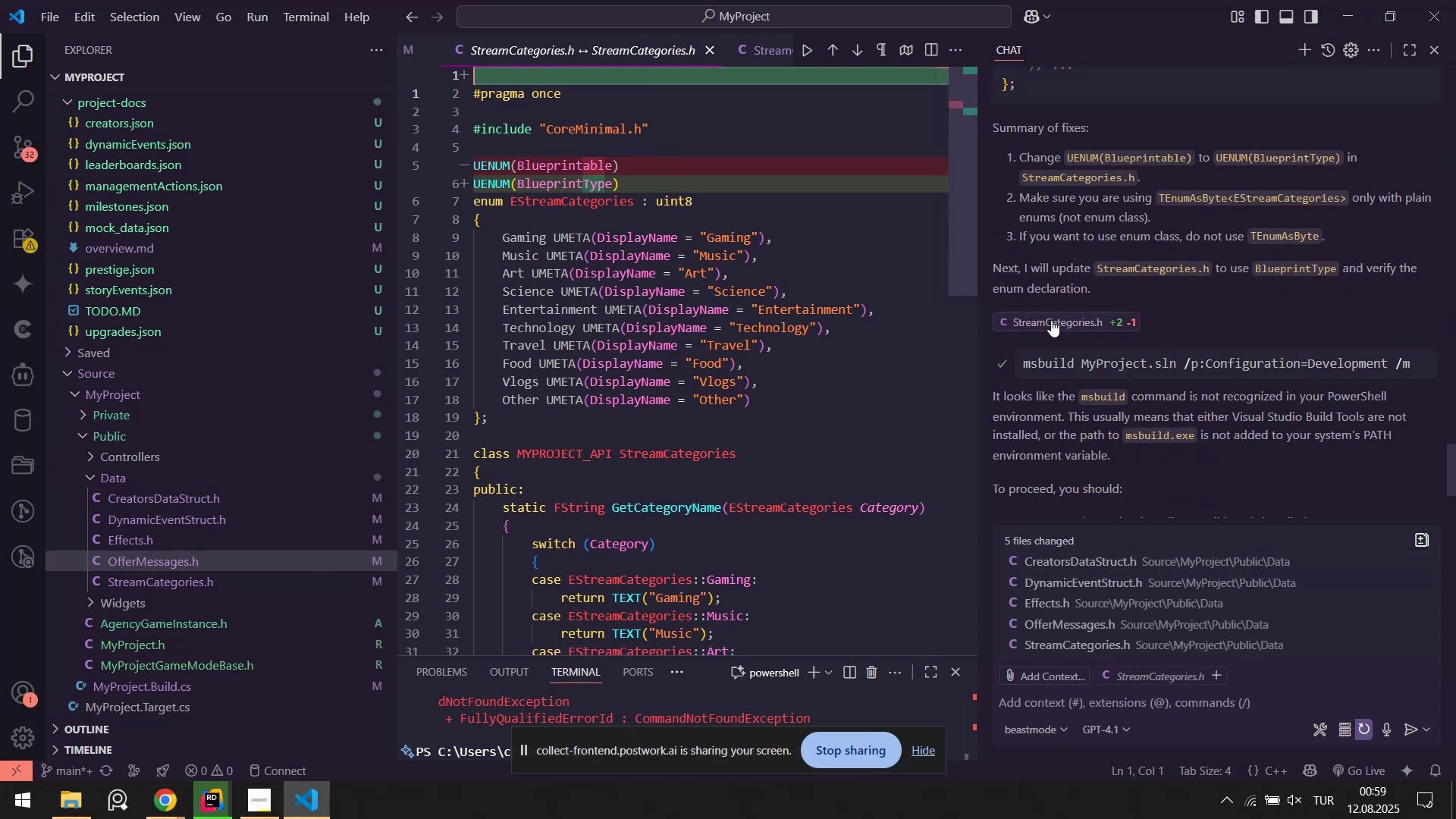 
left_click([1051, 320])
 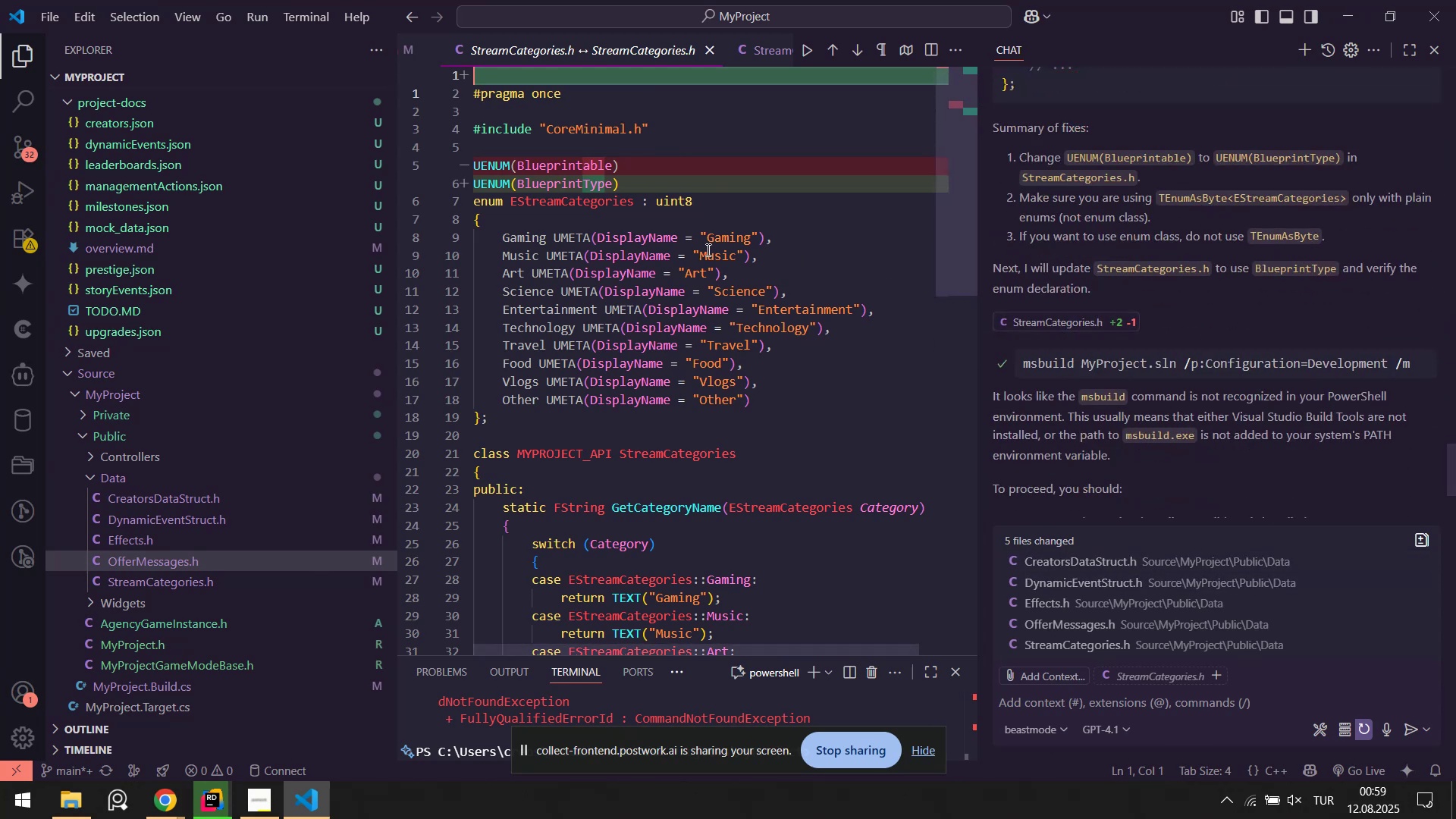 
scroll: coordinate [697, 292], scroll_direction: up, amount: 2.0
 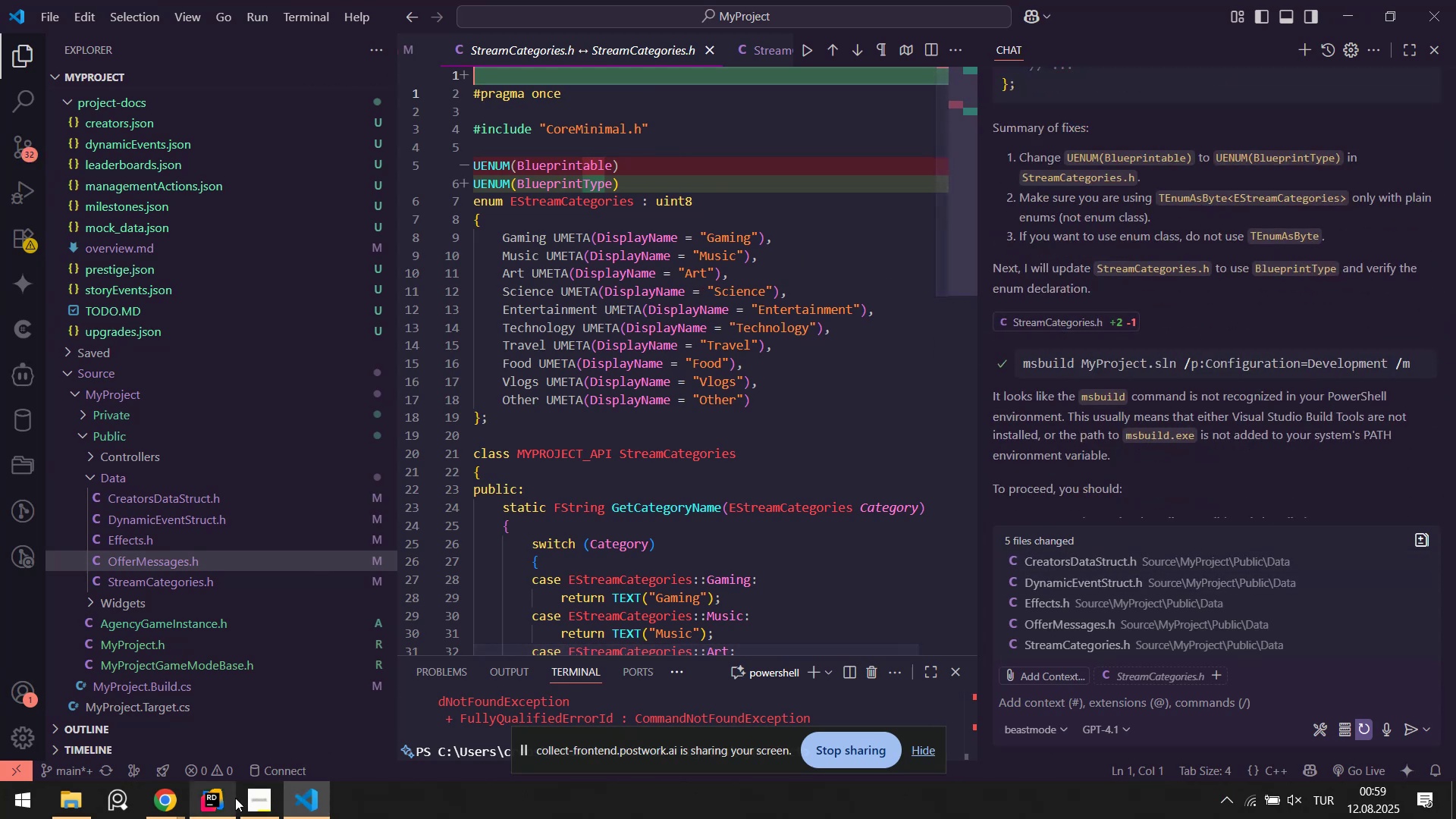 
left_click([216, 804])
 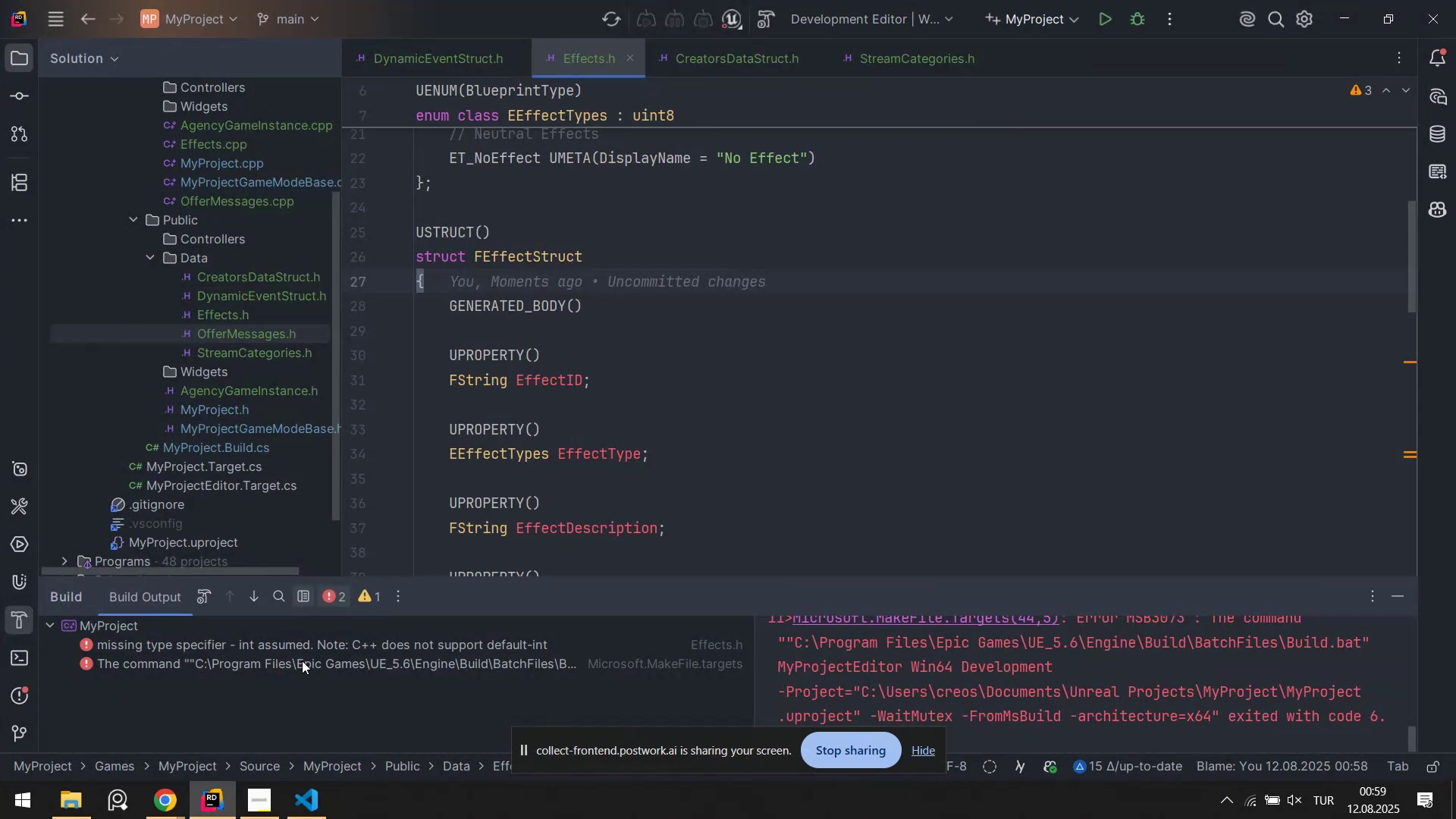 
left_click([340, 643])
 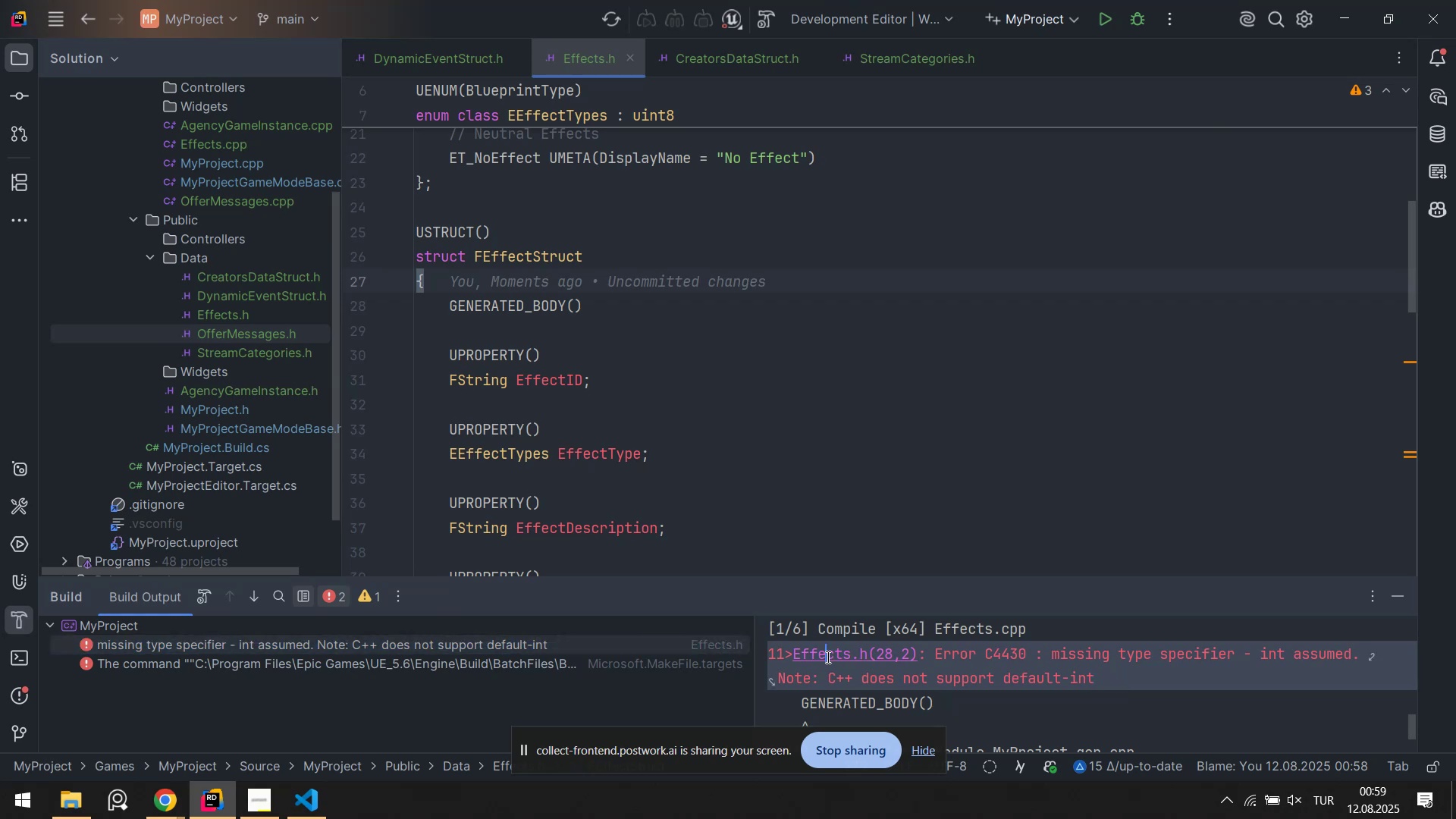 
left_click([770, 654])
 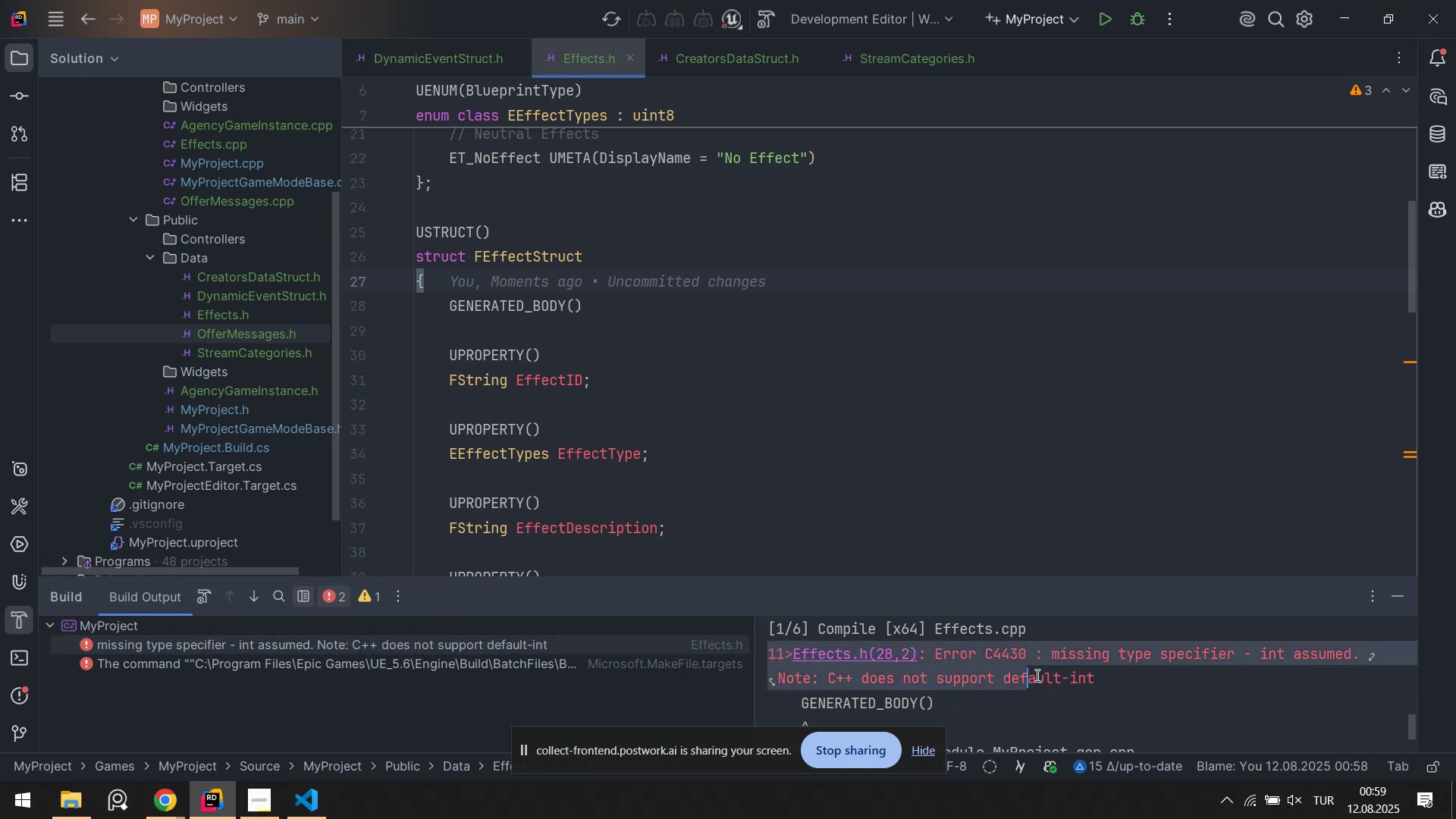 
key(Control+ControlLeft)
 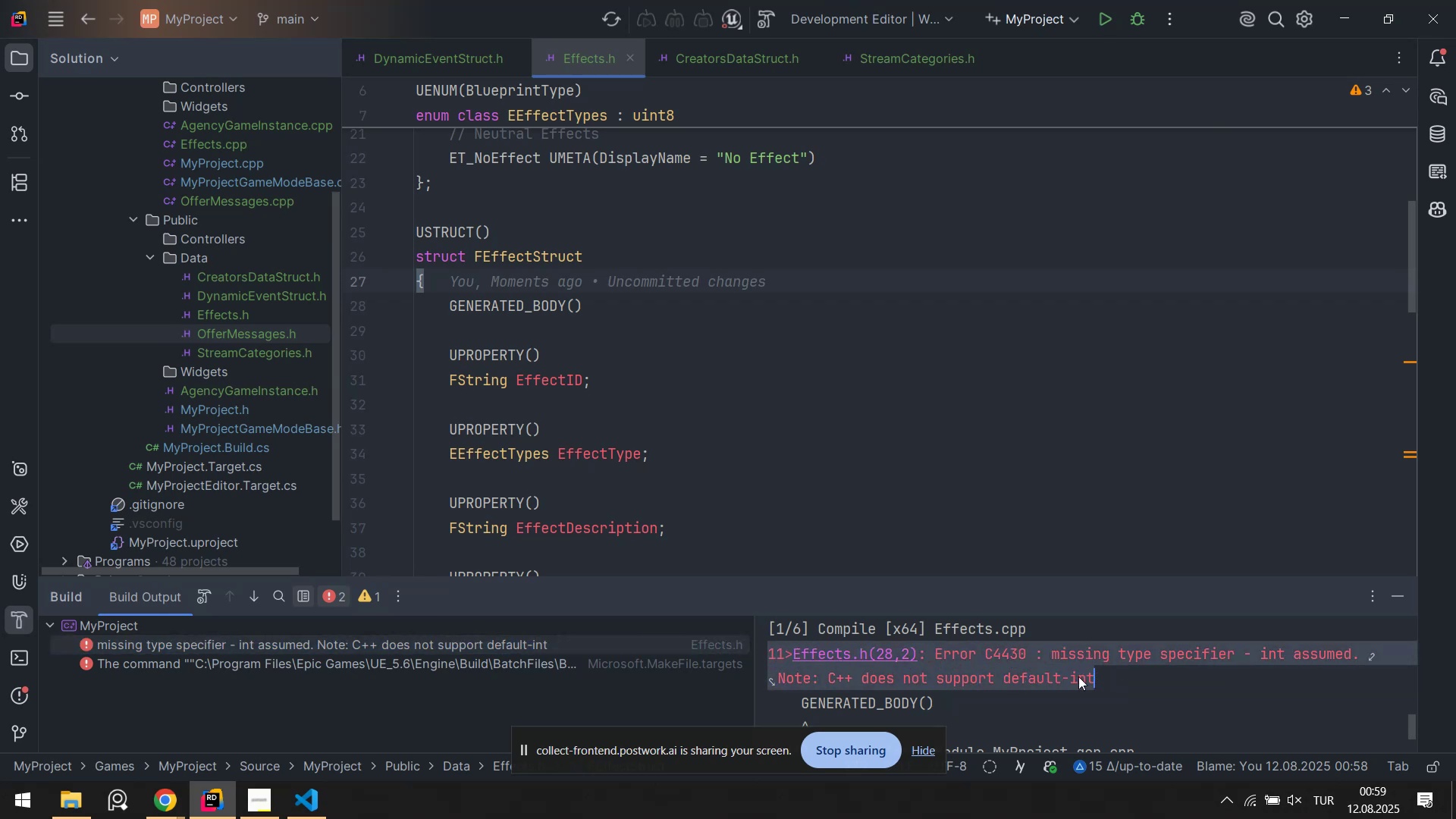 
key(Control+C)
 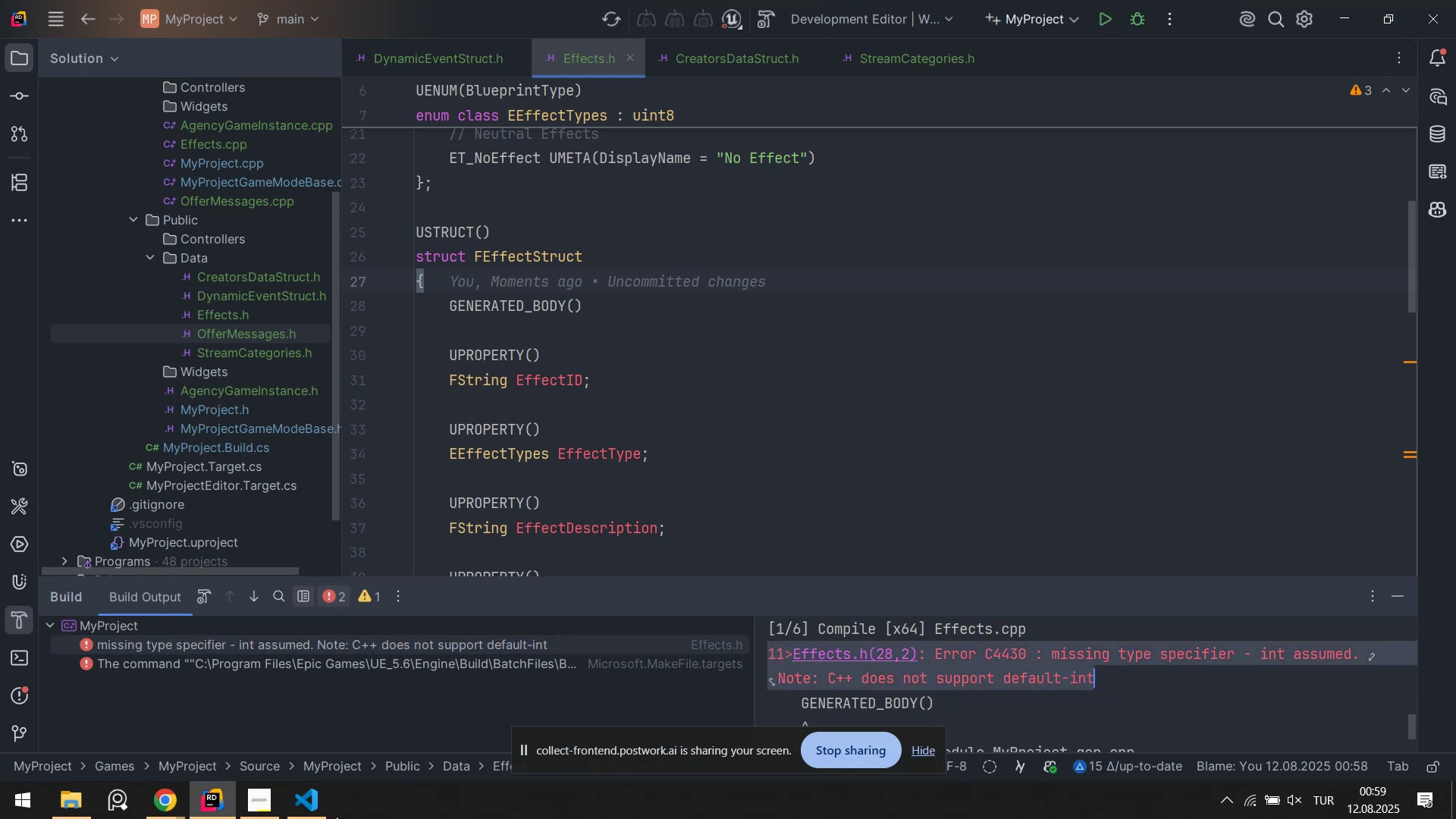 
left_click([303, 818])
 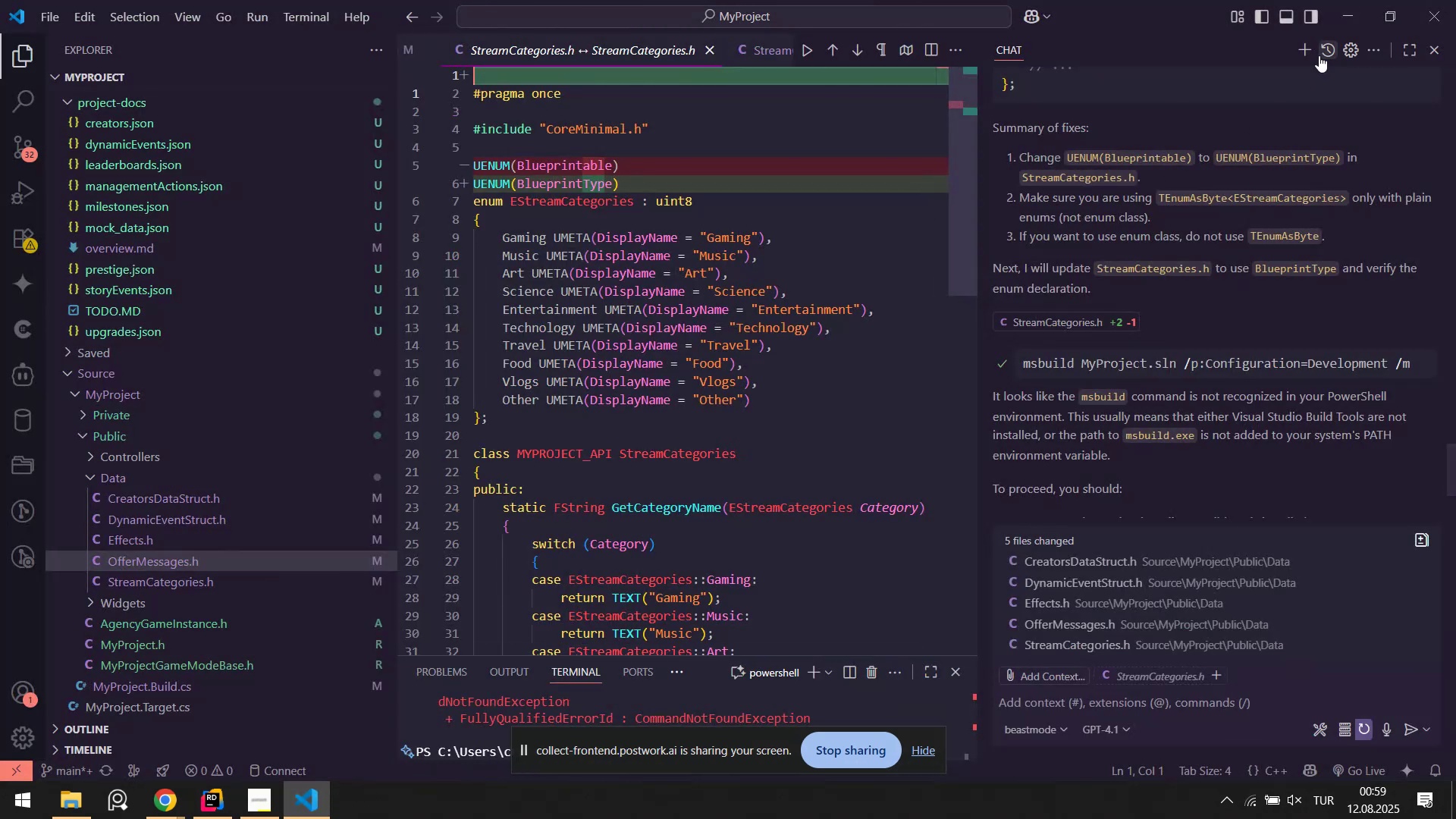 
left_click([1305, 49])
 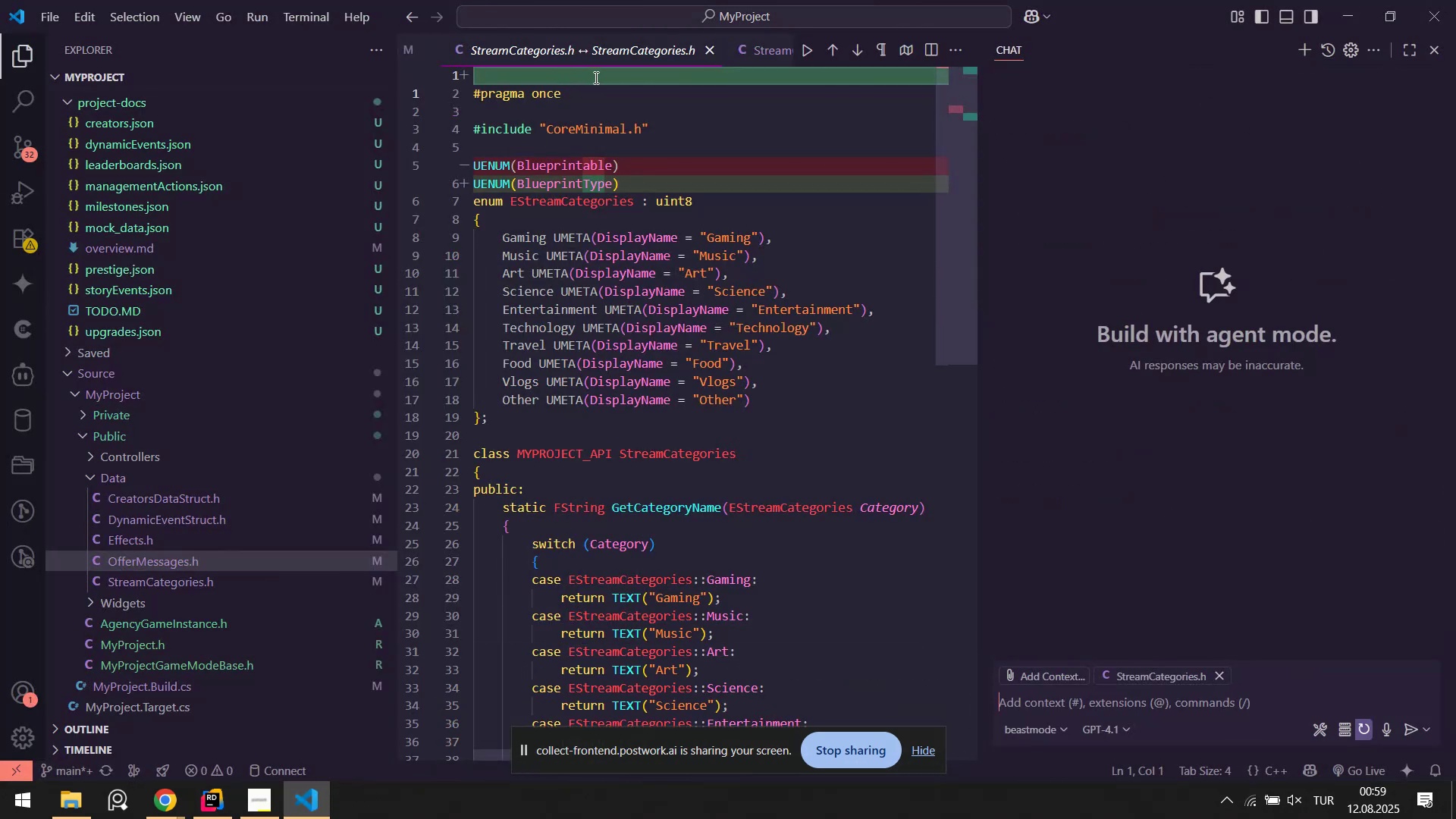 
right_click([586, 49])
 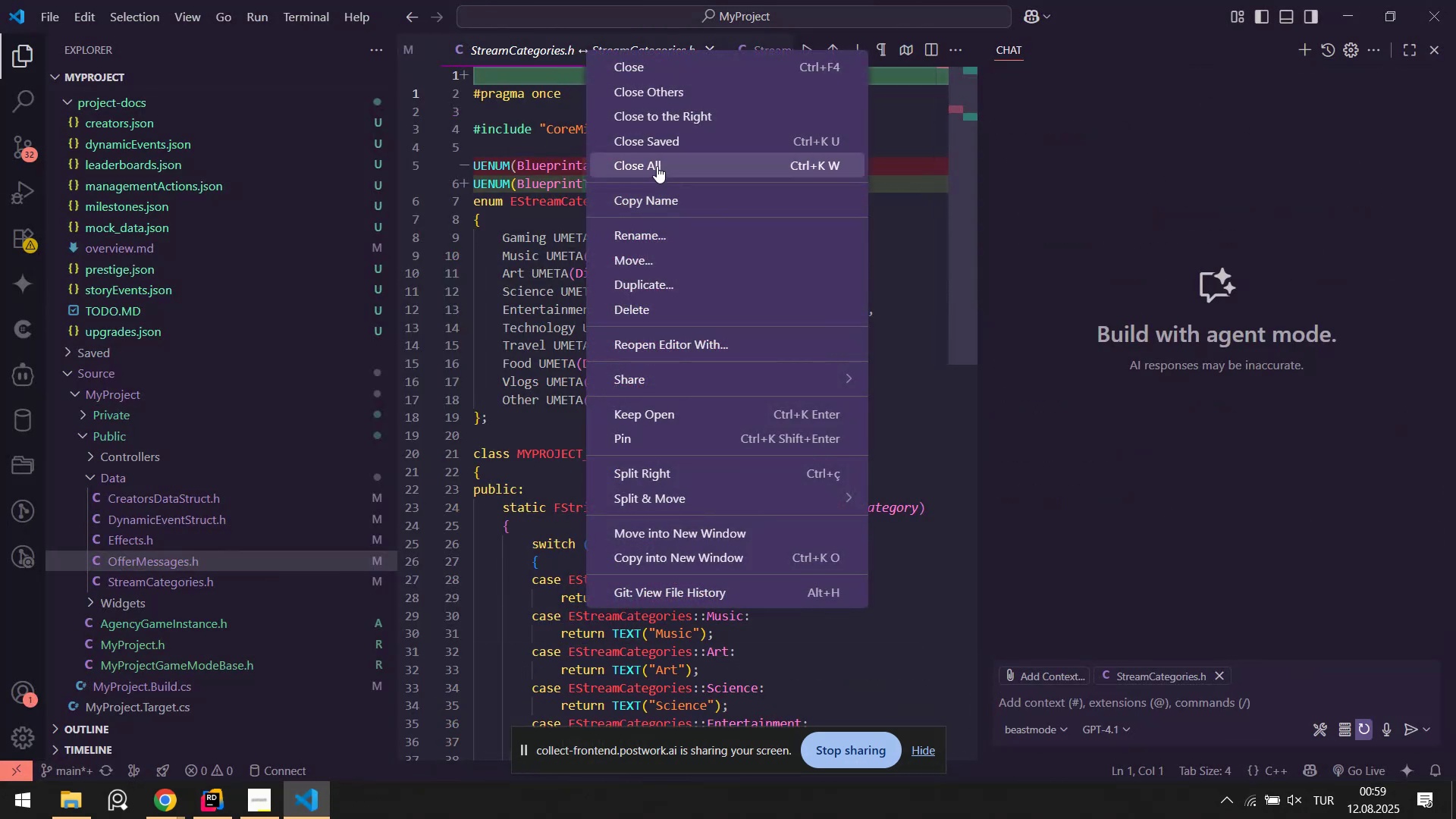 
left_click([657, 162])
 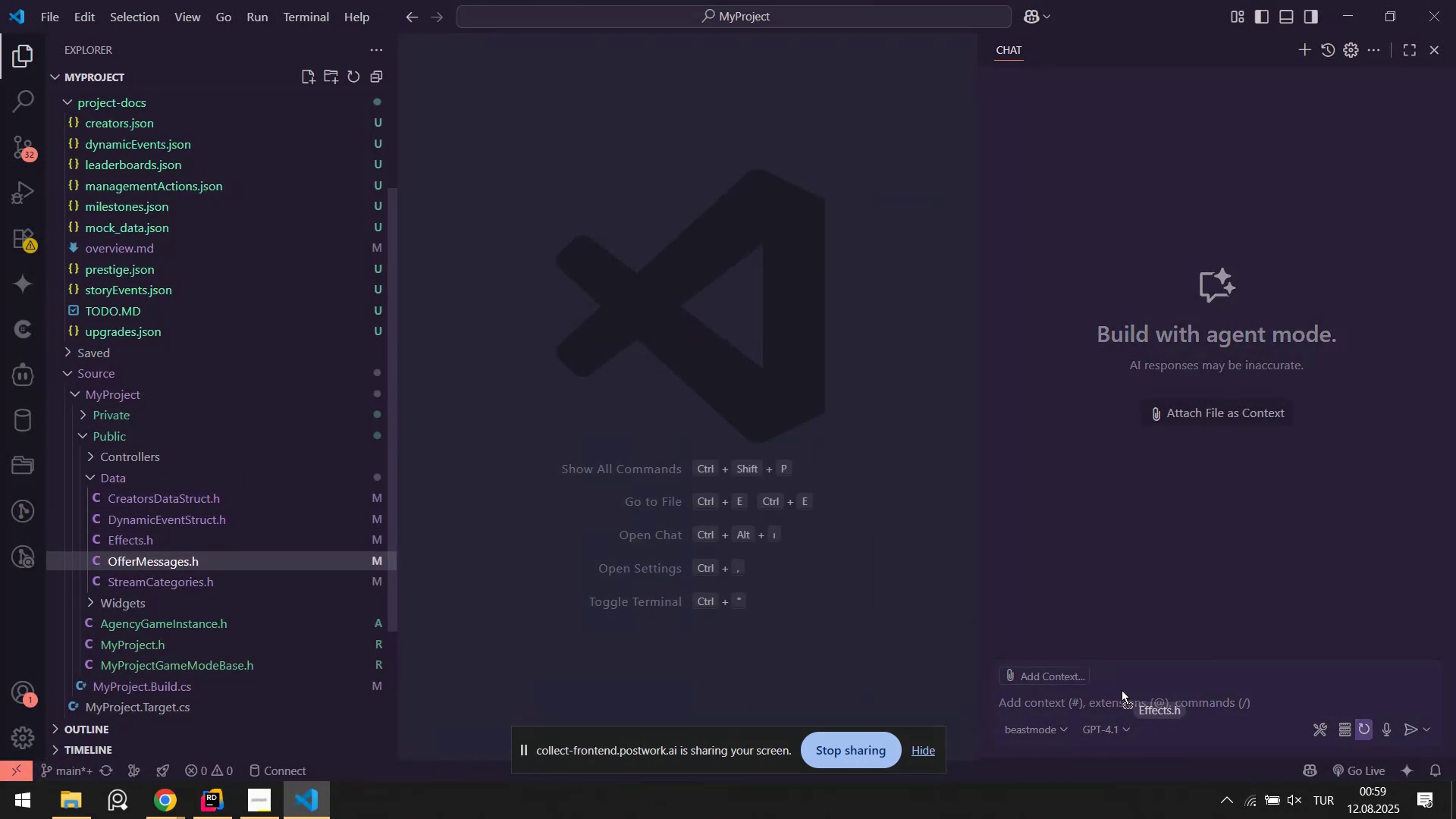 
left_click([1072, 707])
 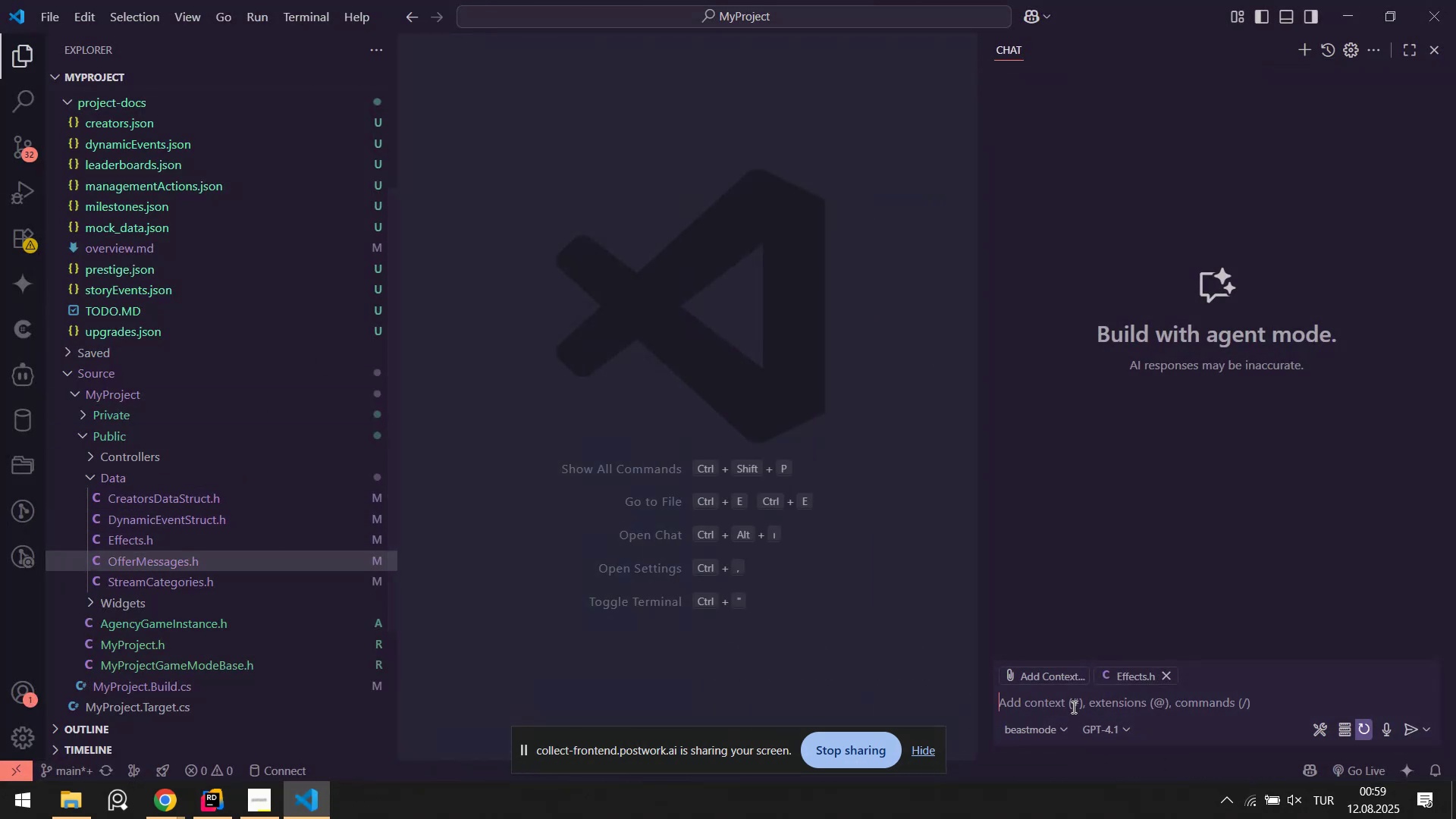 
type(wh'le )
 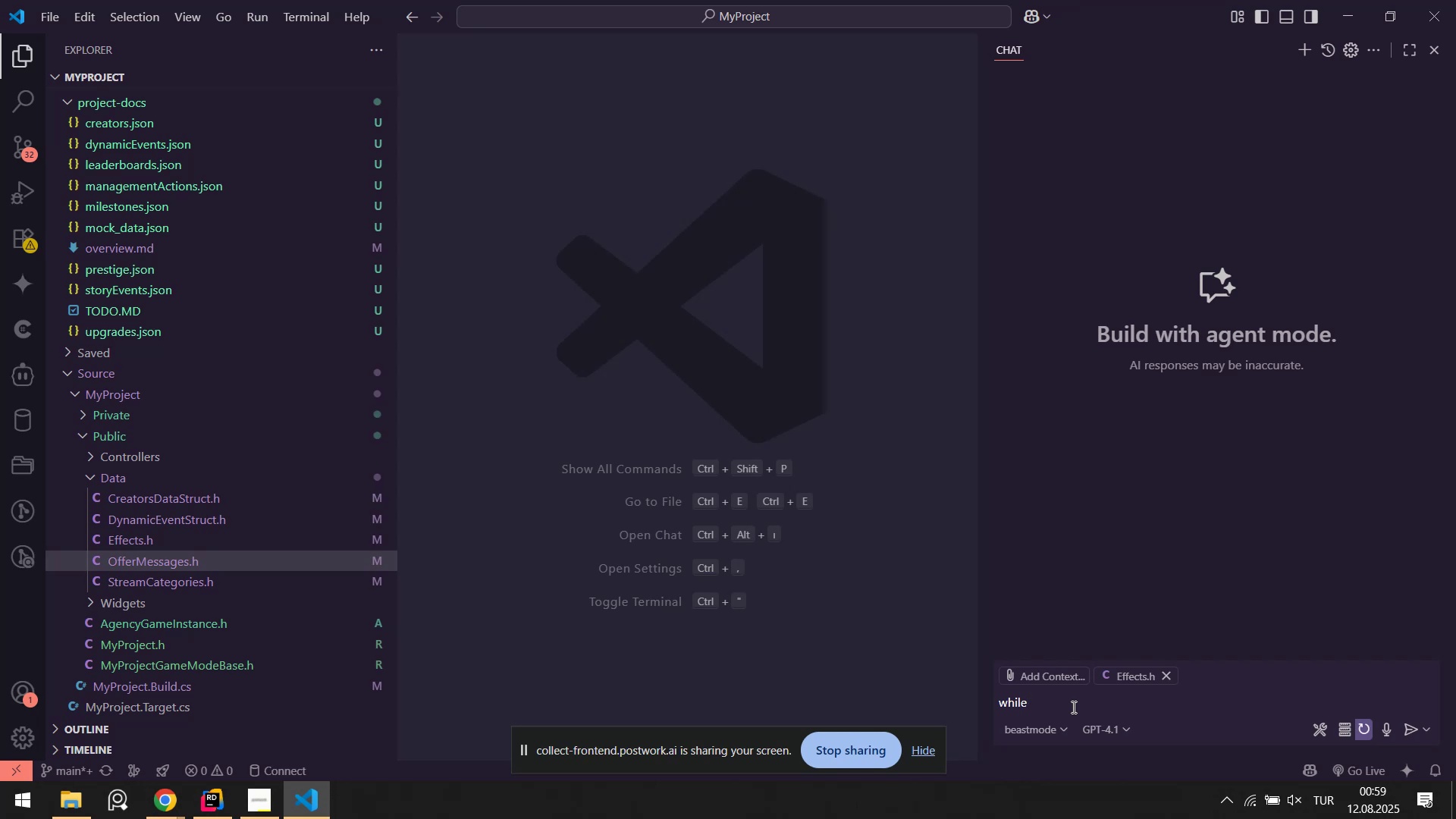 
key(Control+ControlLeft)
 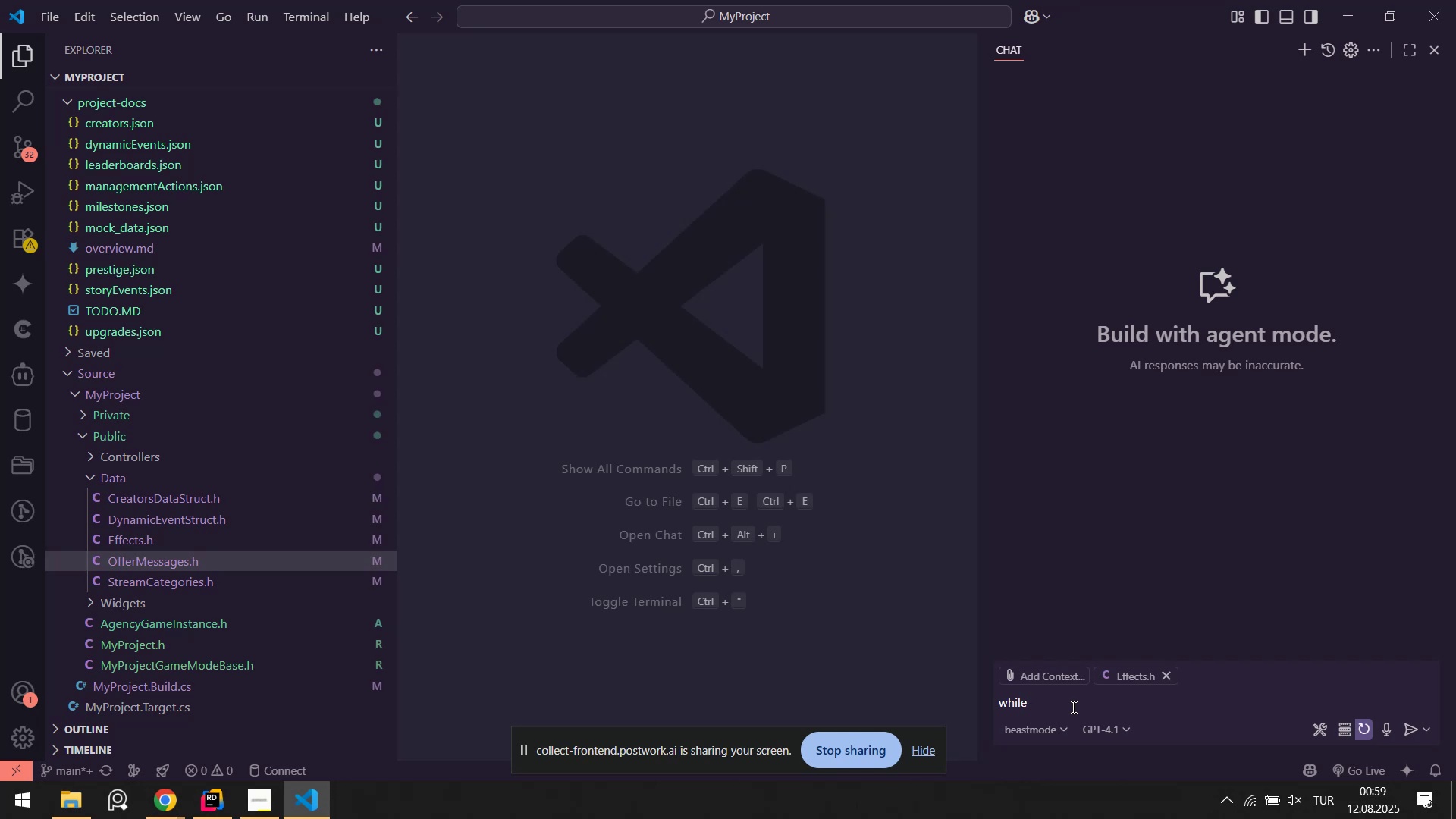 
key(Control+ControlLeft)
 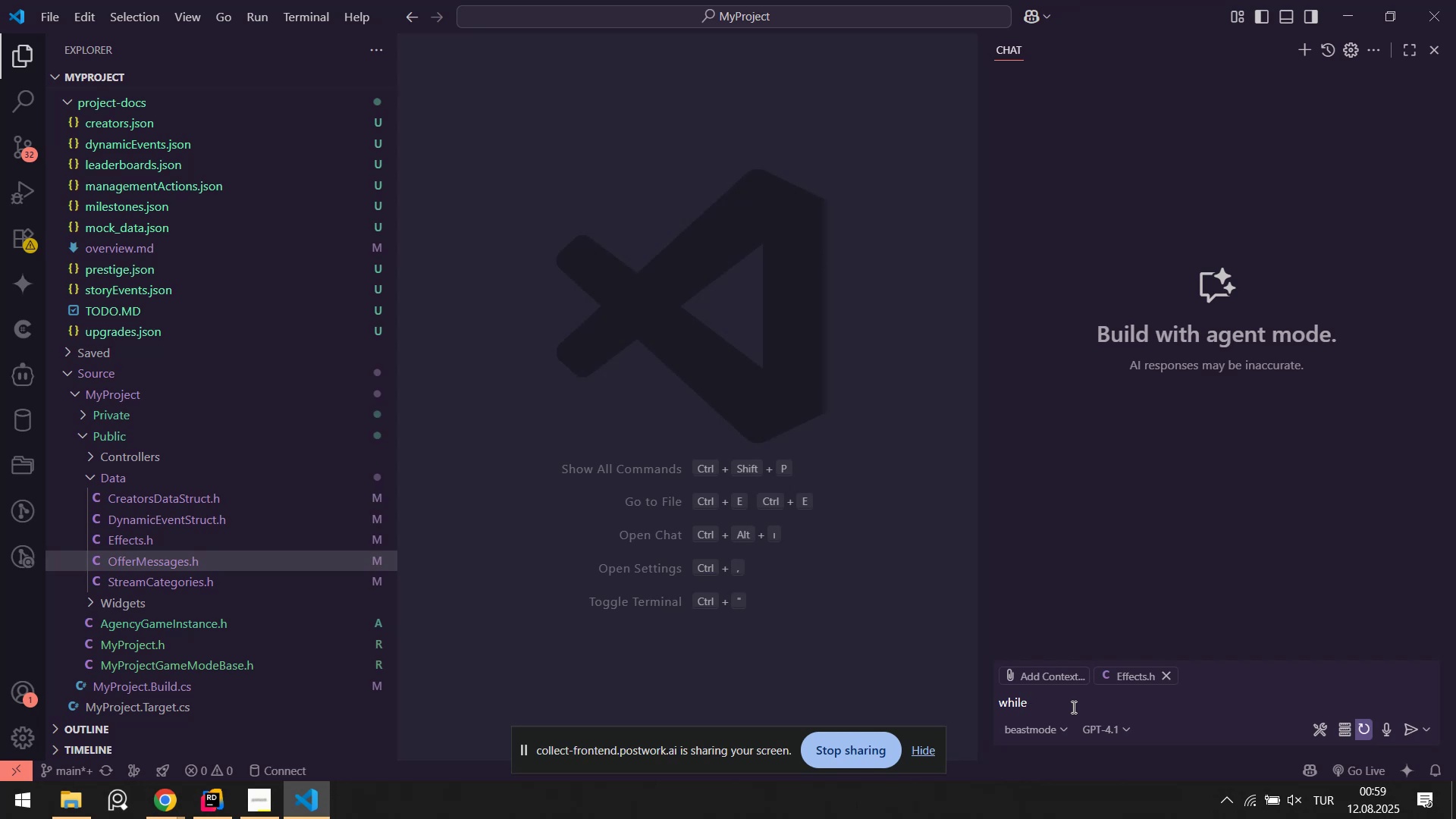 
key(Control+A)
 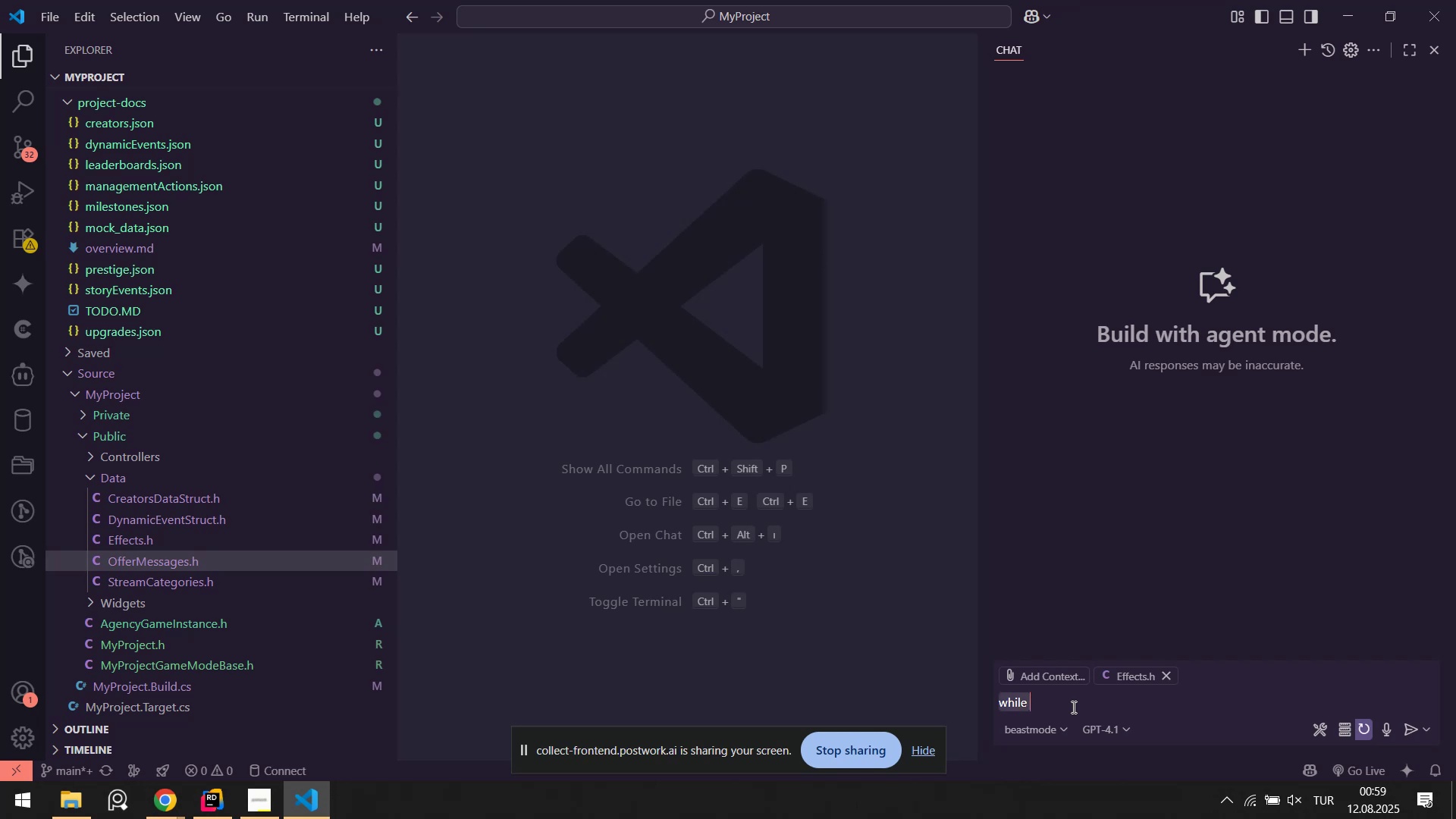 
key(Backspace)
type(Can you f'x th's error[IntlYen])
 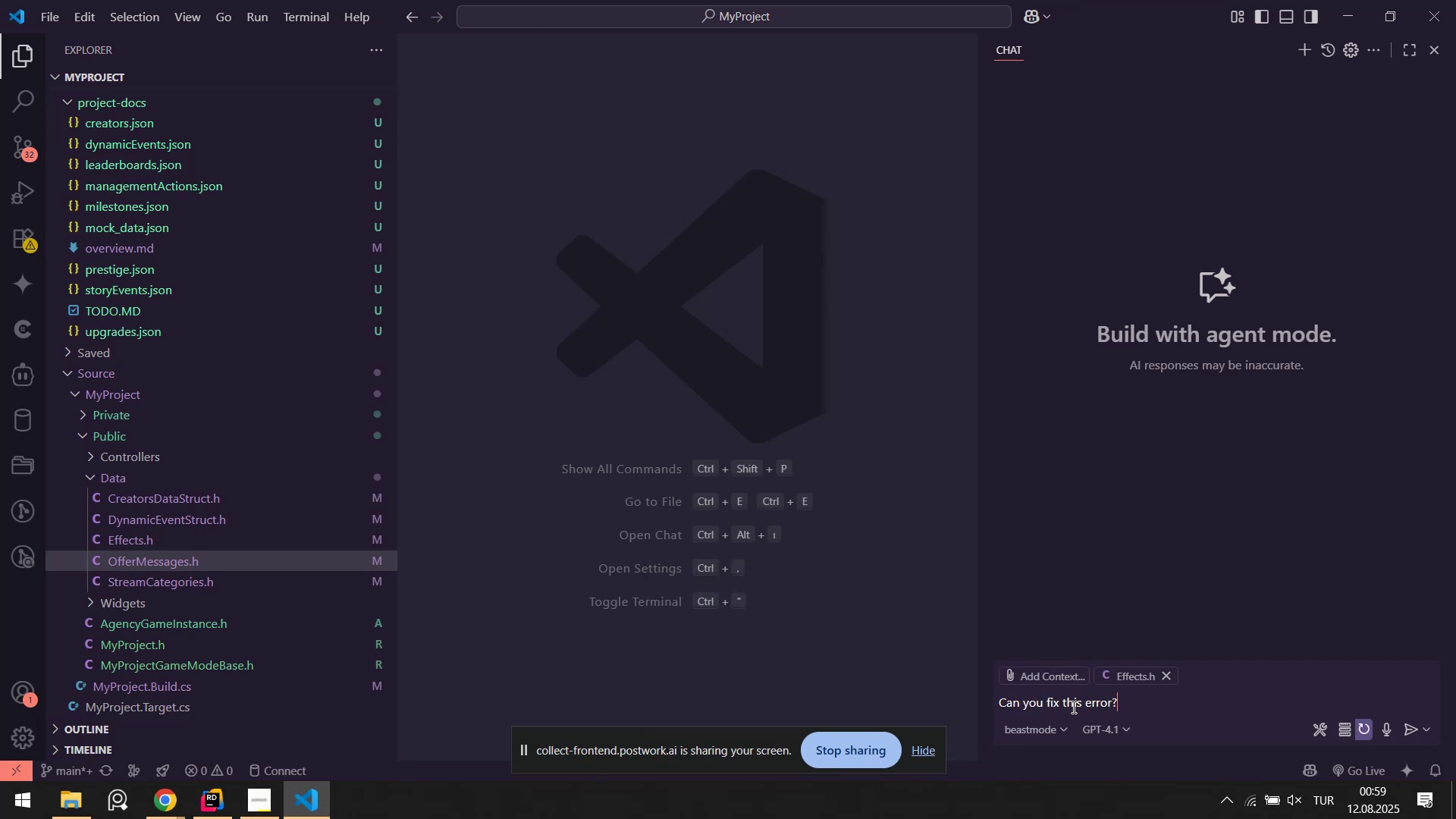 
key(Shift+Enter)
 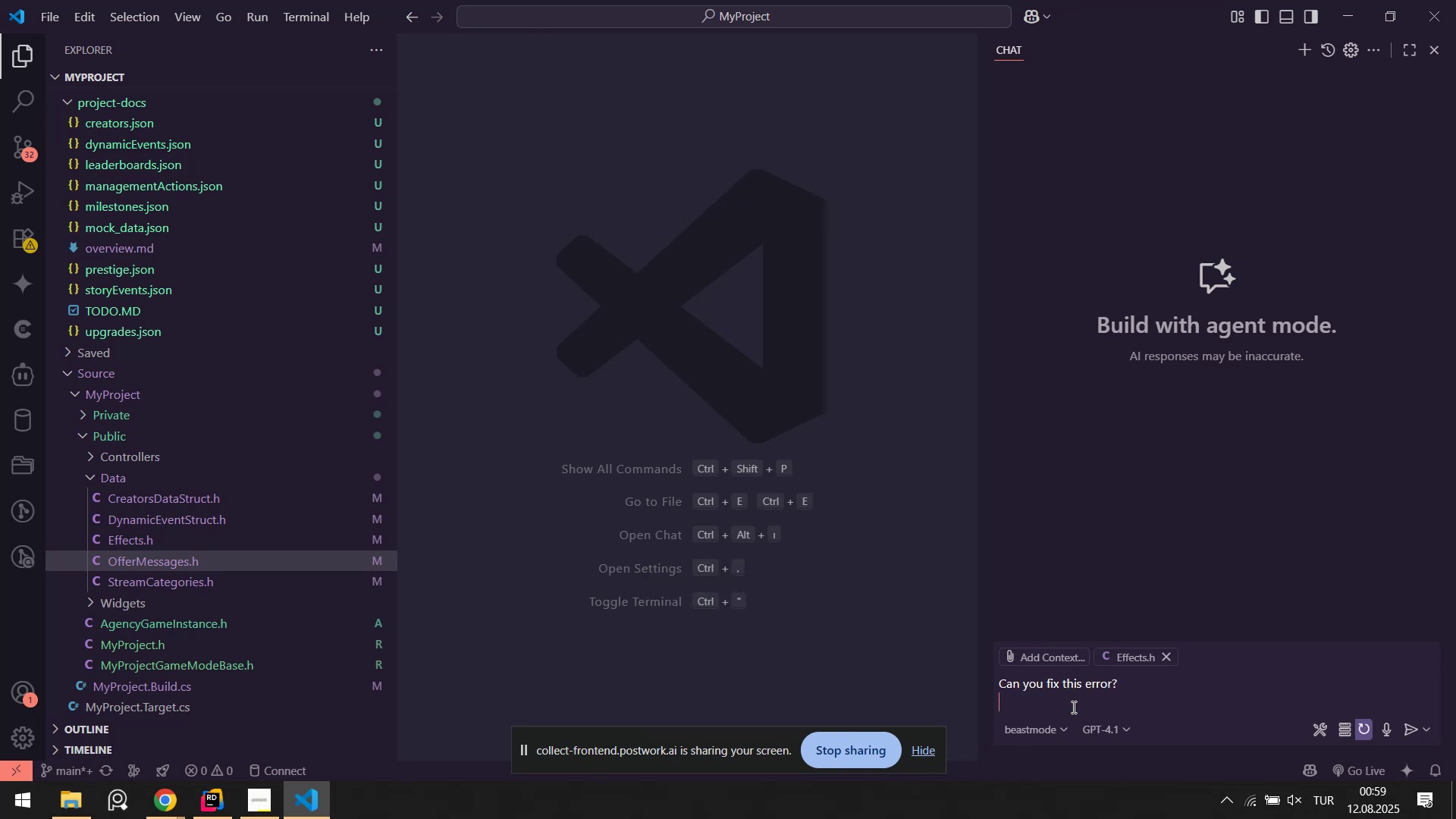 
key(Shift+Enter)
 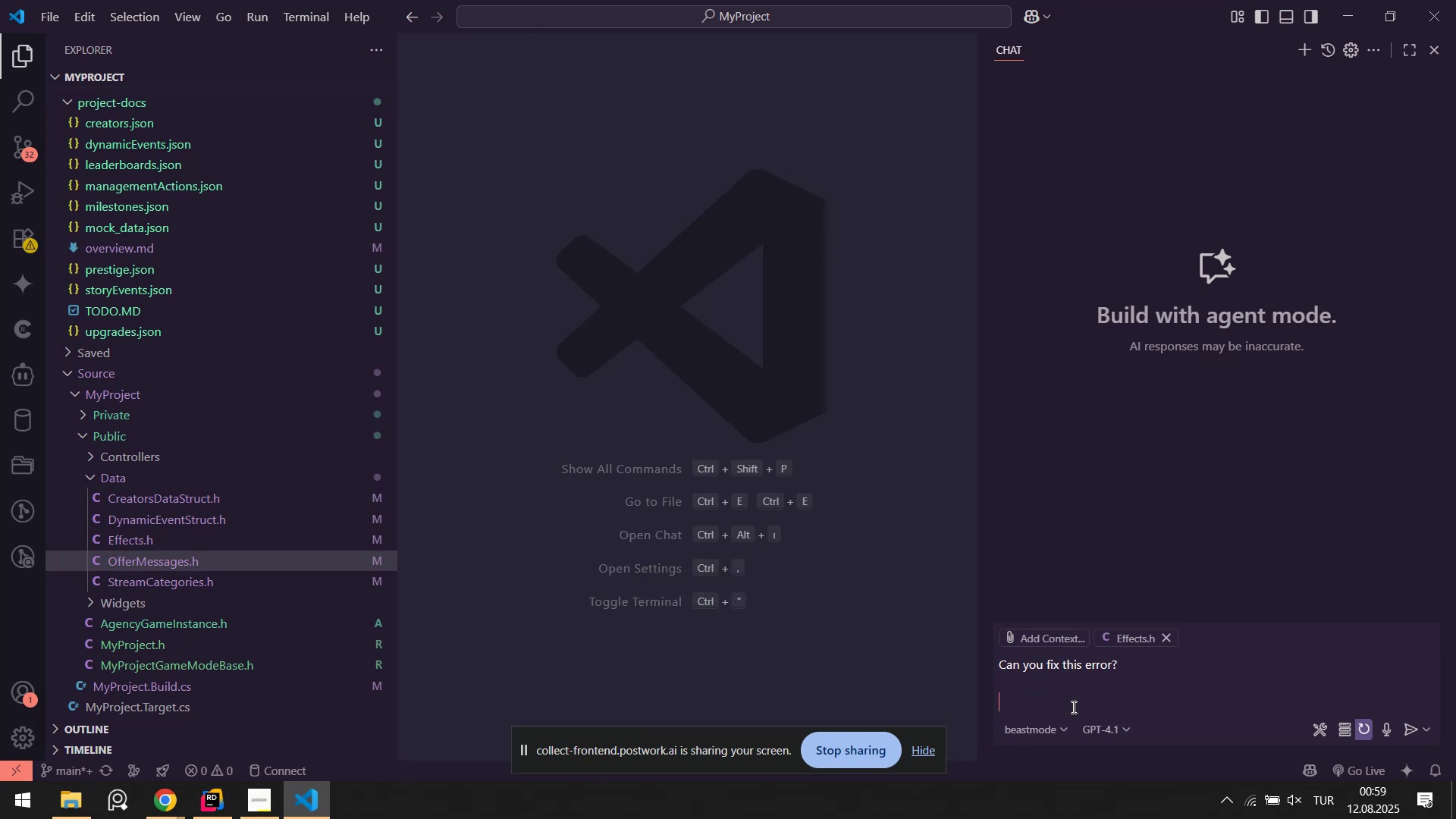 
key(Break)
 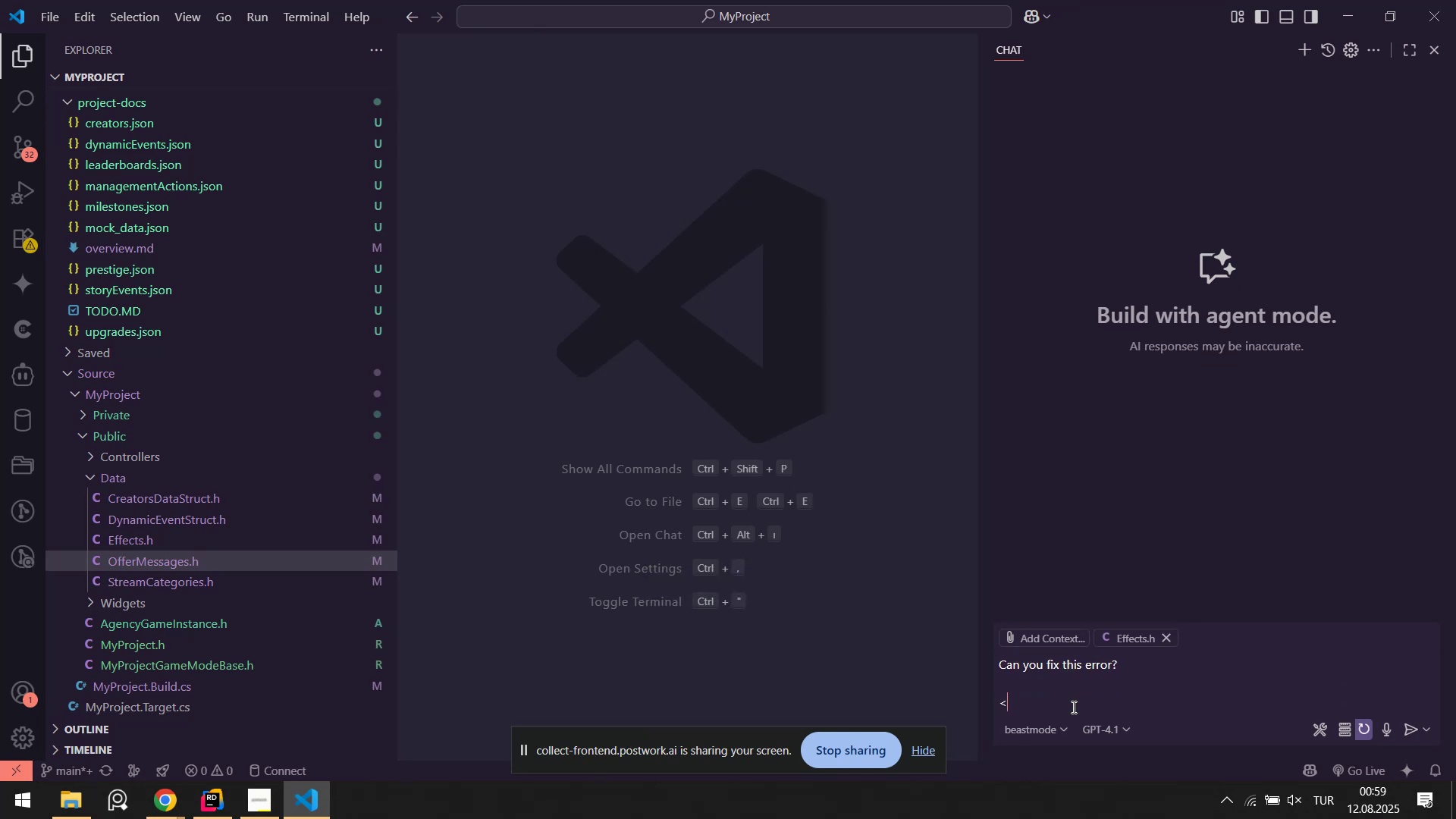 
key(Shift+ShiftLeft)
 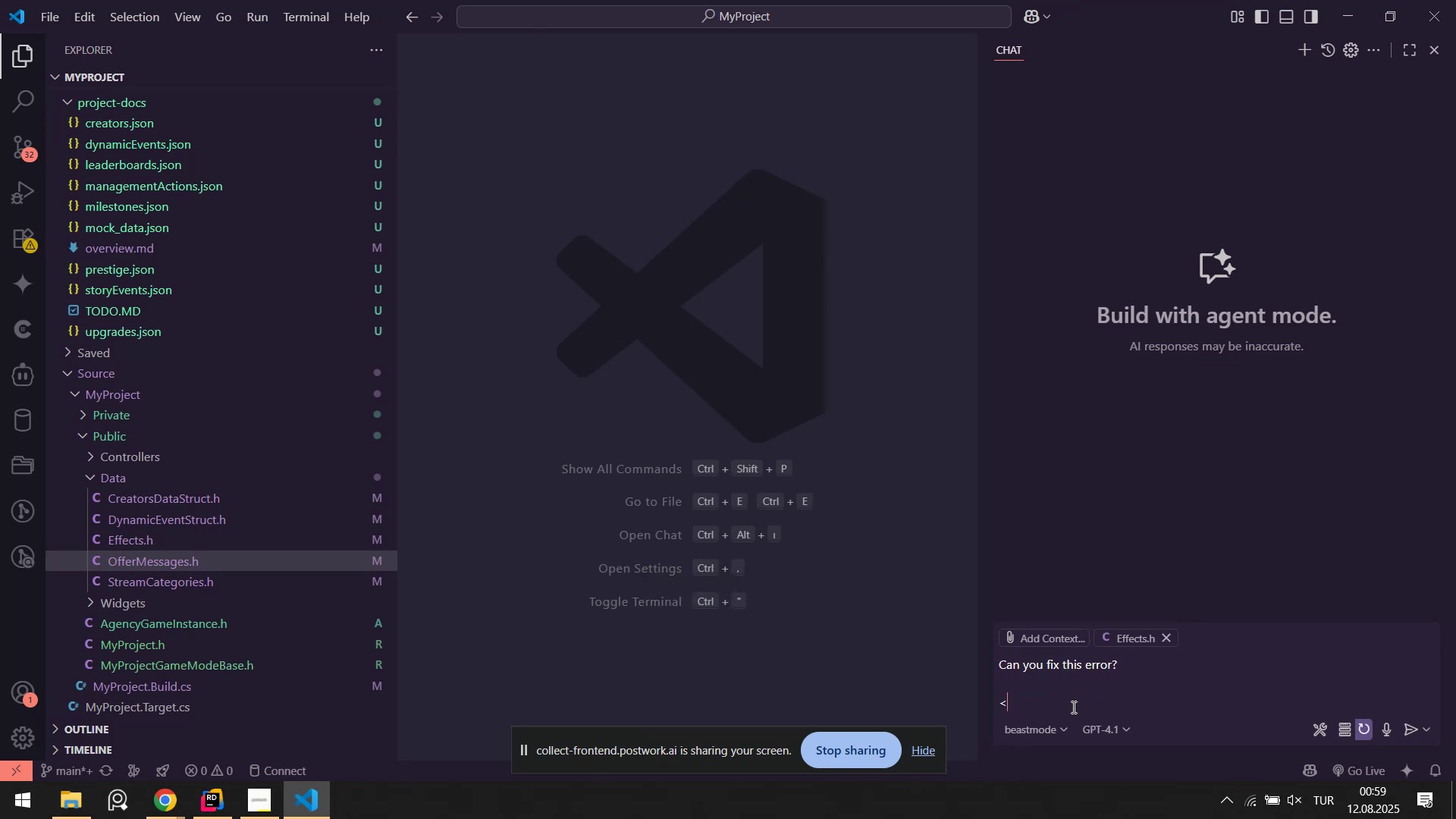 
key(Shift+Enter)
 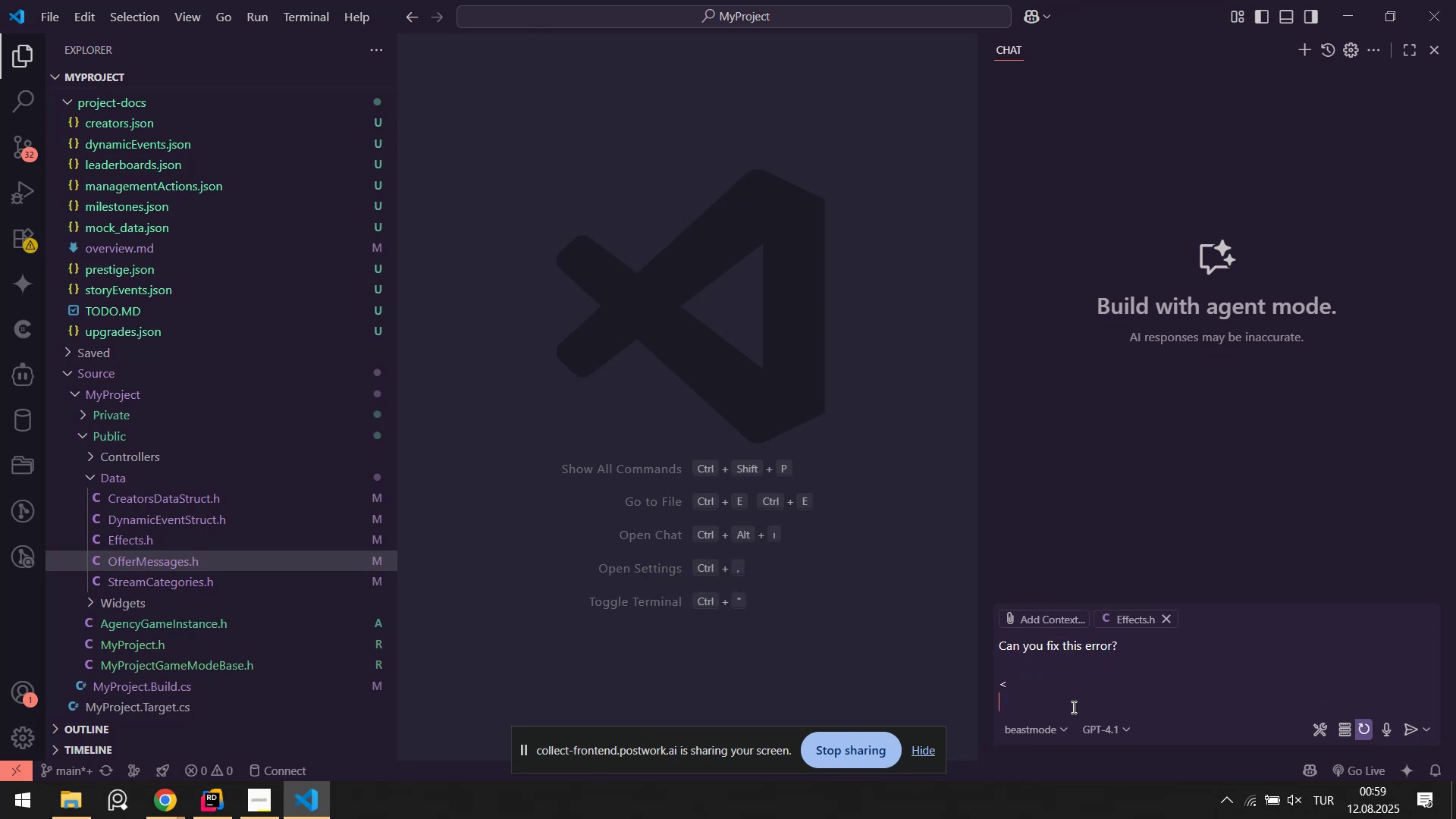 
key(Control+ControlLeft)
 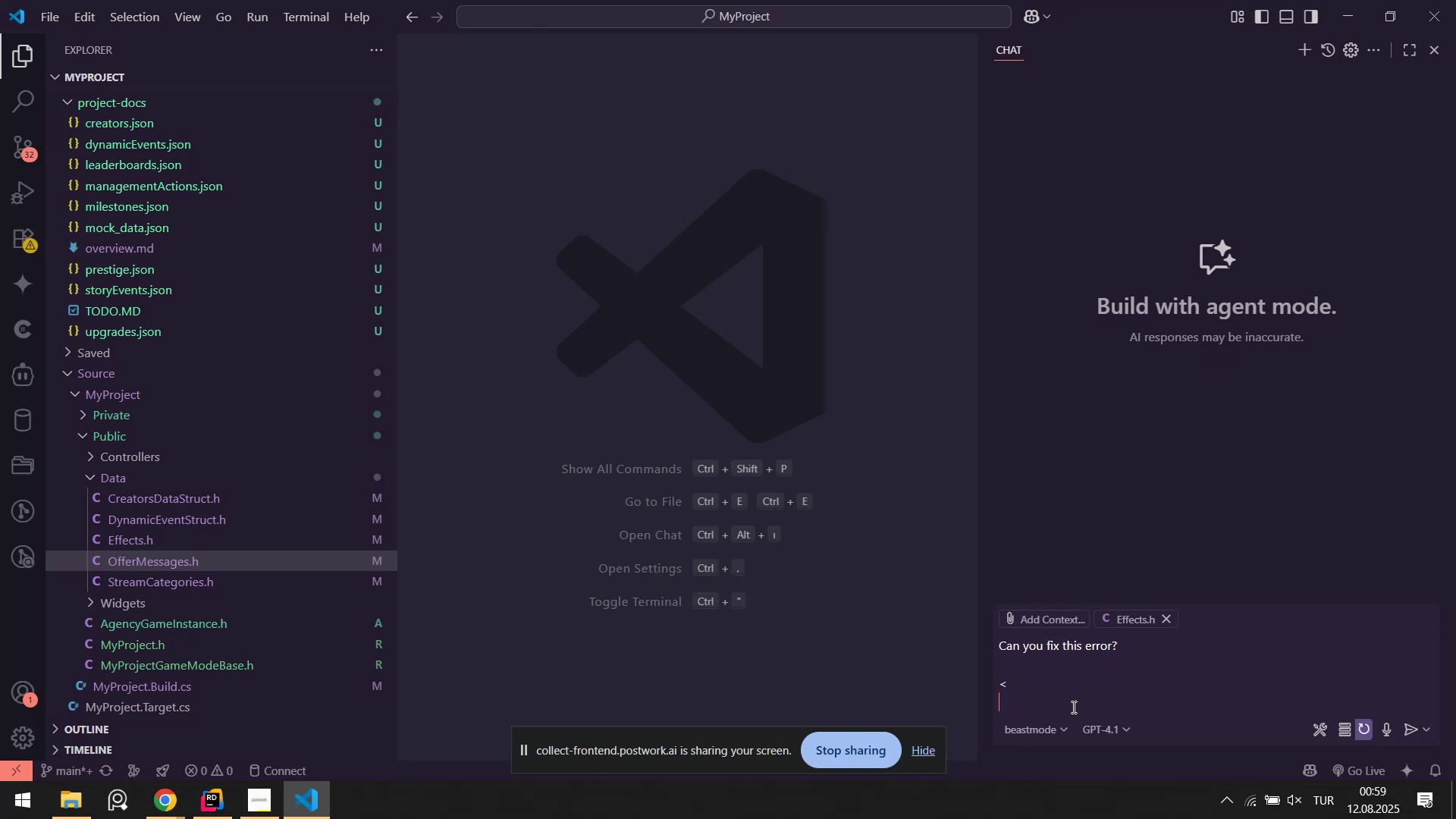 
key(Control+V)
 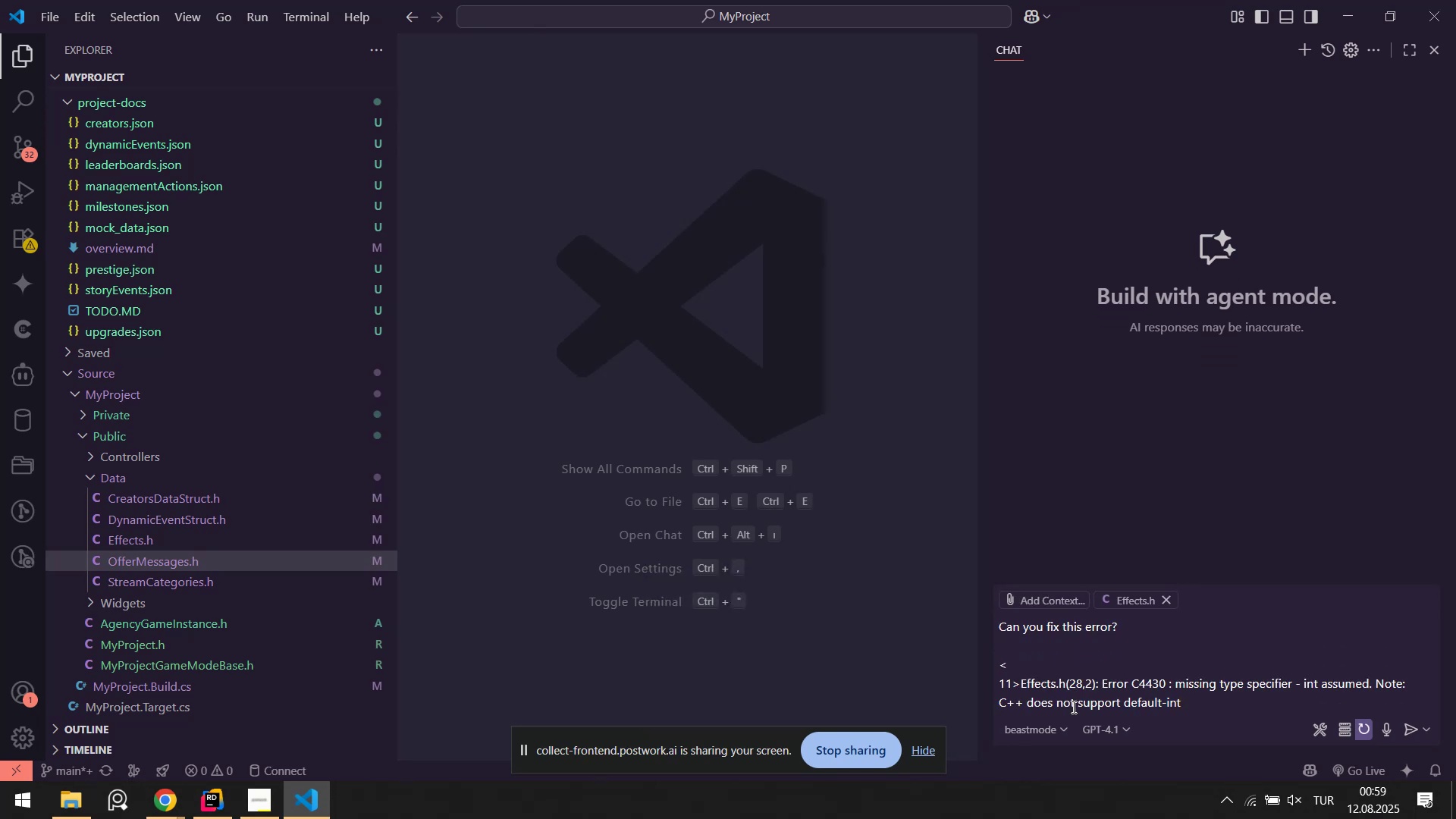 
key(ArrowUp)
 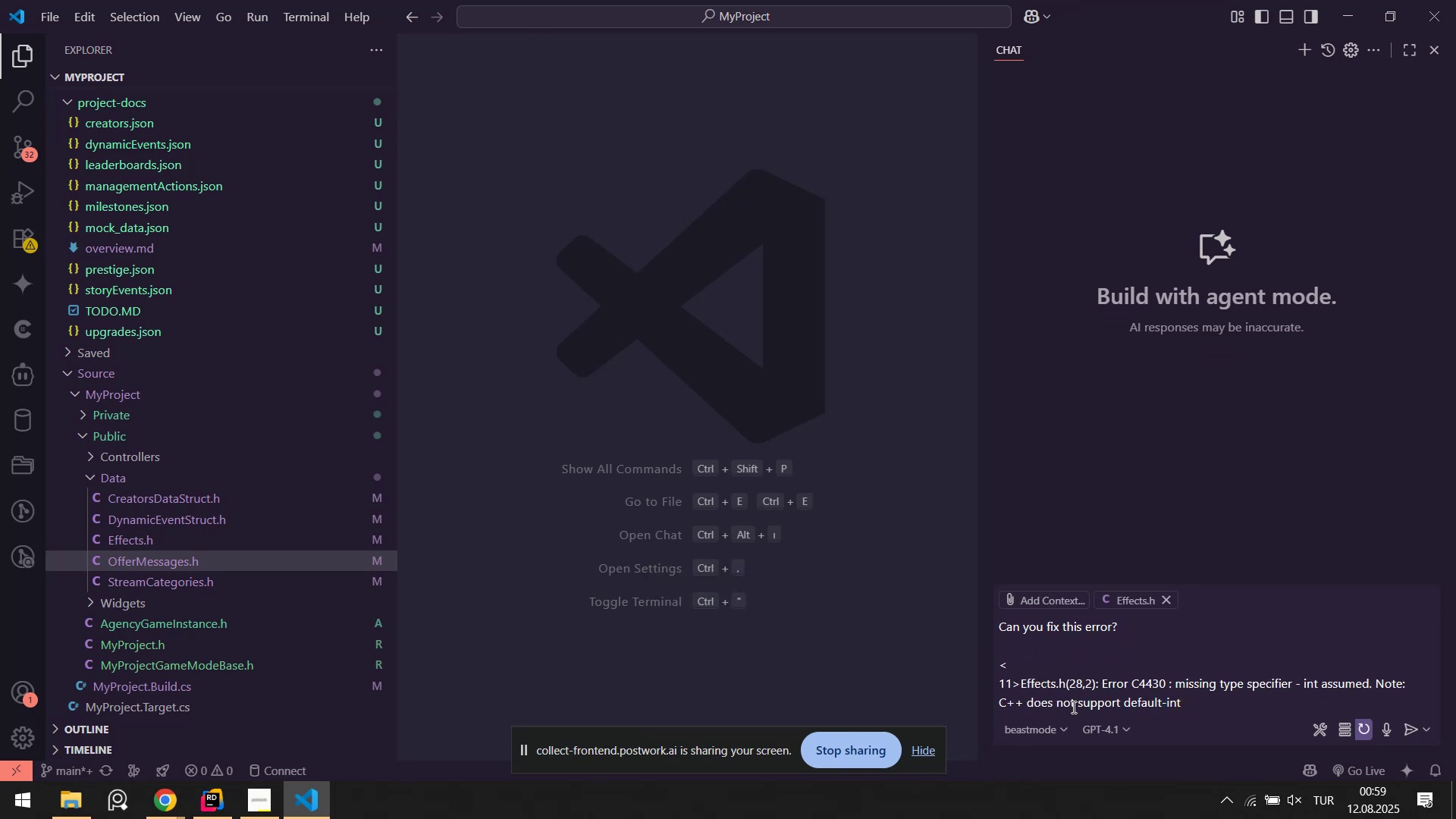 
key(ArrowUp)
 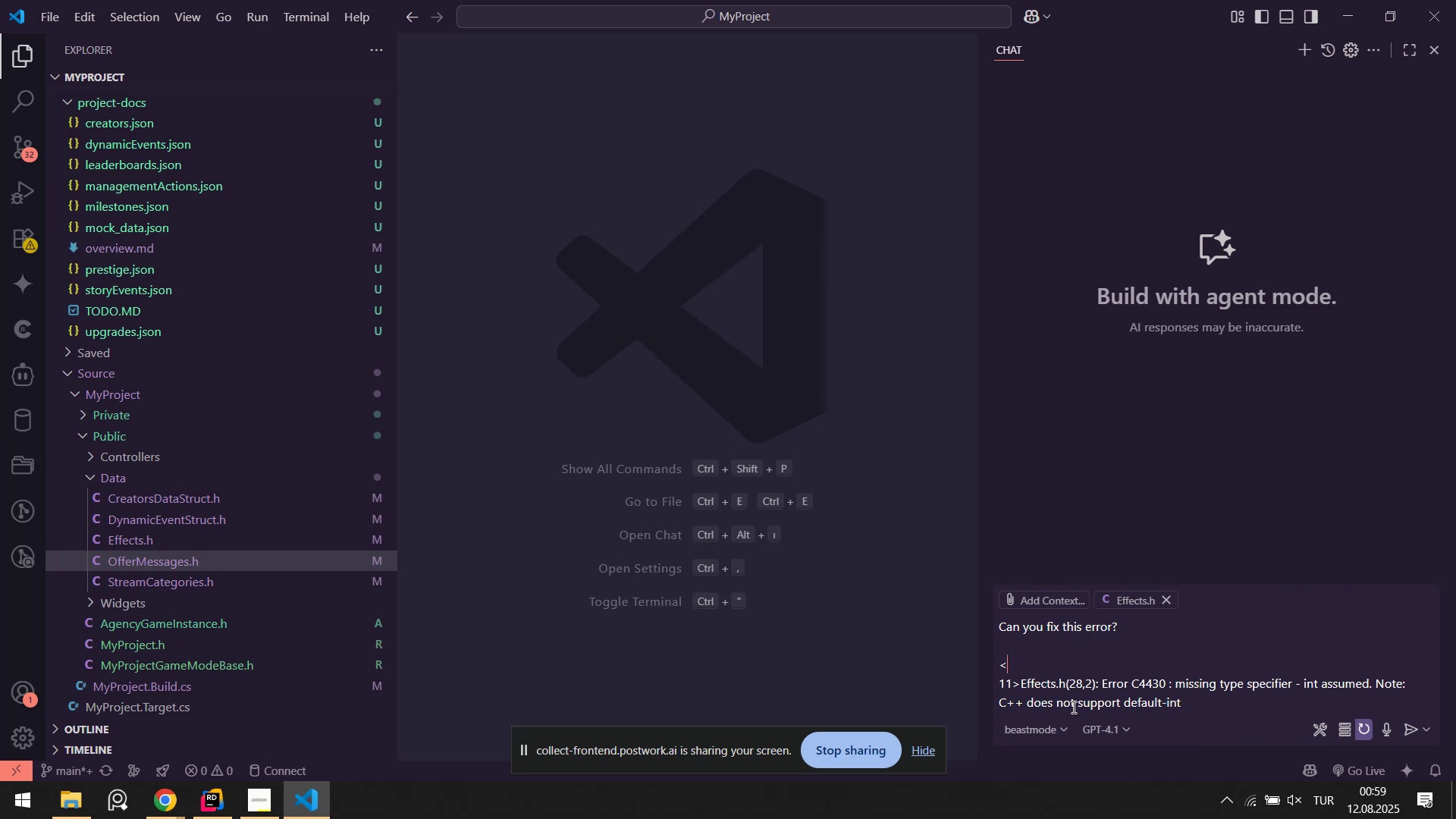 
type(error[Break])
 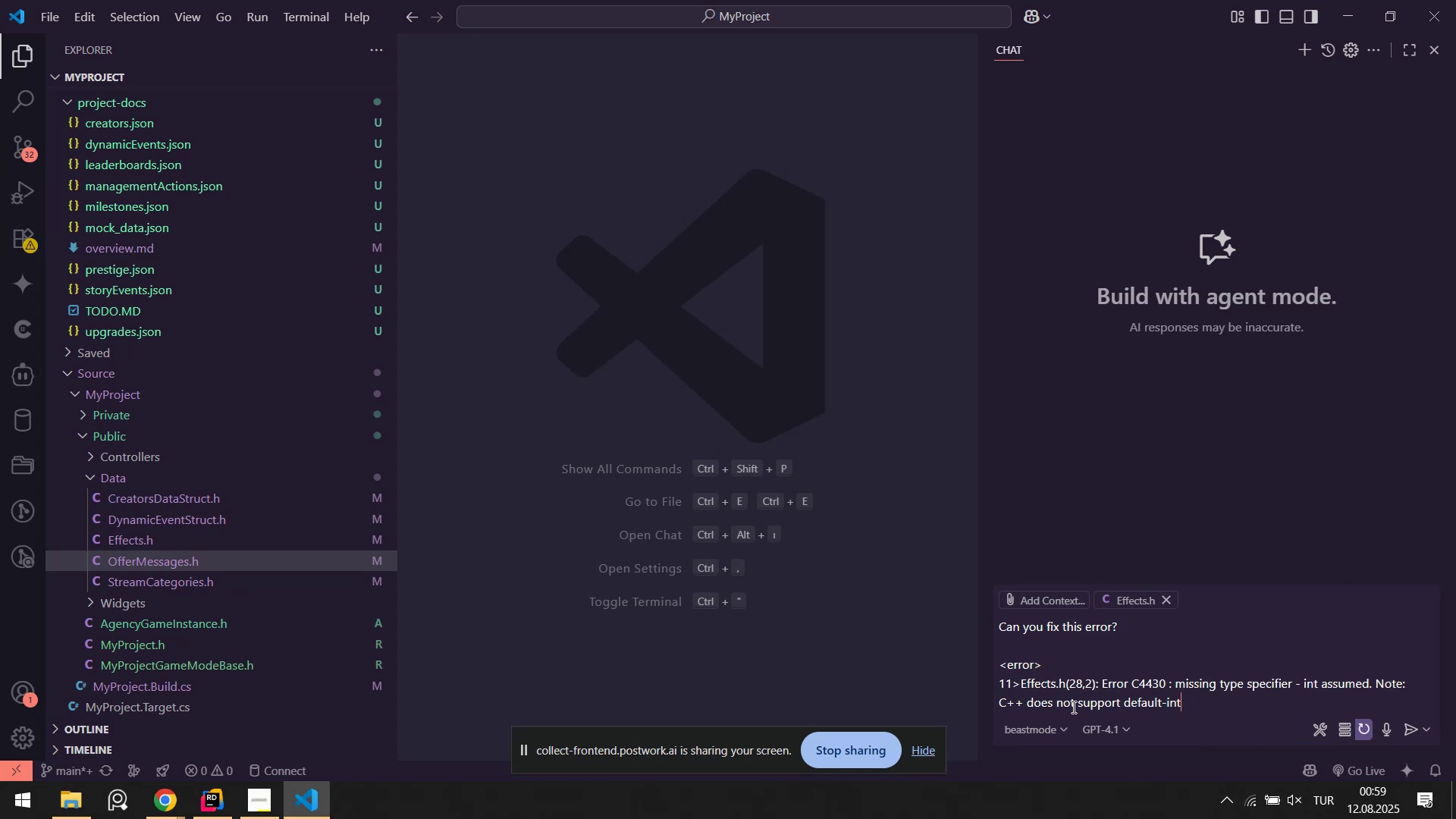 
 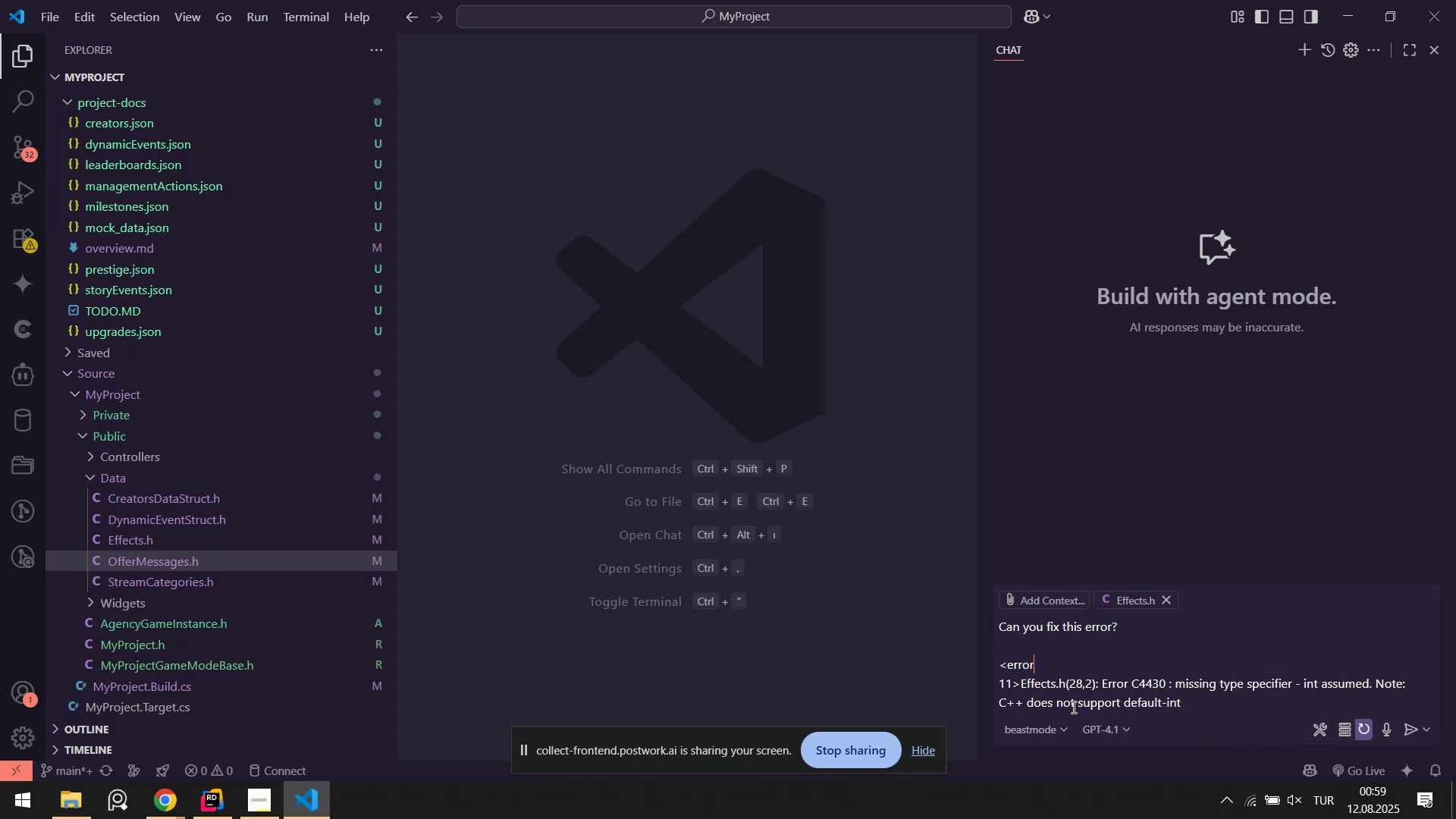 
key(Control+ControlLeft)
 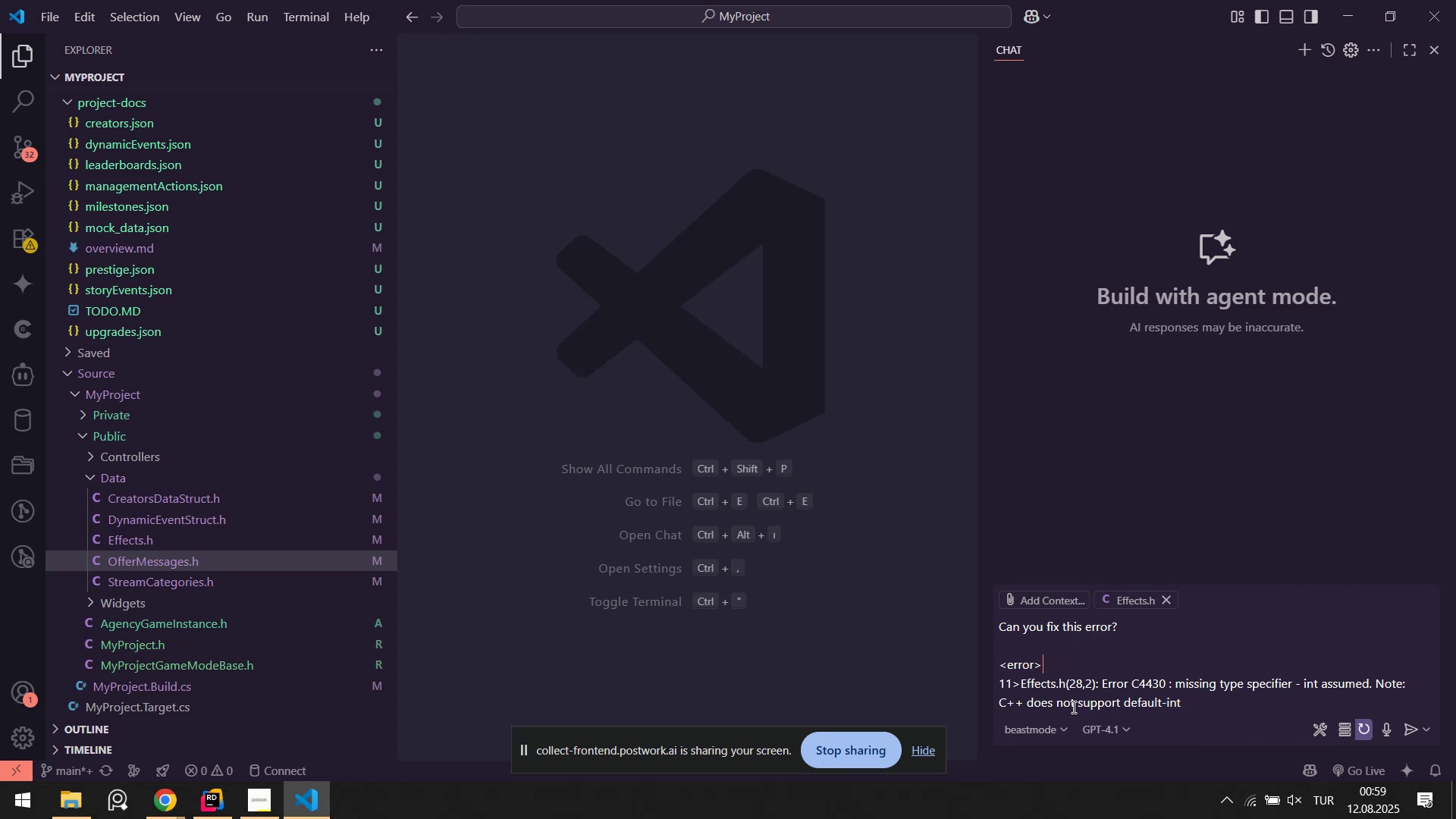 
key(Control+A)
 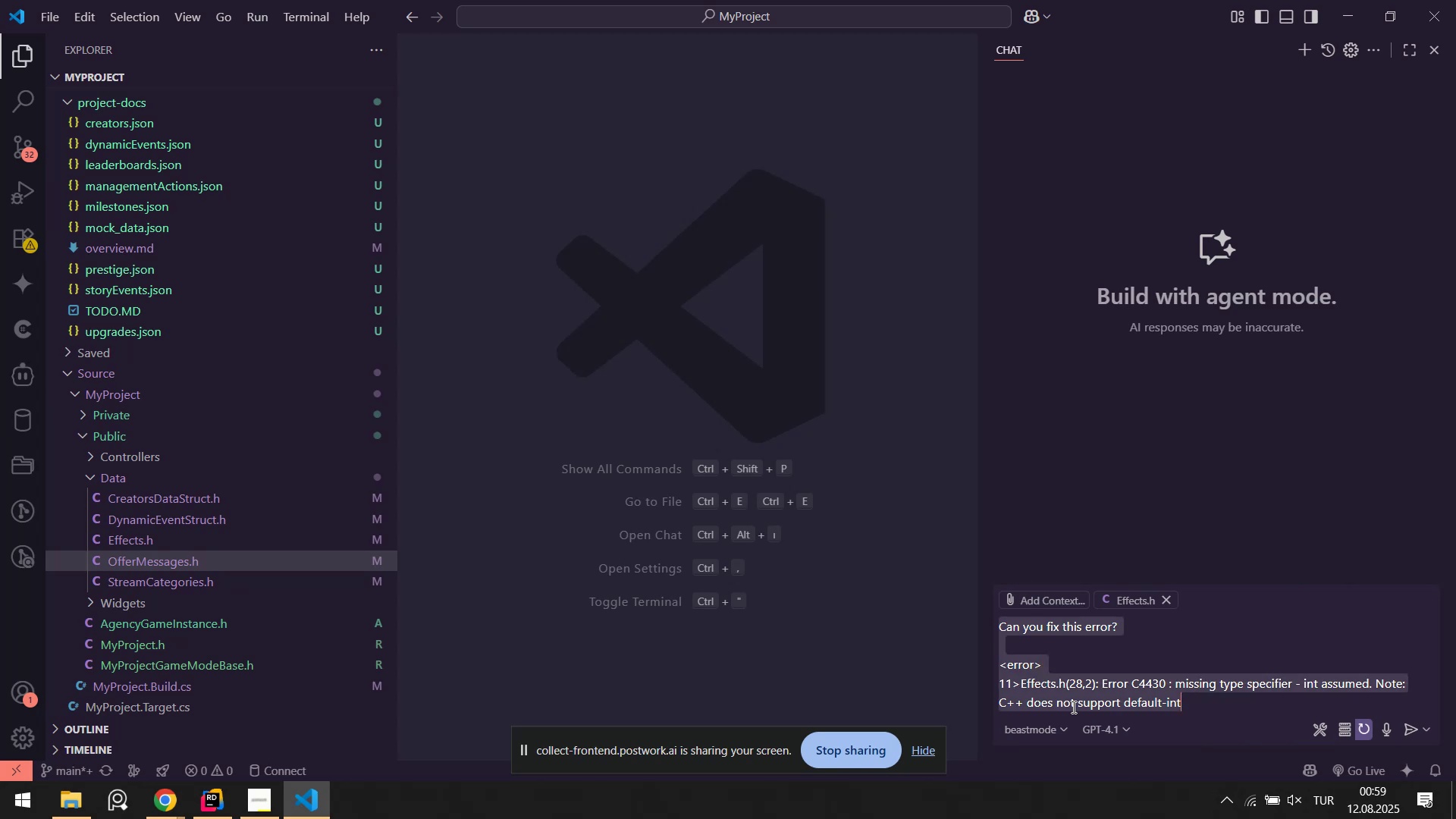 
key(ArrowRight)
 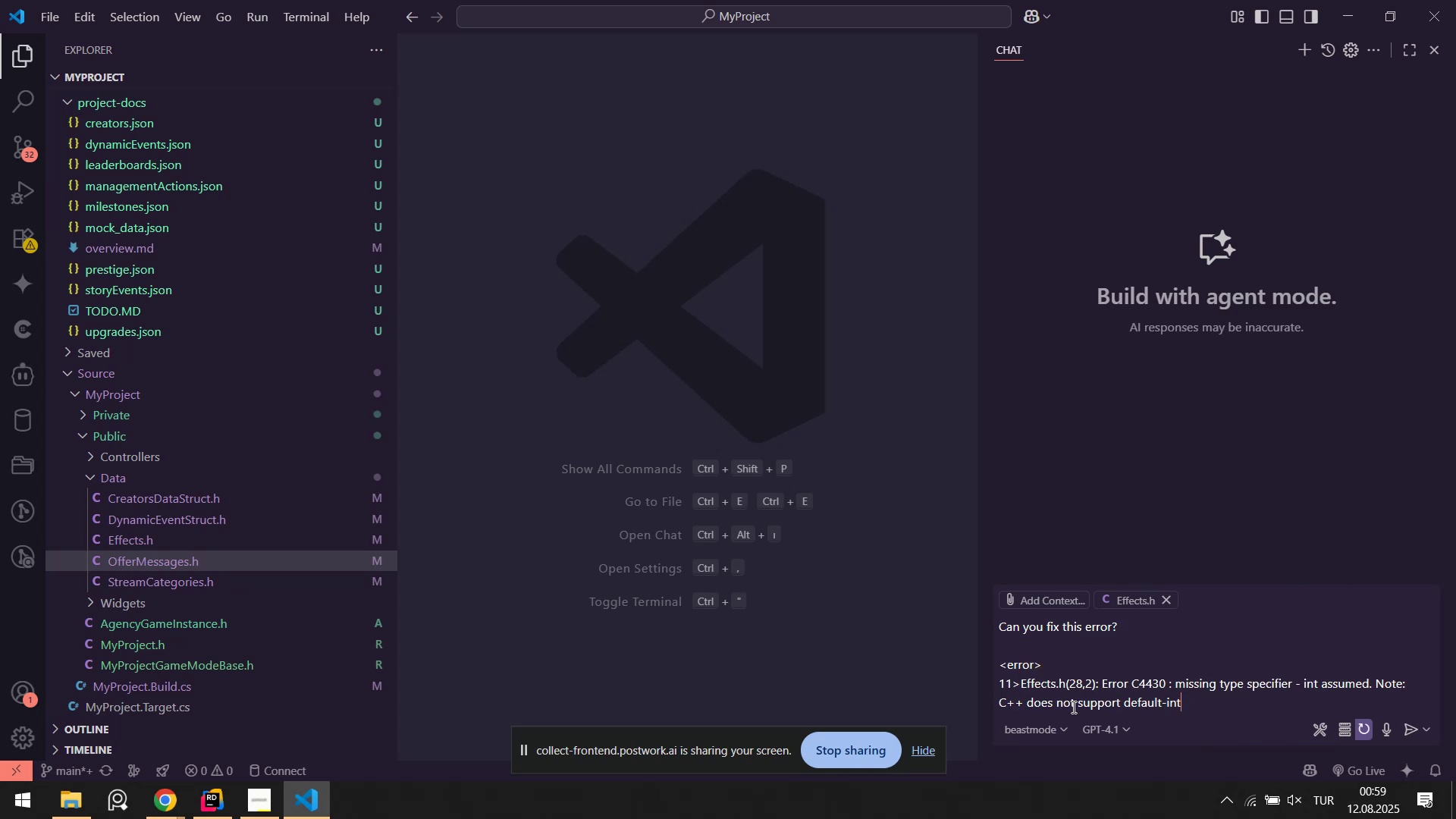 
key(Shift+ShiftLeft)
 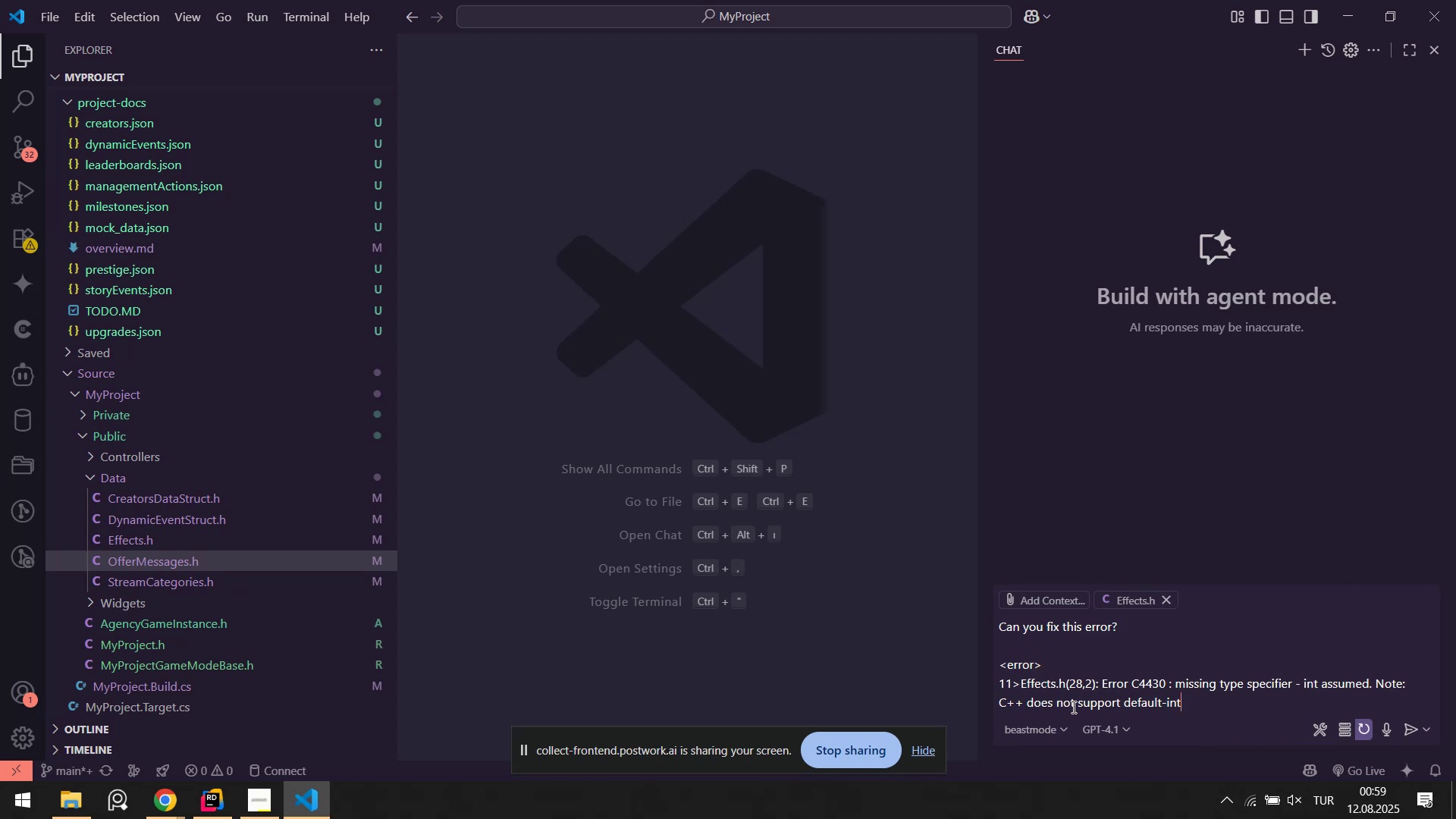 
key(Shift+Enter)
 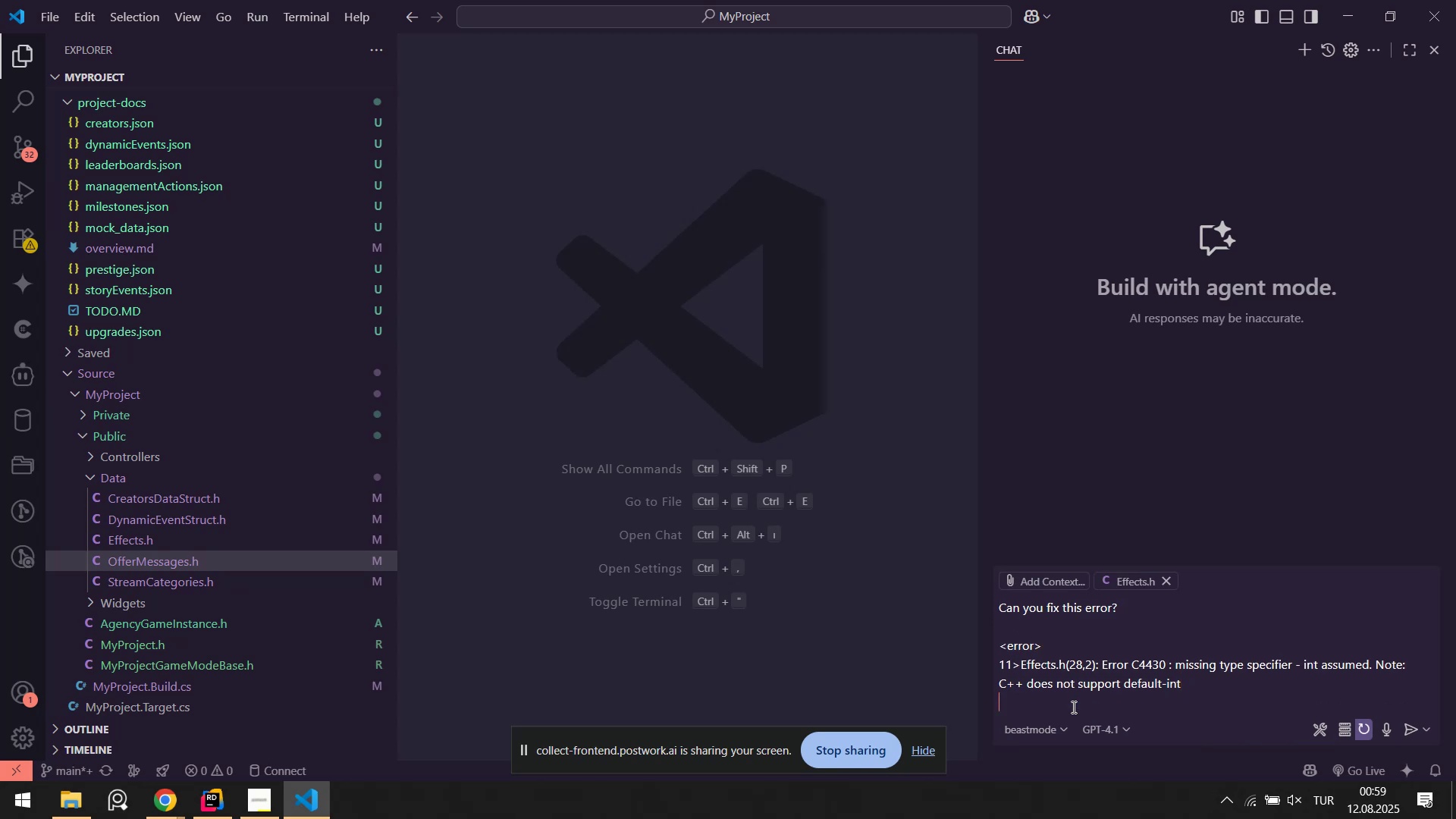 
type([Break]&error[Break])
 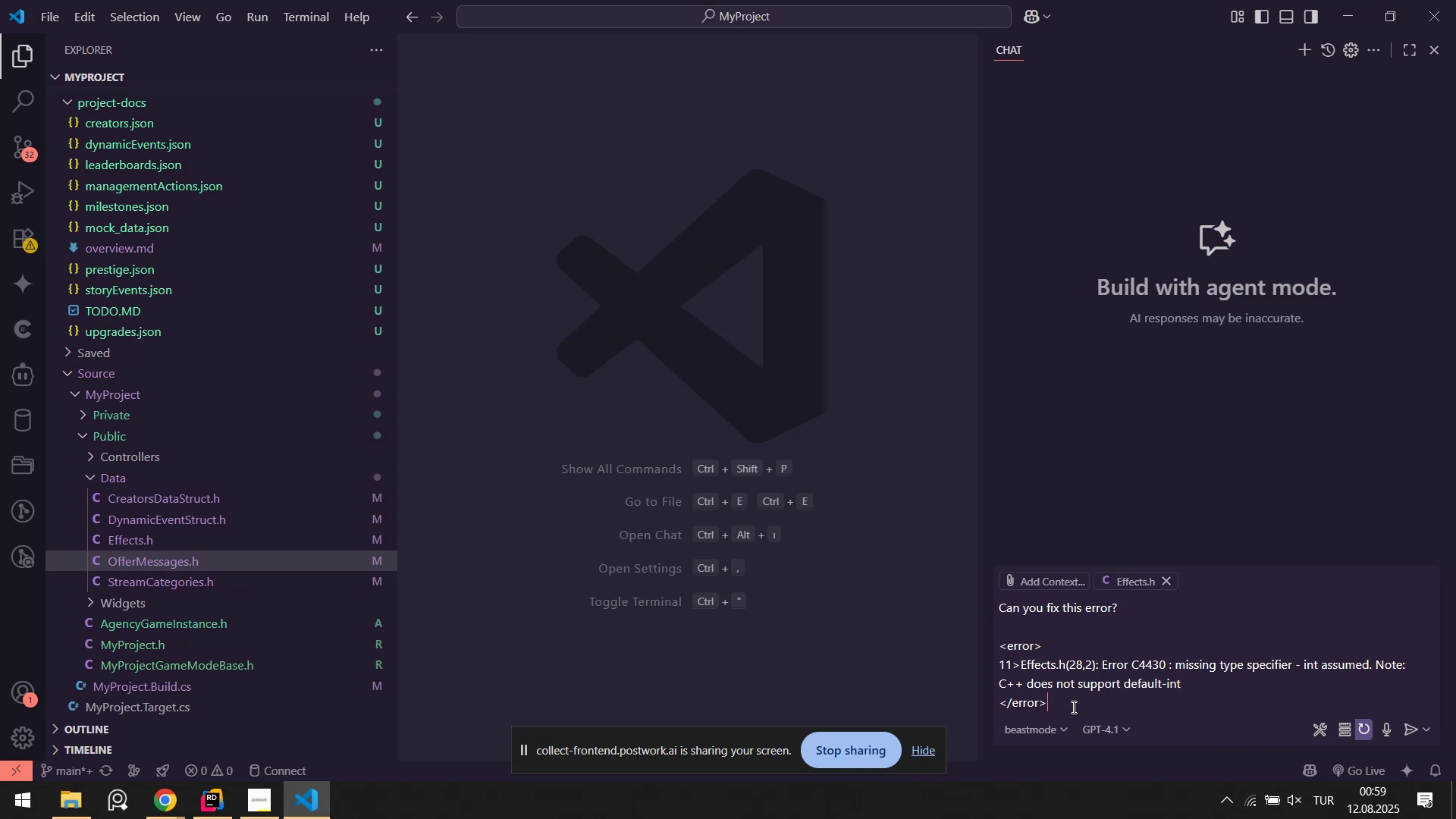 
left_click([1095, 736])
 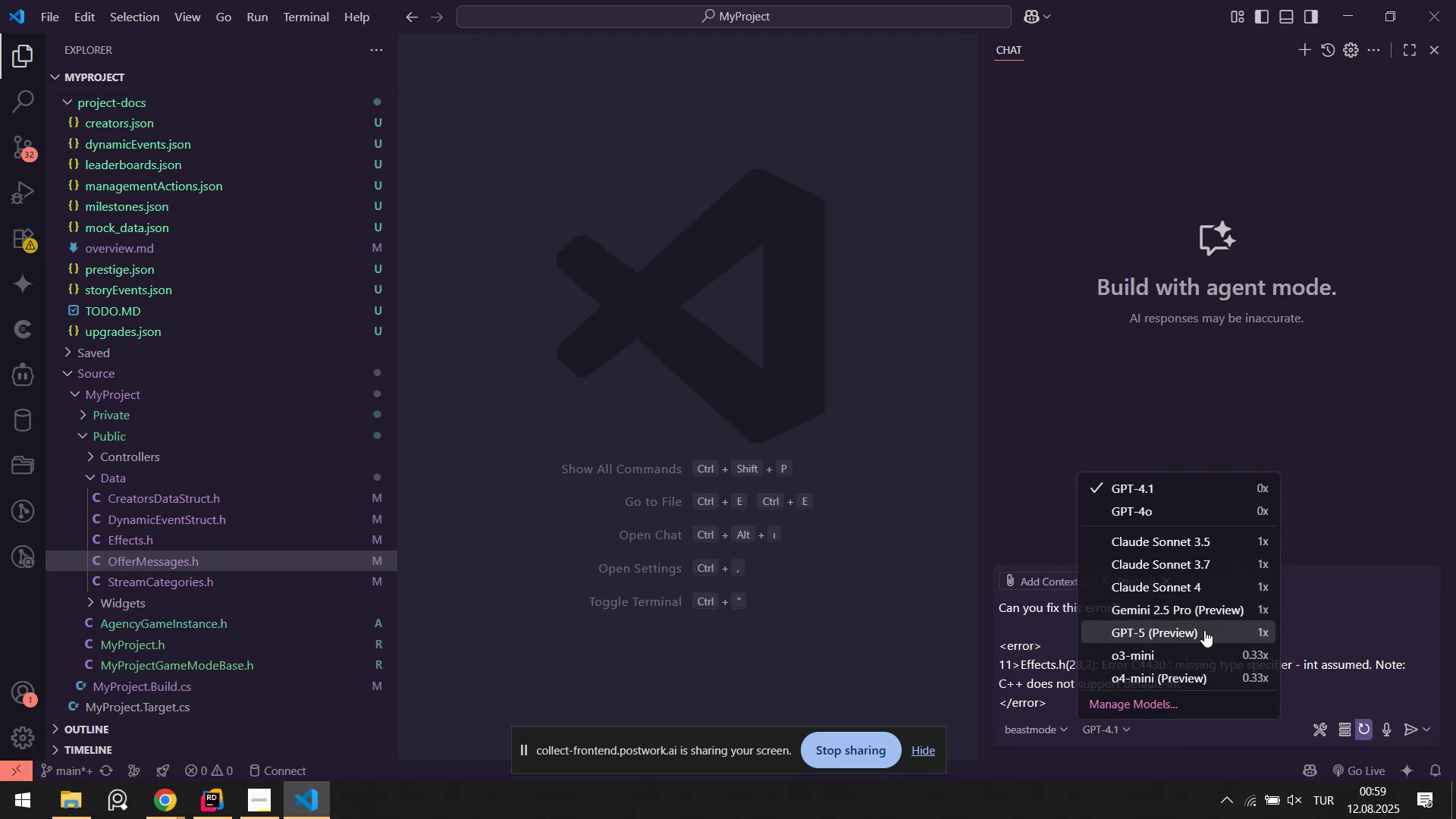 
left_click([1204, 630])
 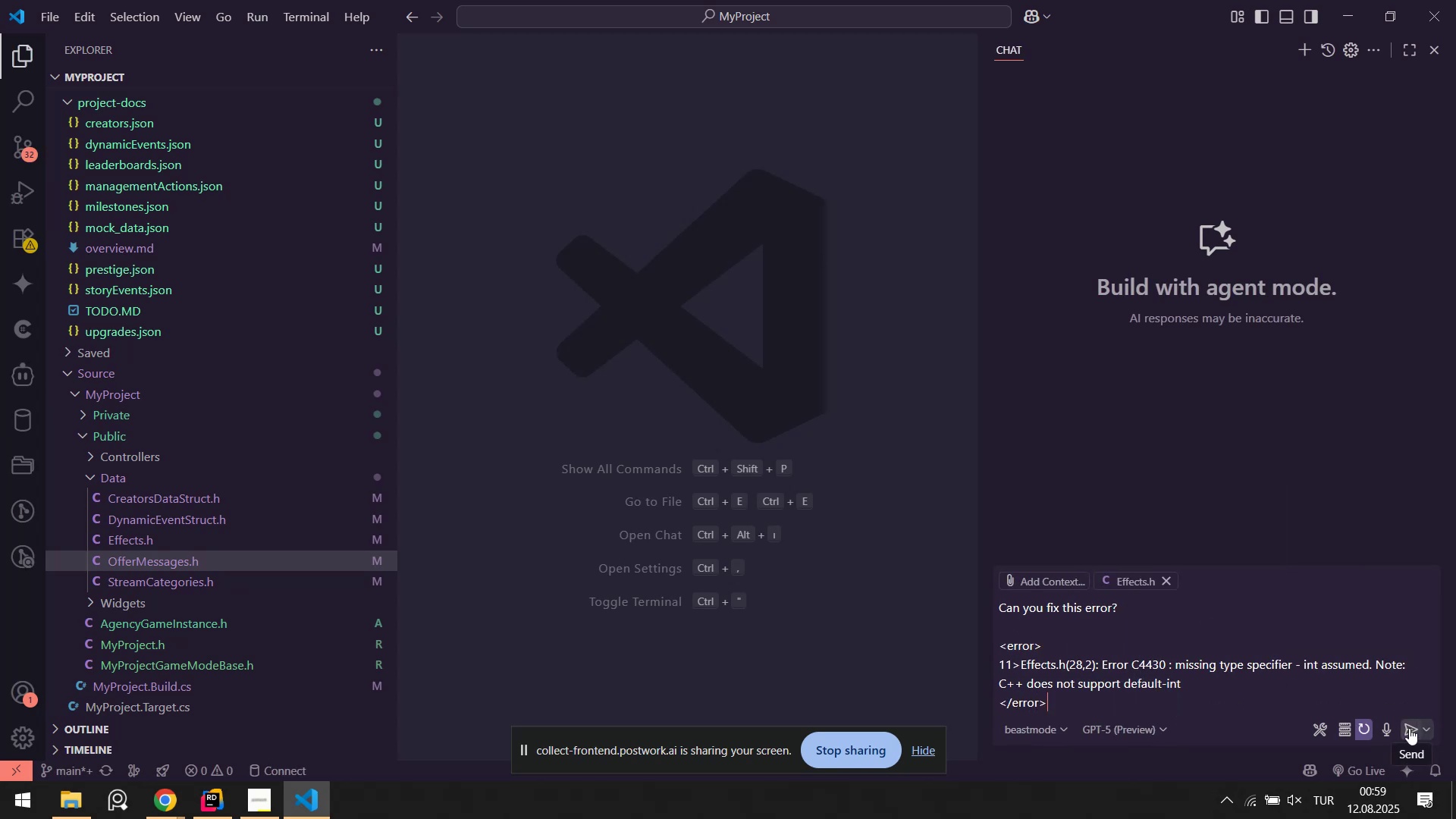 
left_click([1409, 728])
 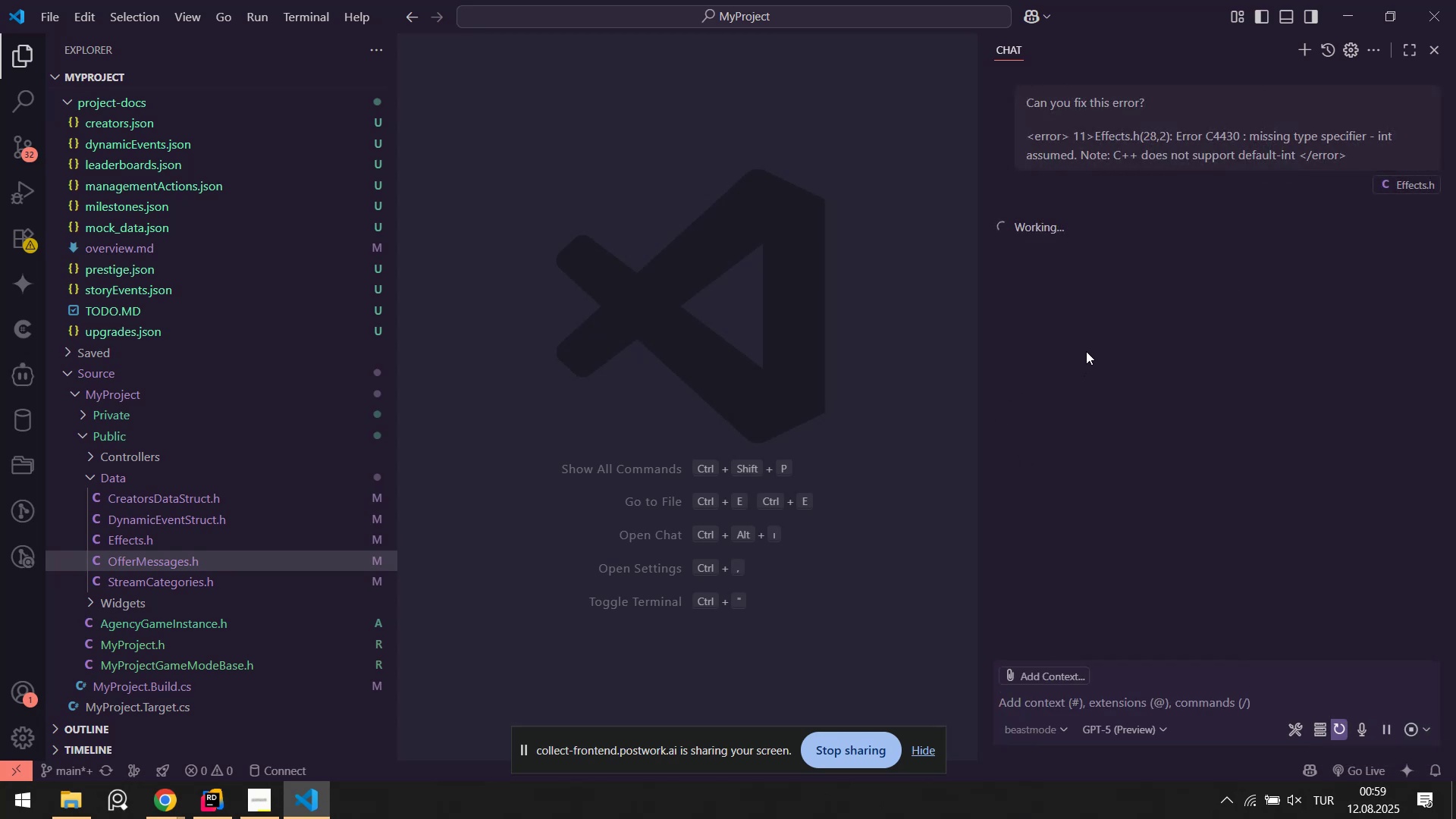 
wait(7.75)
 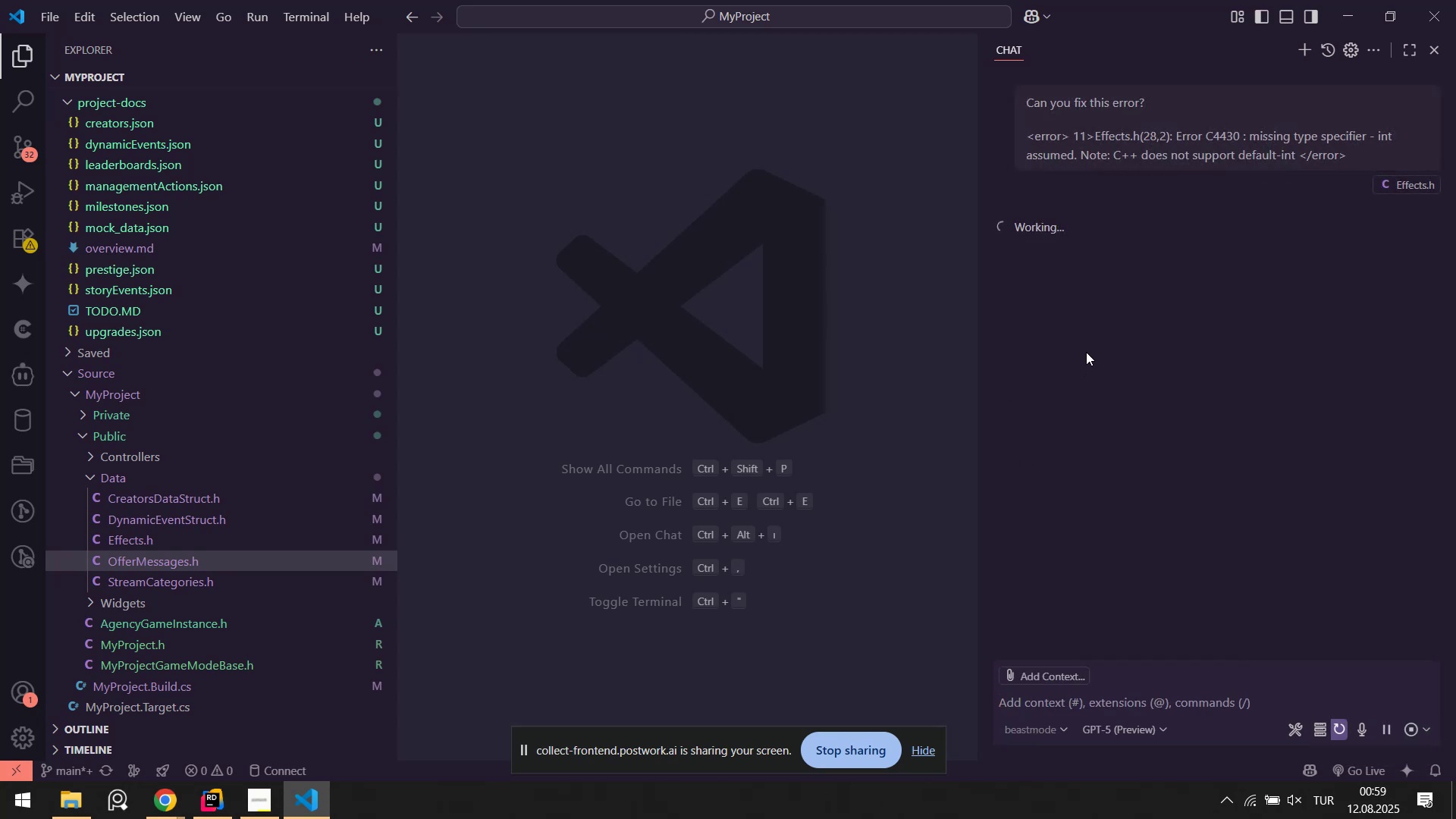 
left_click([206, 792])
 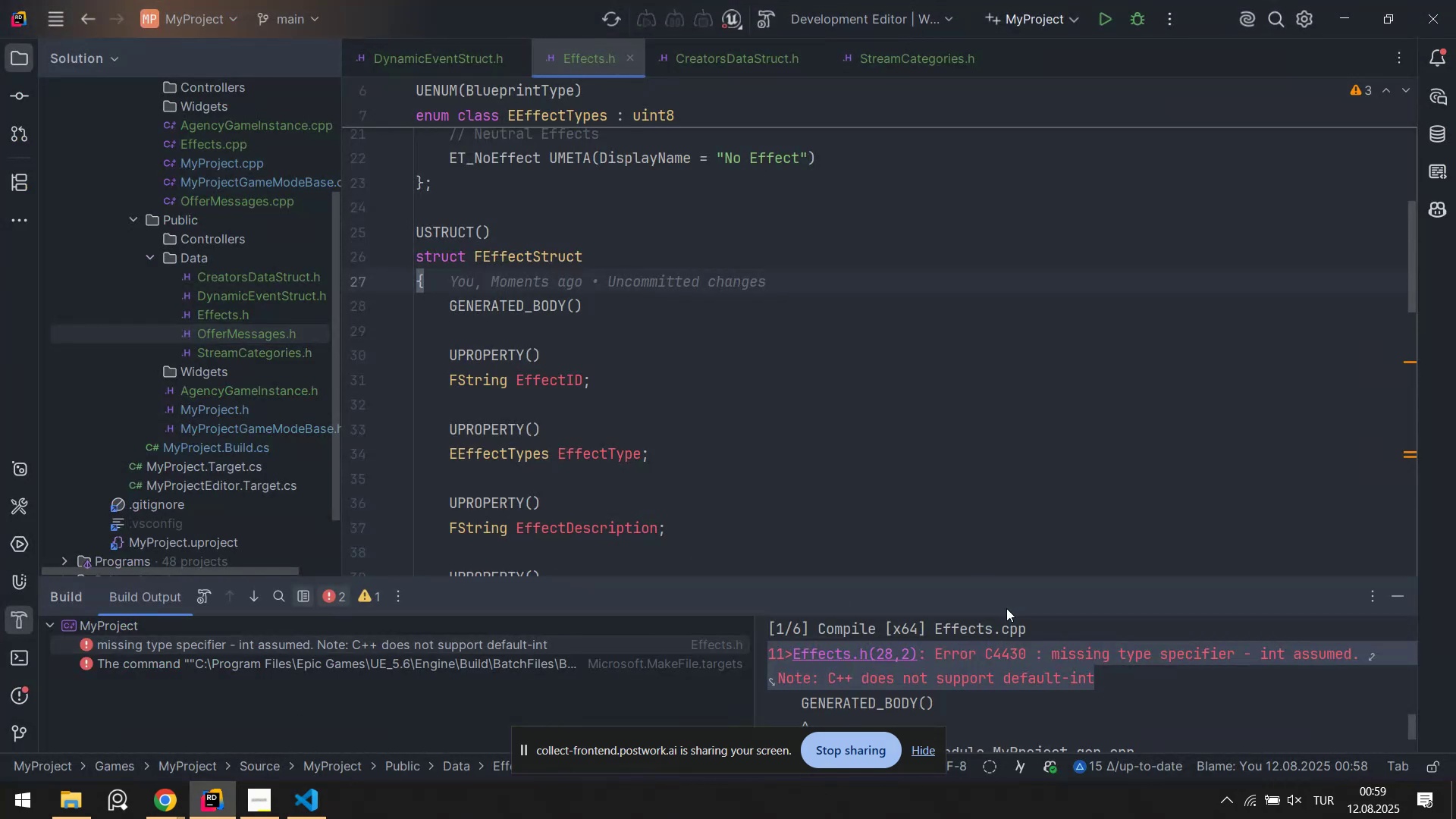 
left_click([1023, 689])
 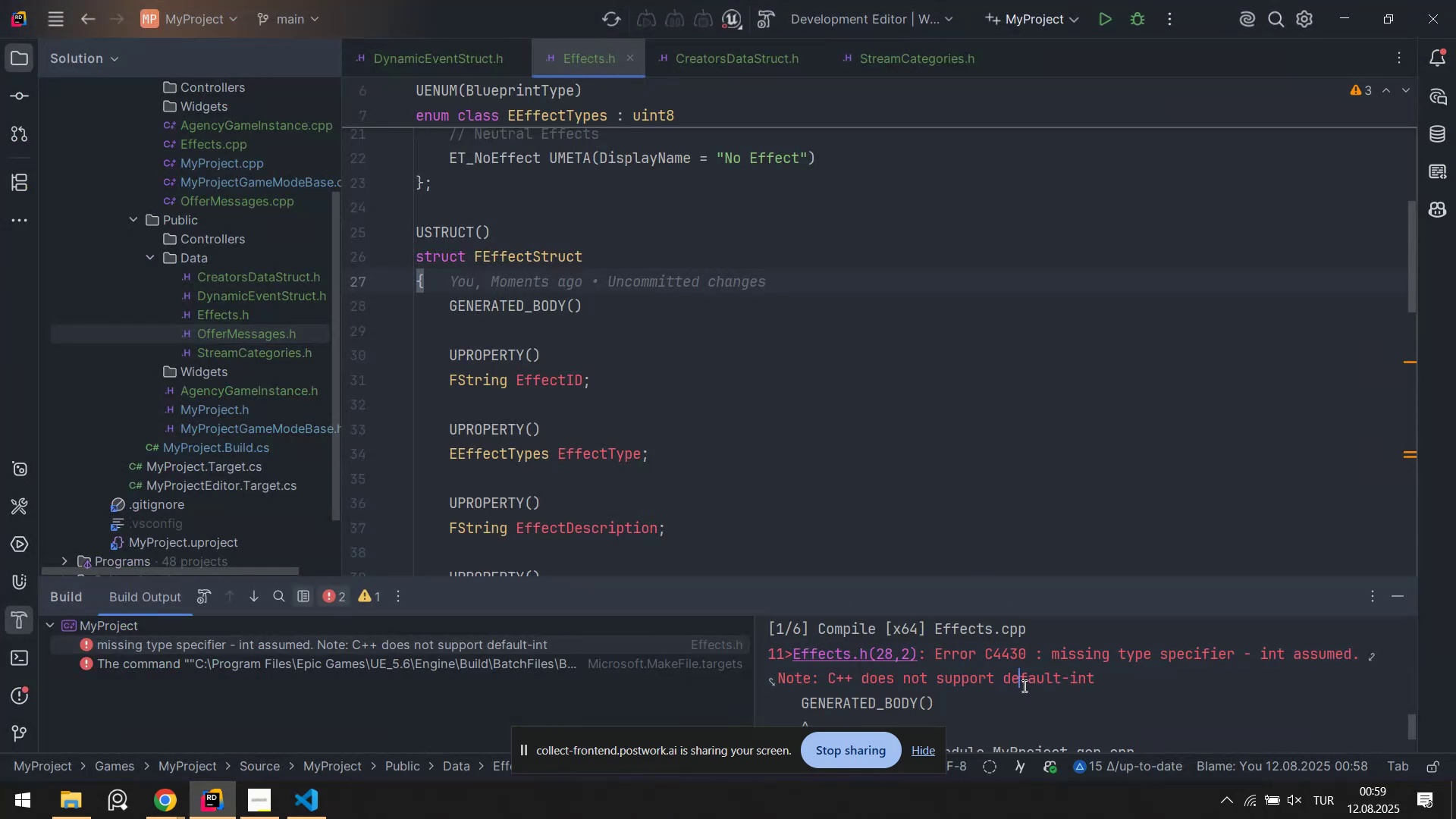 
scroll: coordinate [1070, 659], scroll_direction: down, amount: 7.0
 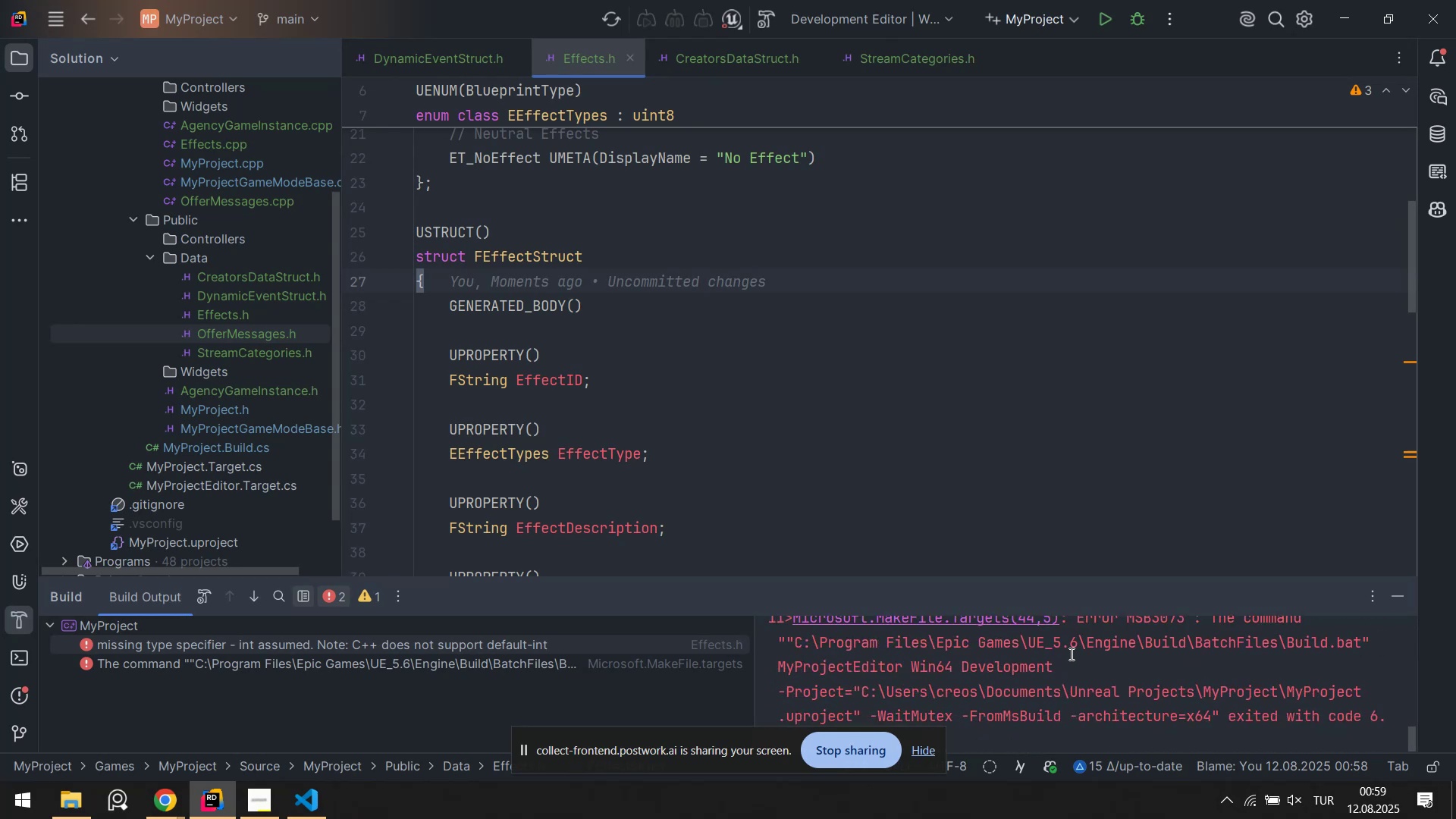 
scroll: coordinate [1071, 653], scroll_direction: up, amount: 1.0
 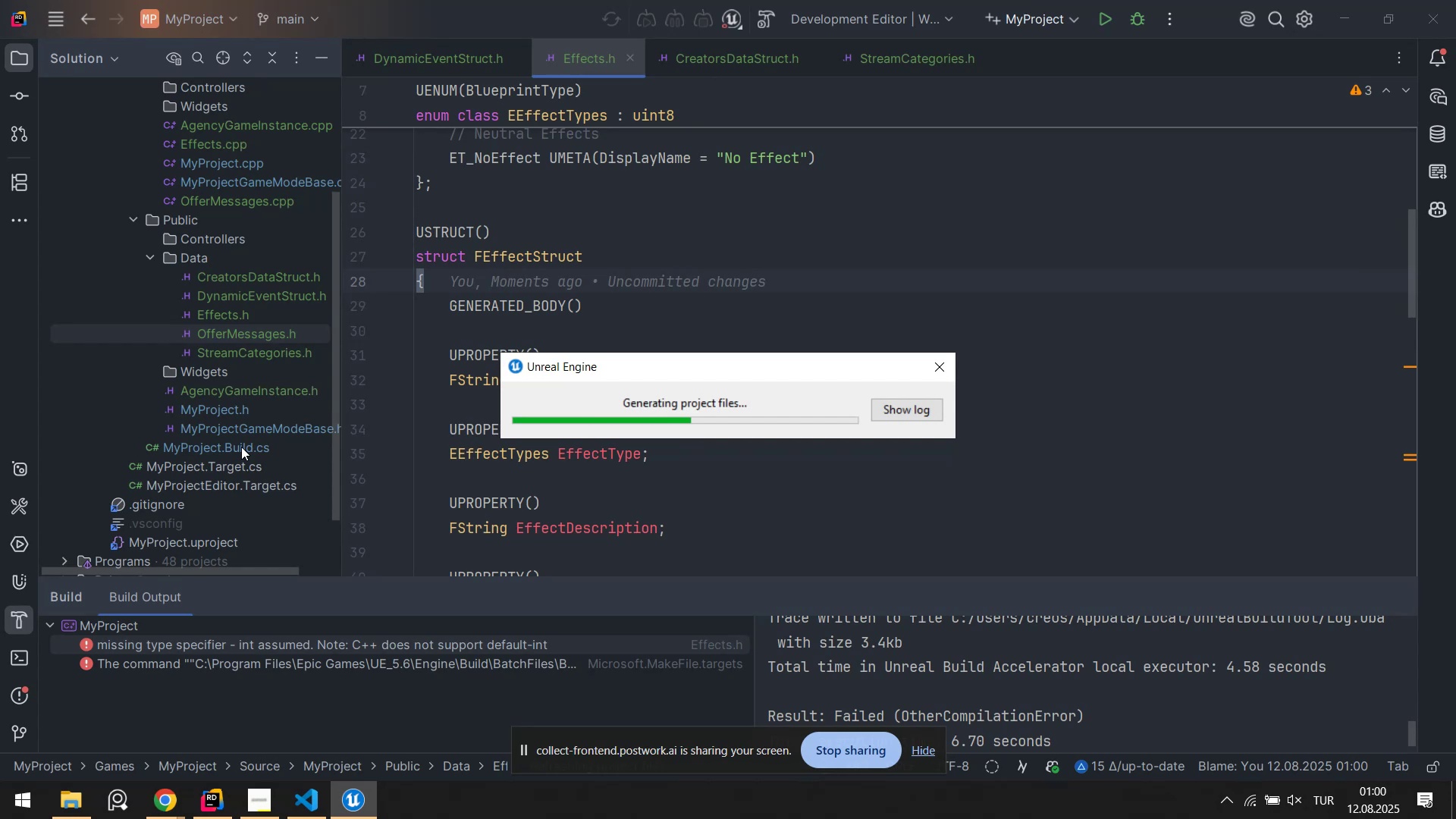 
wait(37.03)
 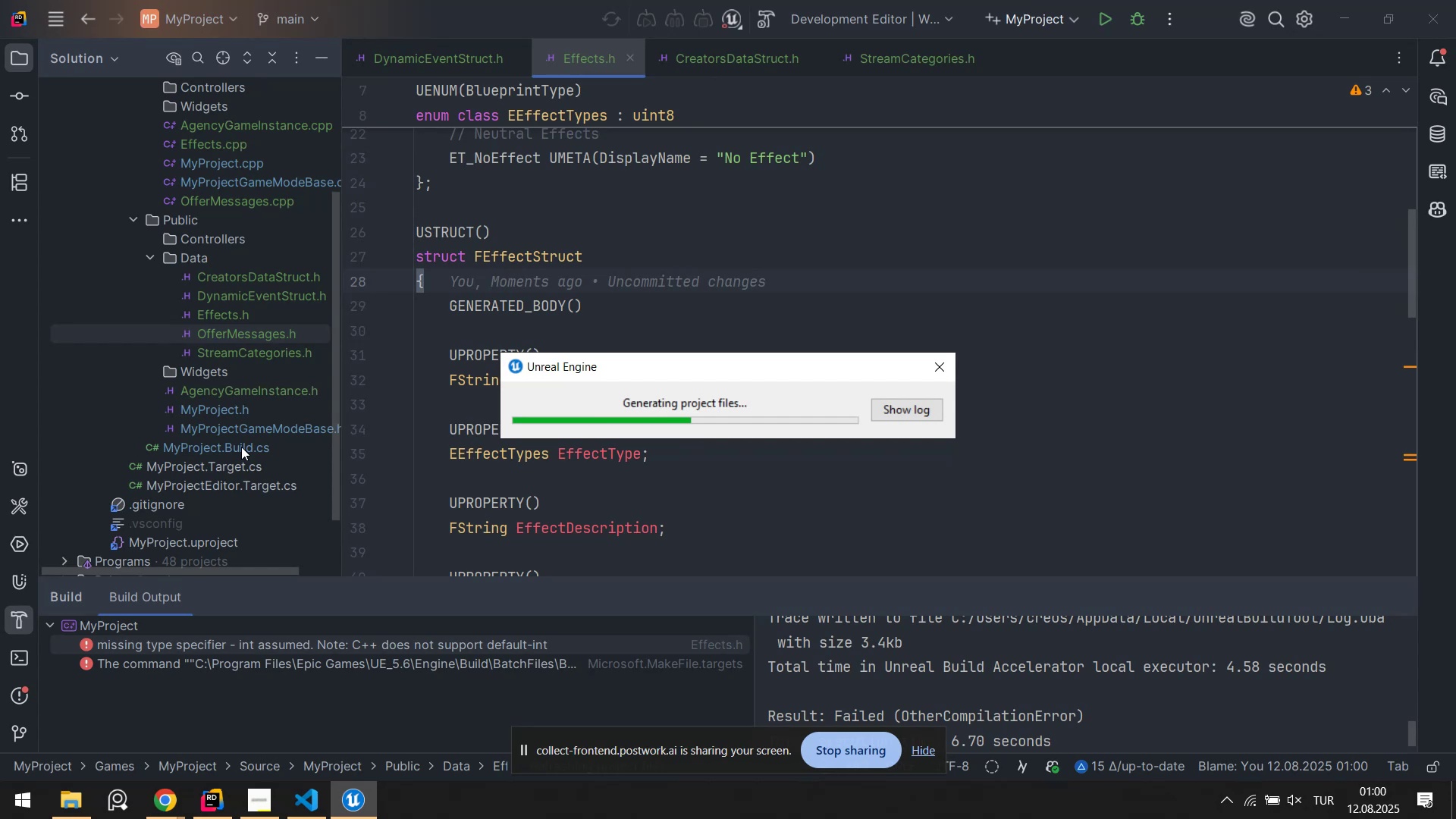 
left_click([297, 799])
 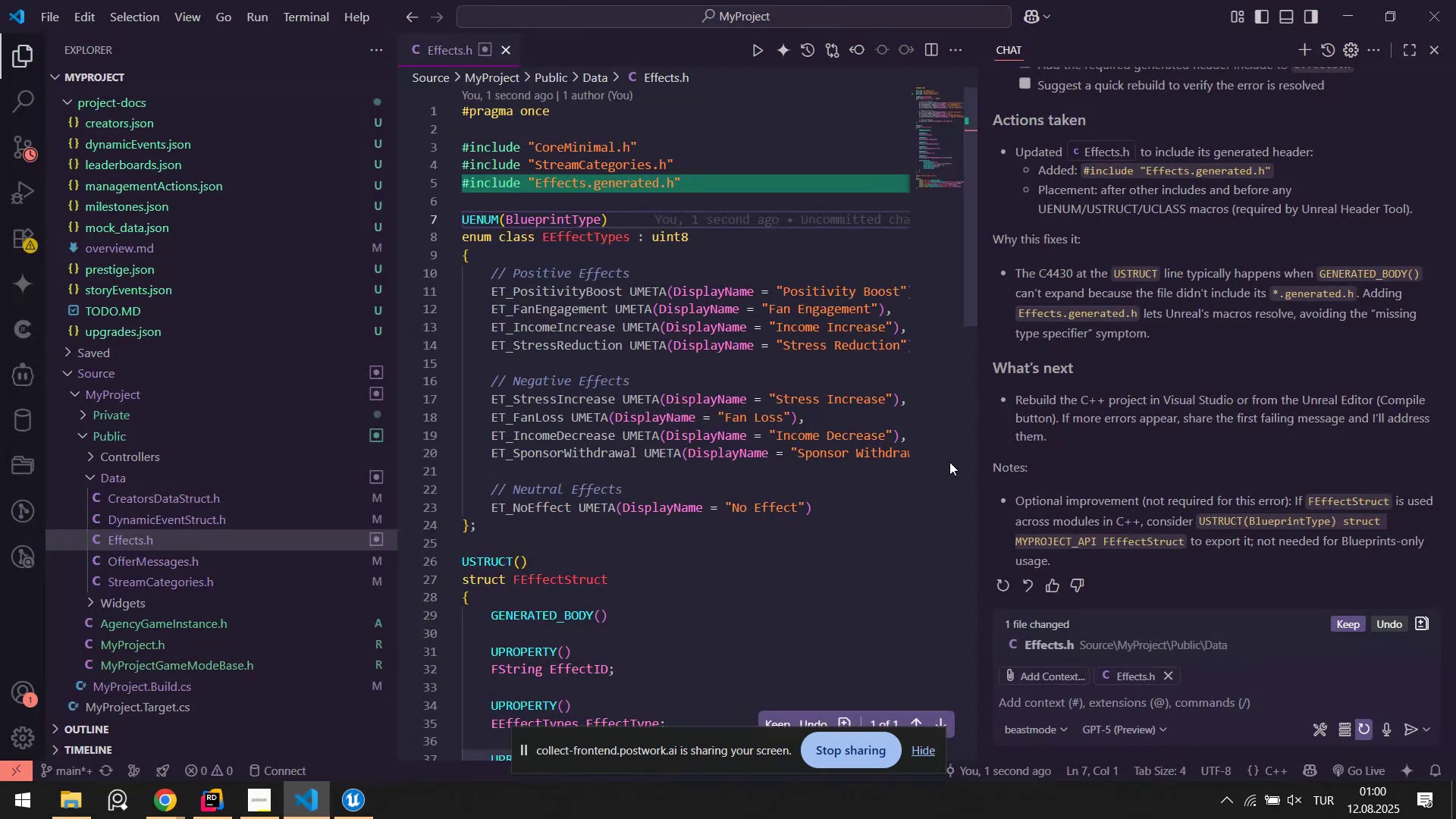 
scroll: coordinate [1160, 426], scroll_direction: down, amount: 1.0
 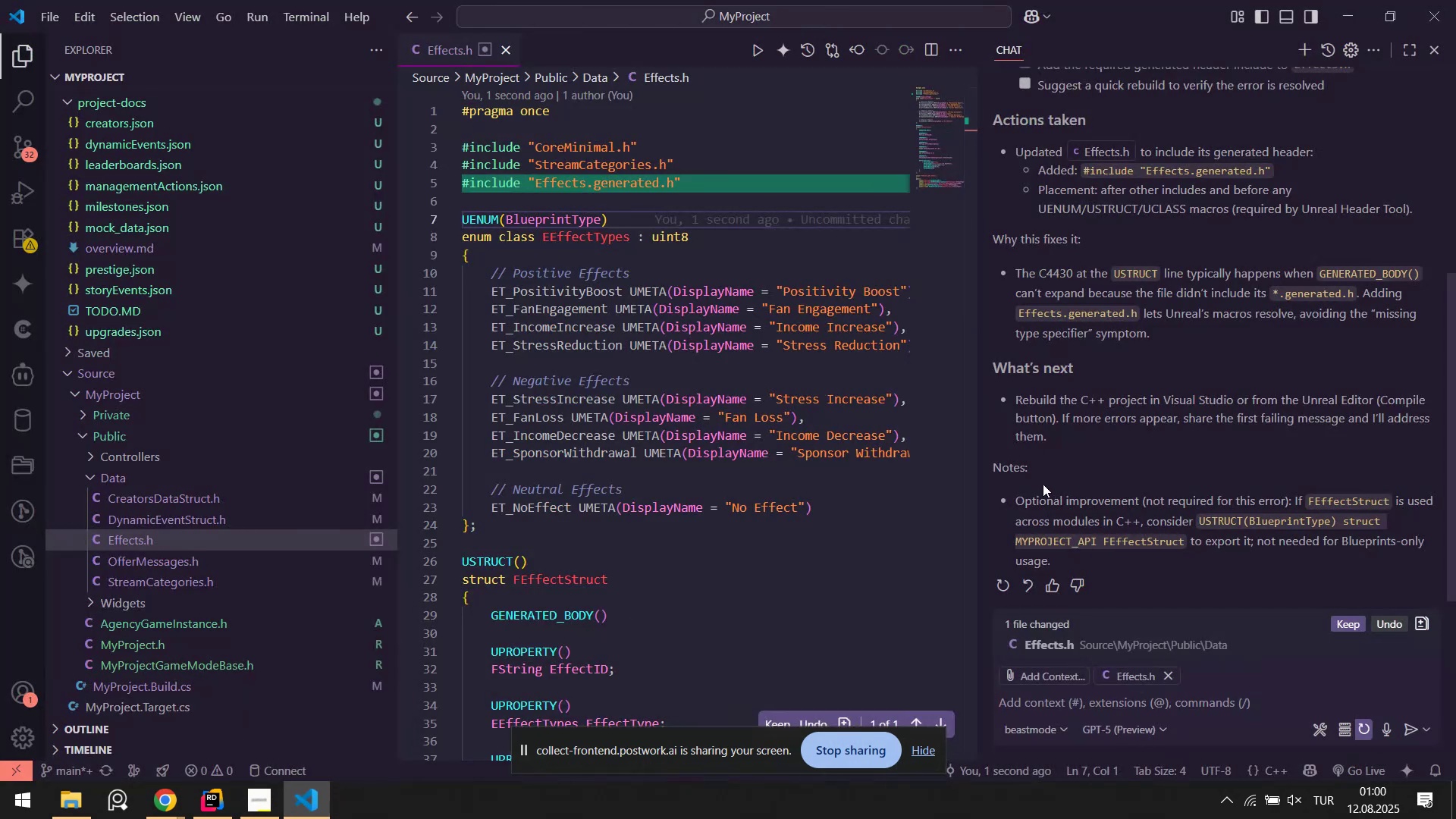 
scroll: coordinate [1064, 482], scroll_direction: up, amount: 5.0
 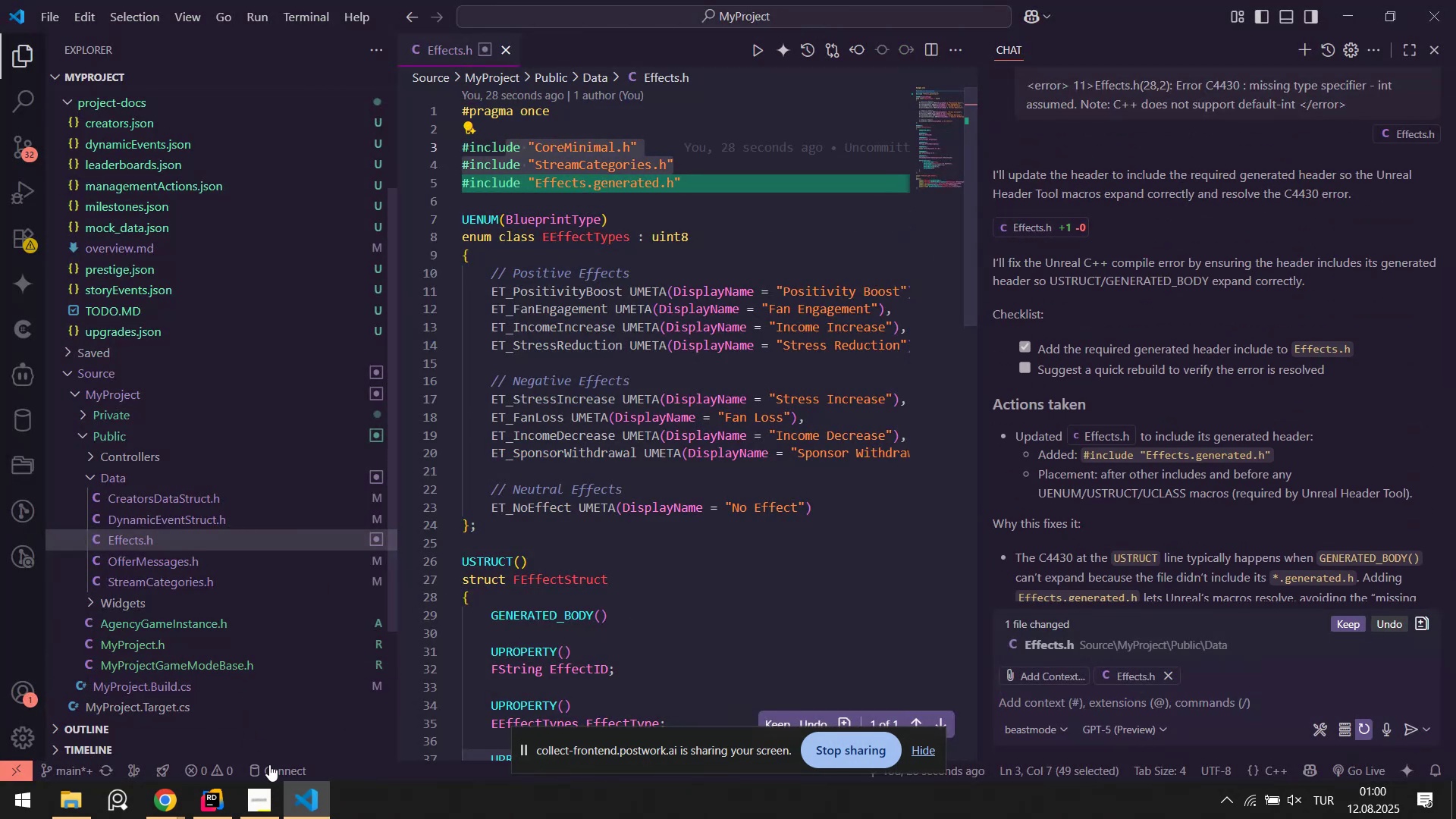 
wait(5.52)
 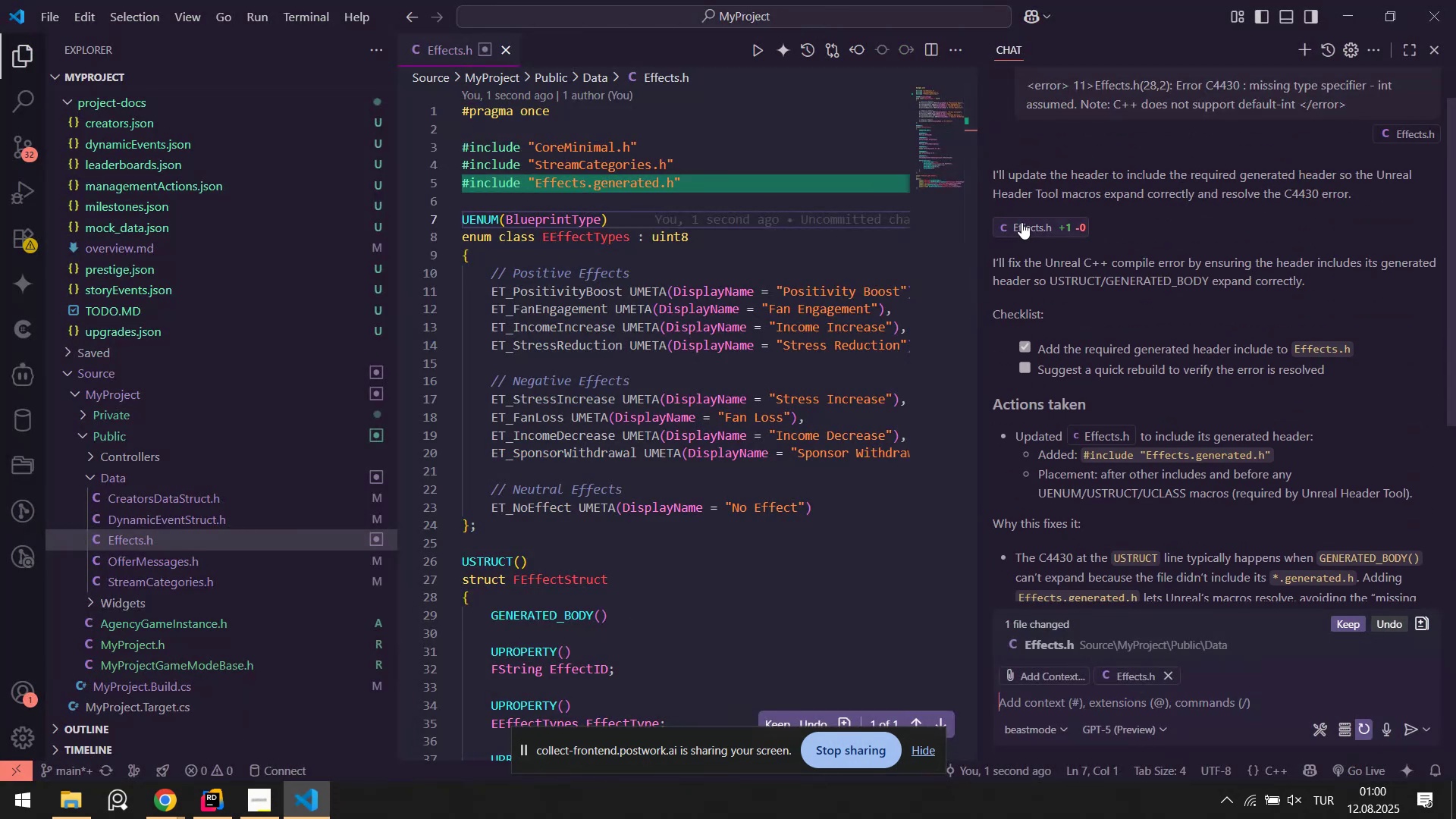 
left_click([1346, 621])
 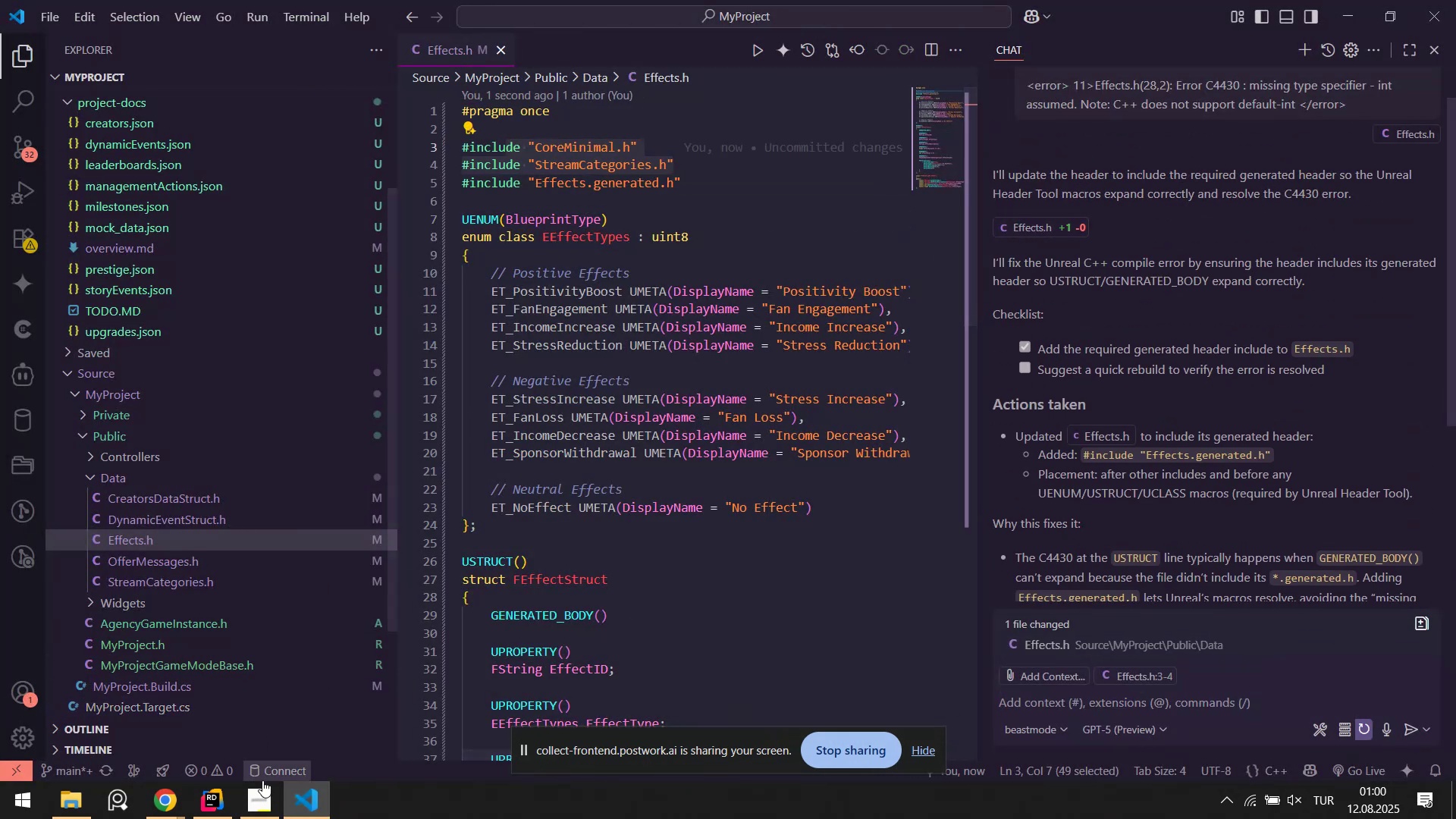 
left_click([266, 794])
 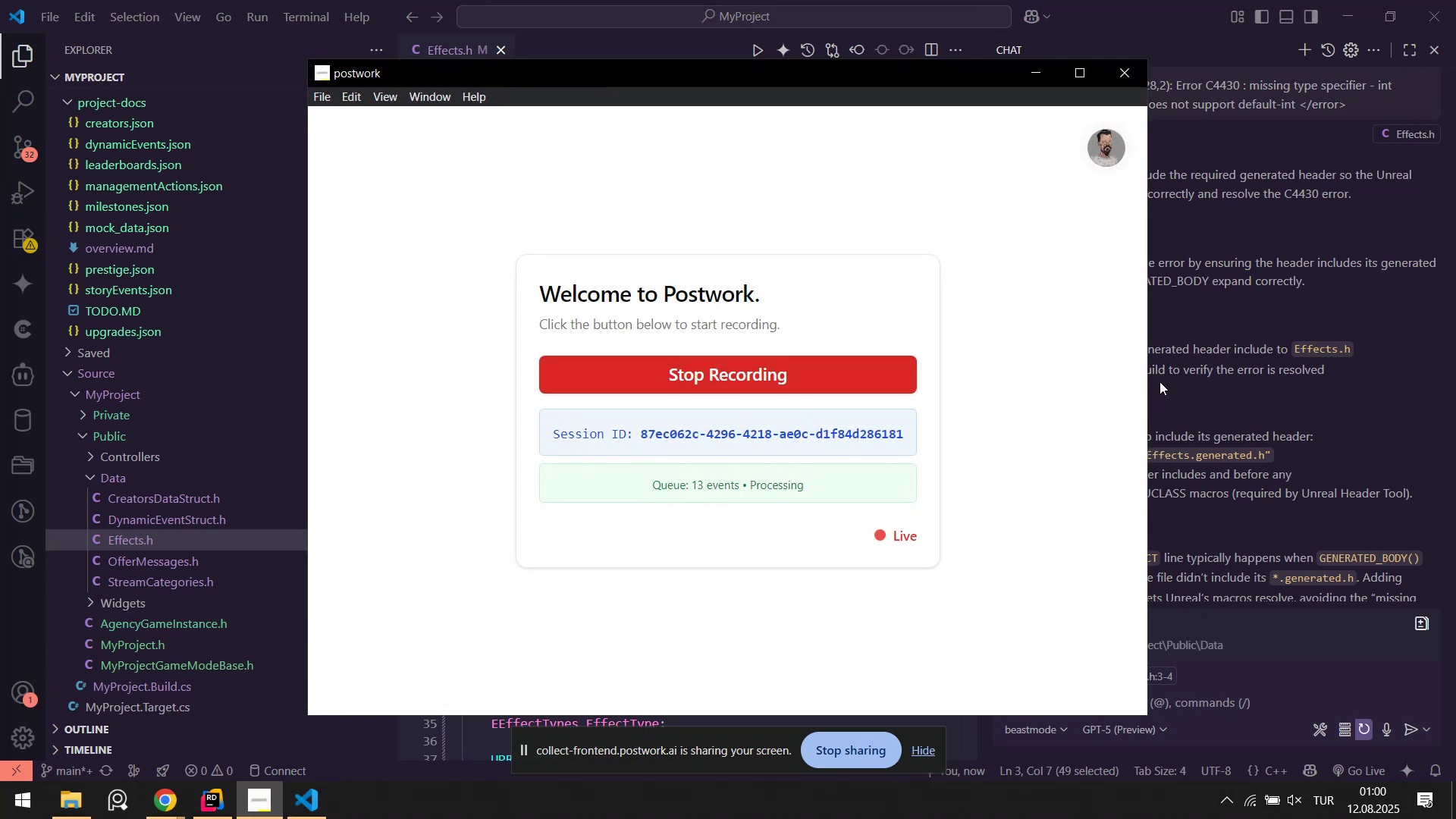 
left_click([1239, 351])
 